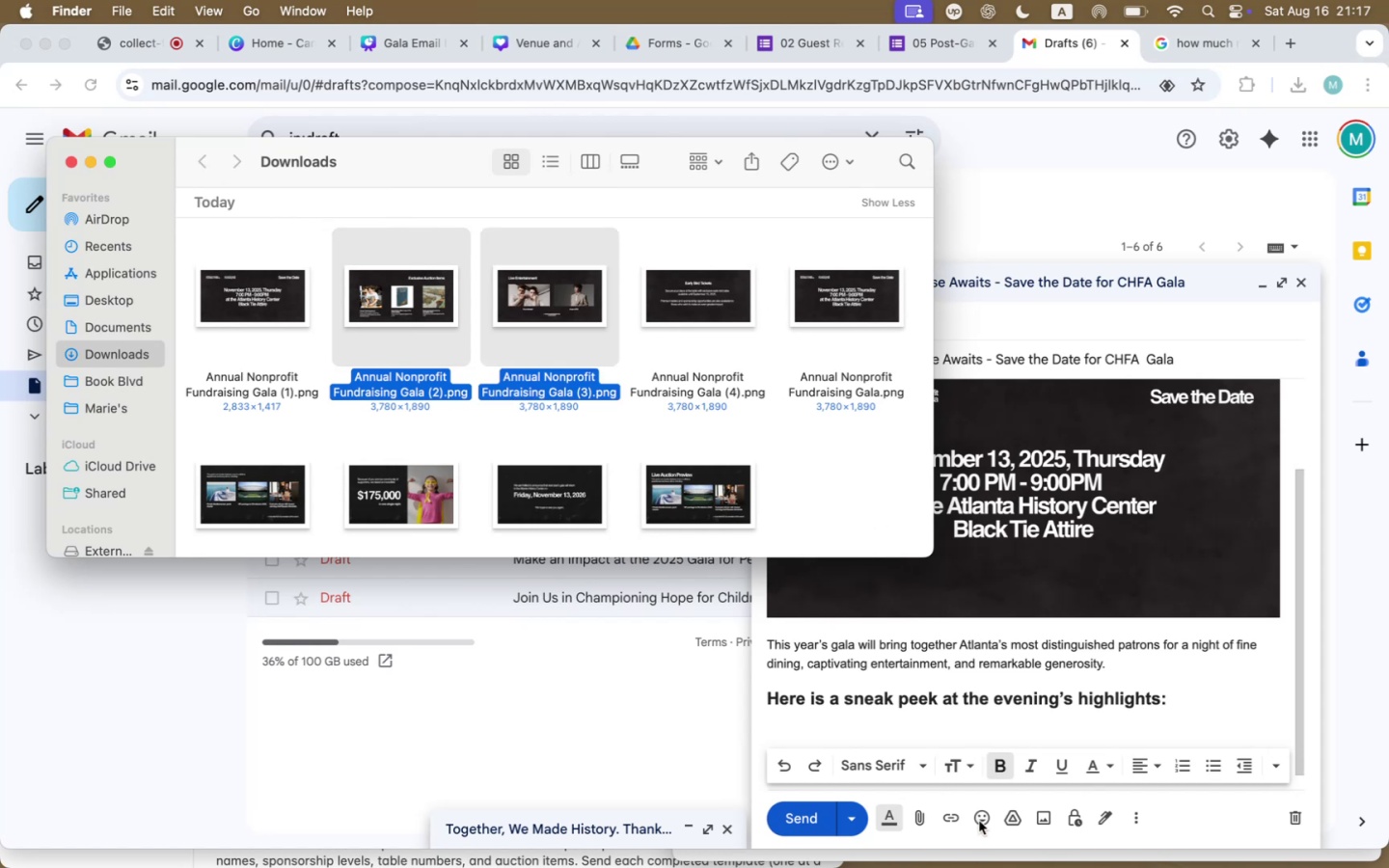 
left_click([1037, 819])
 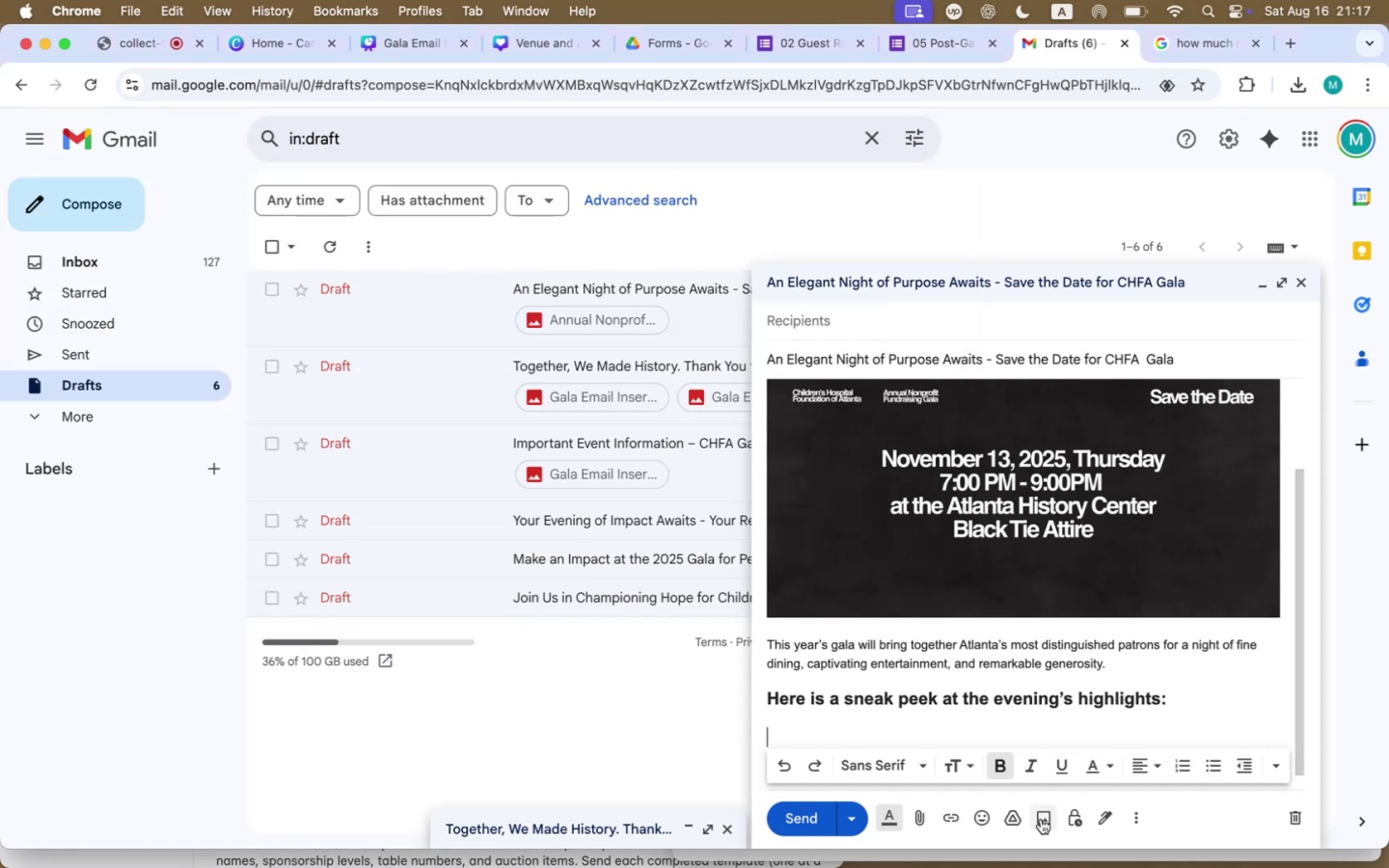 
double_click([1041, 819])
 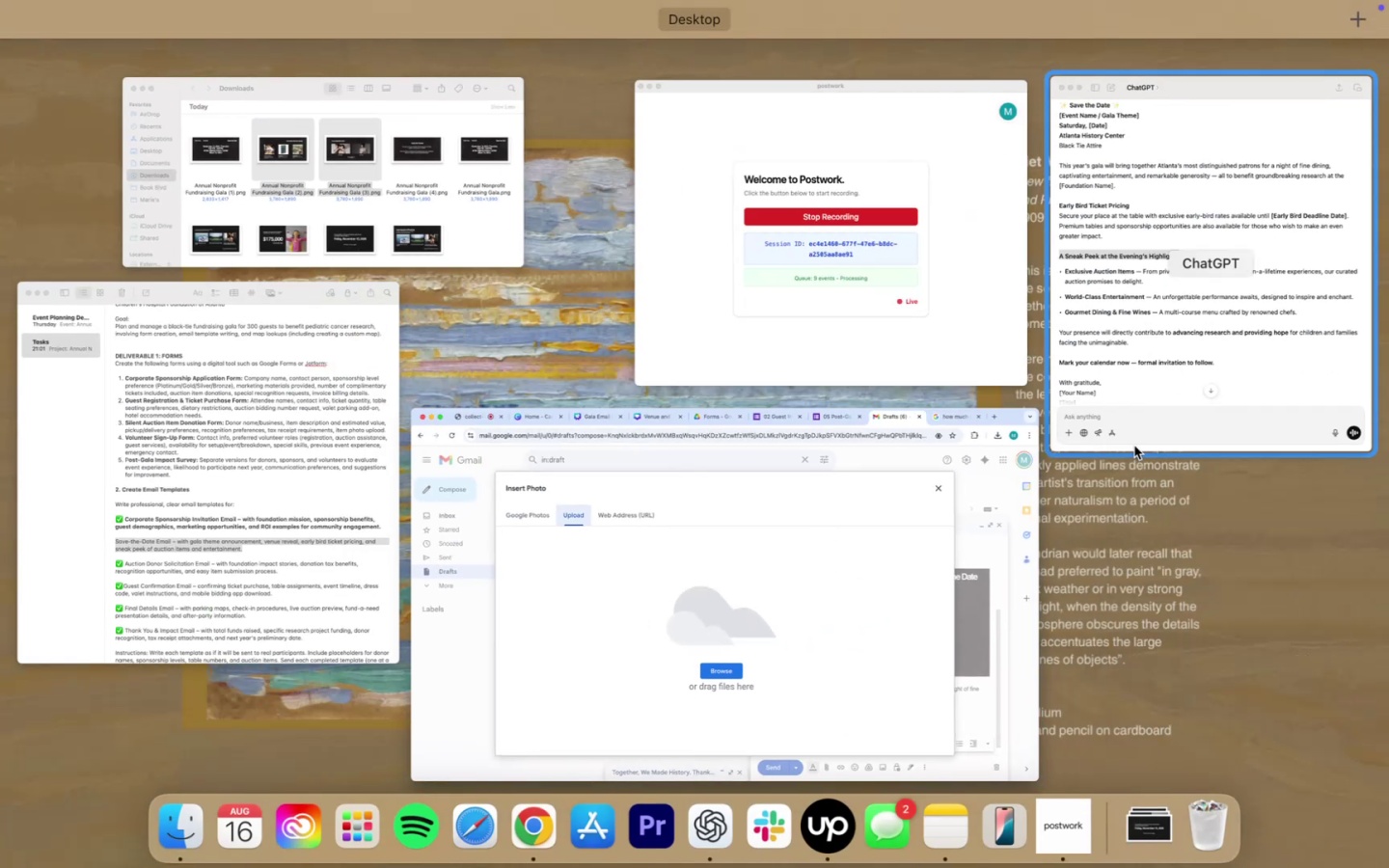 
left_click([203, 176])
 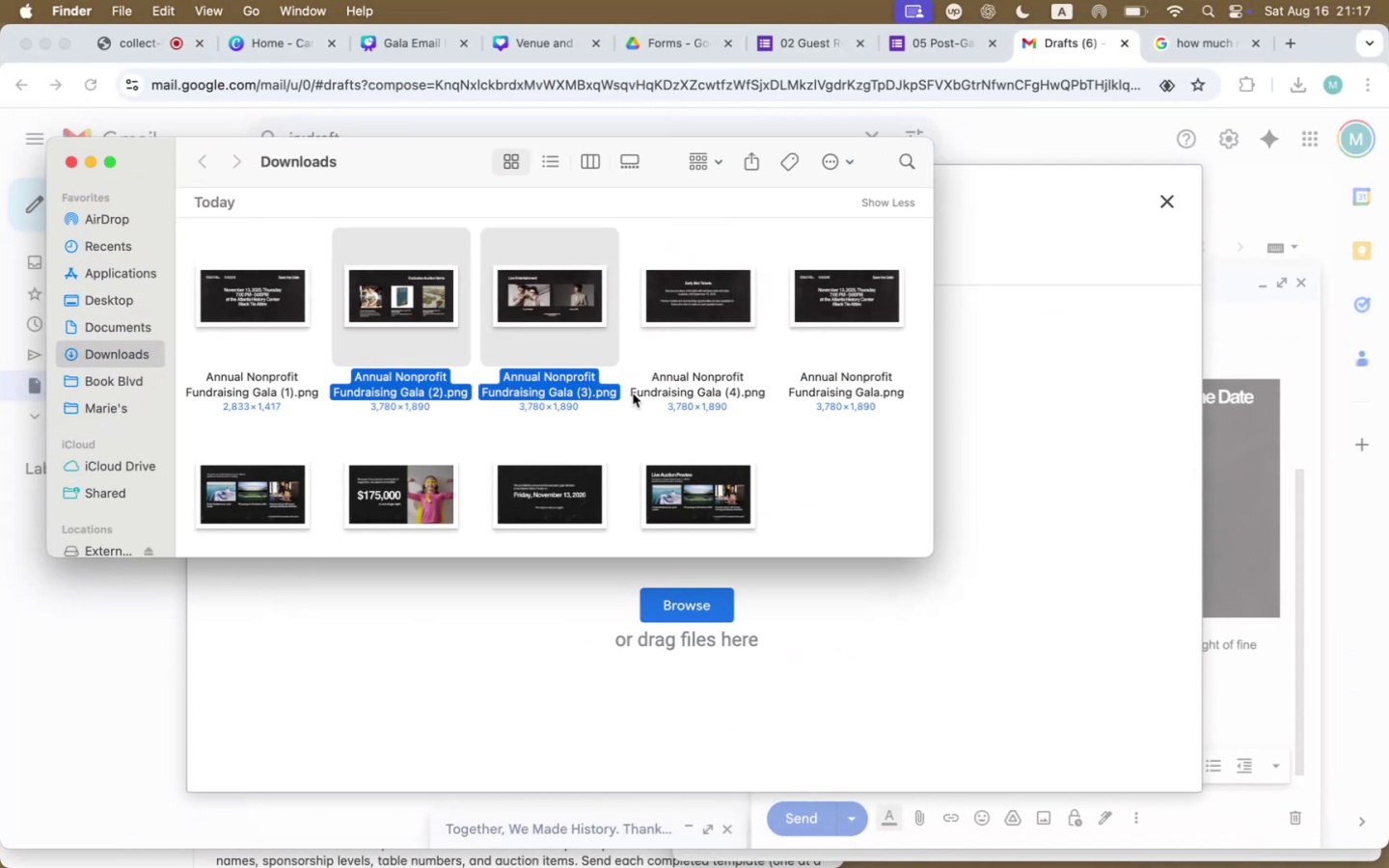 
left_click_drag(start_coordinate=[526, 306], to_coordinate=[614, 588])
 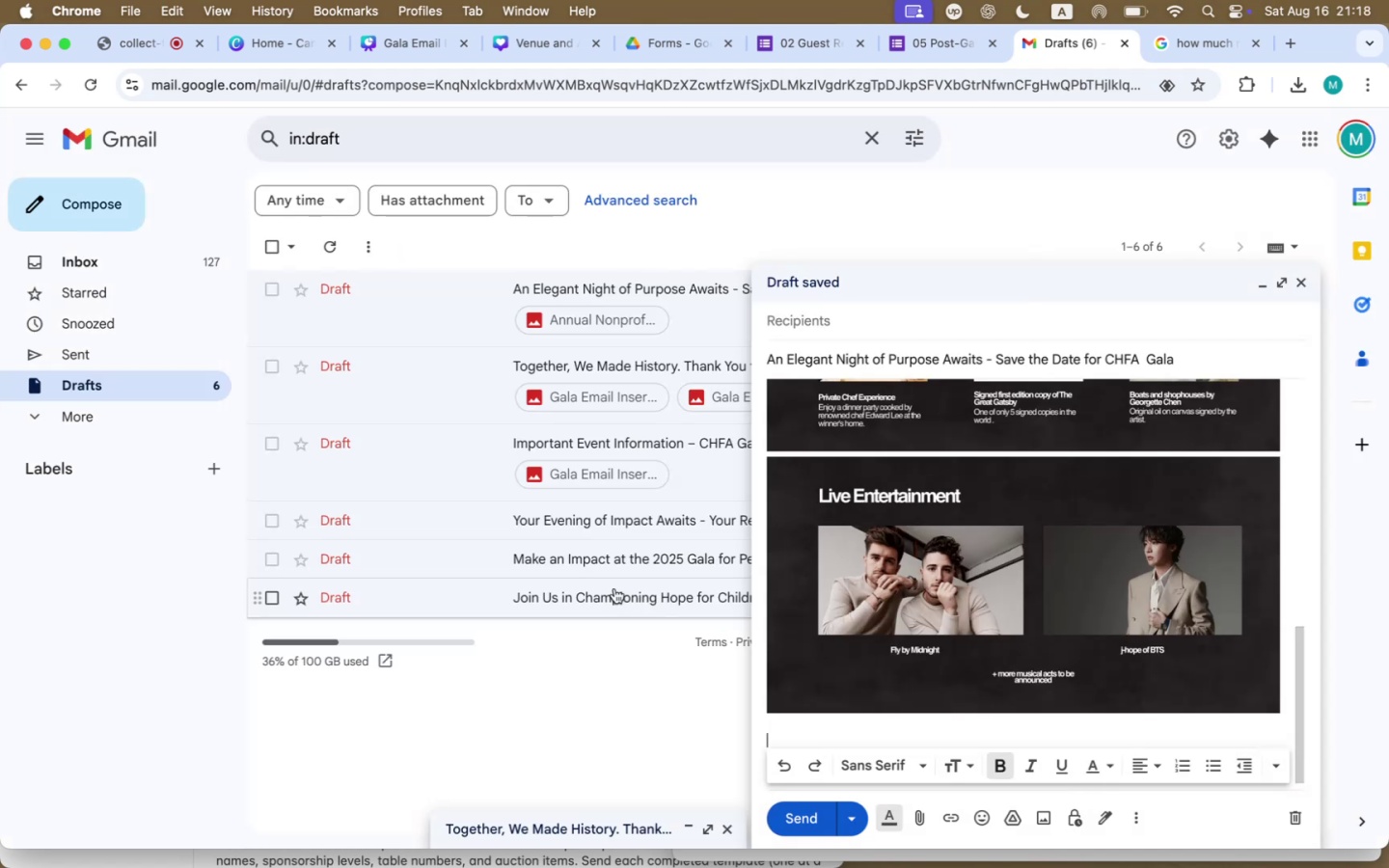 
left_click([935, 592])
 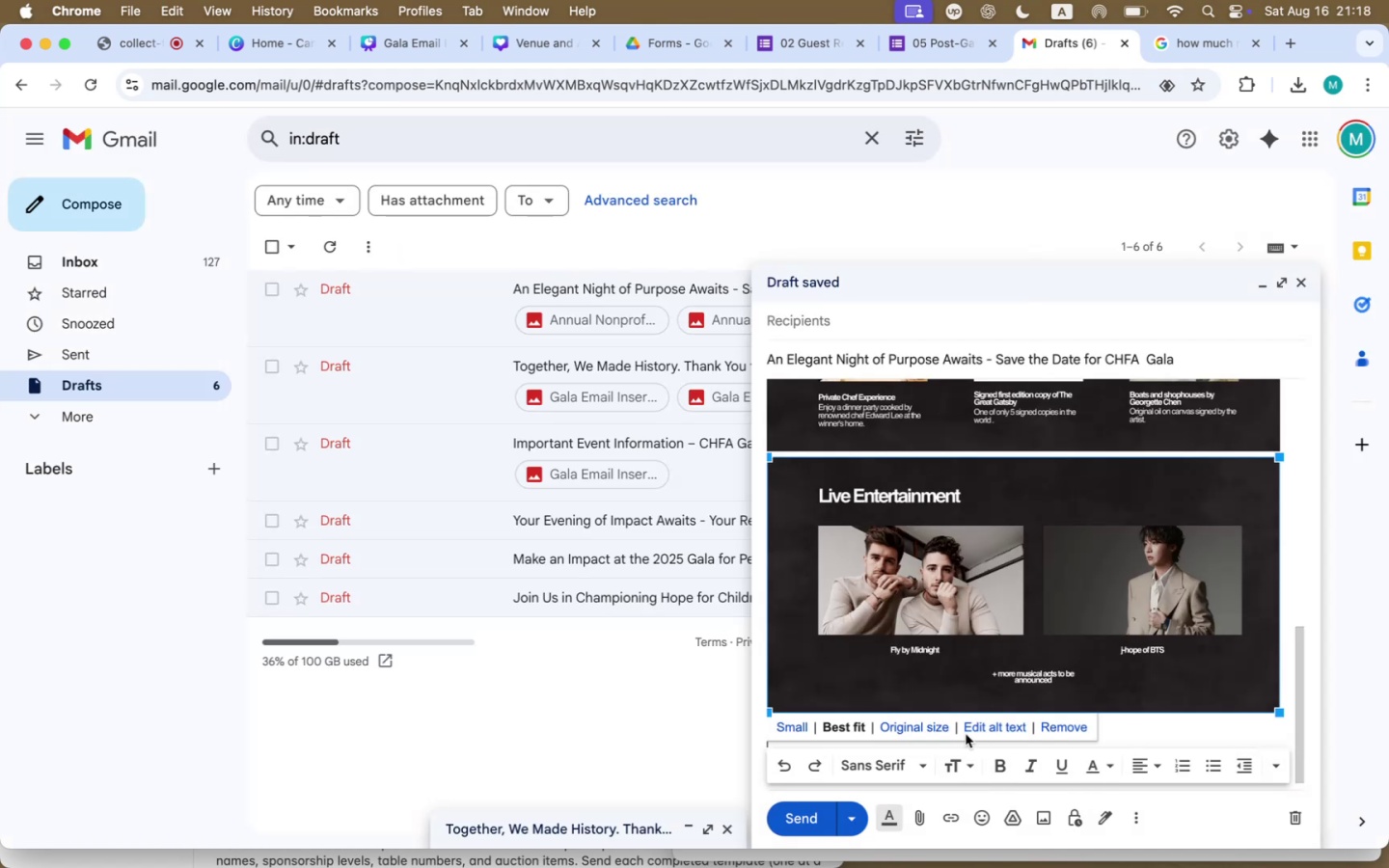 
scroll: coordinate [1013, 578], scroll_direction: up, amount: 14.0
 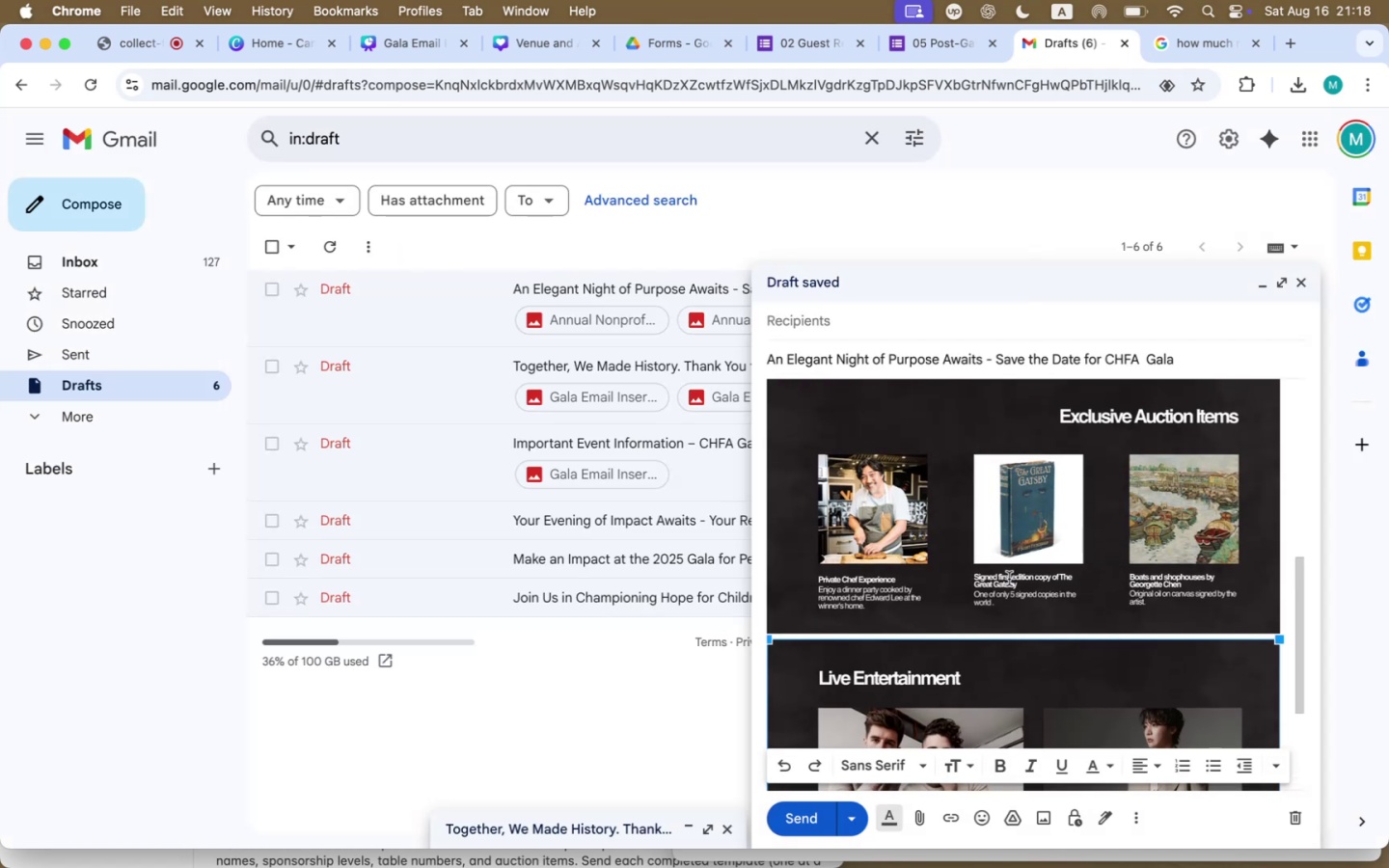 
left_click([1008, 579])
 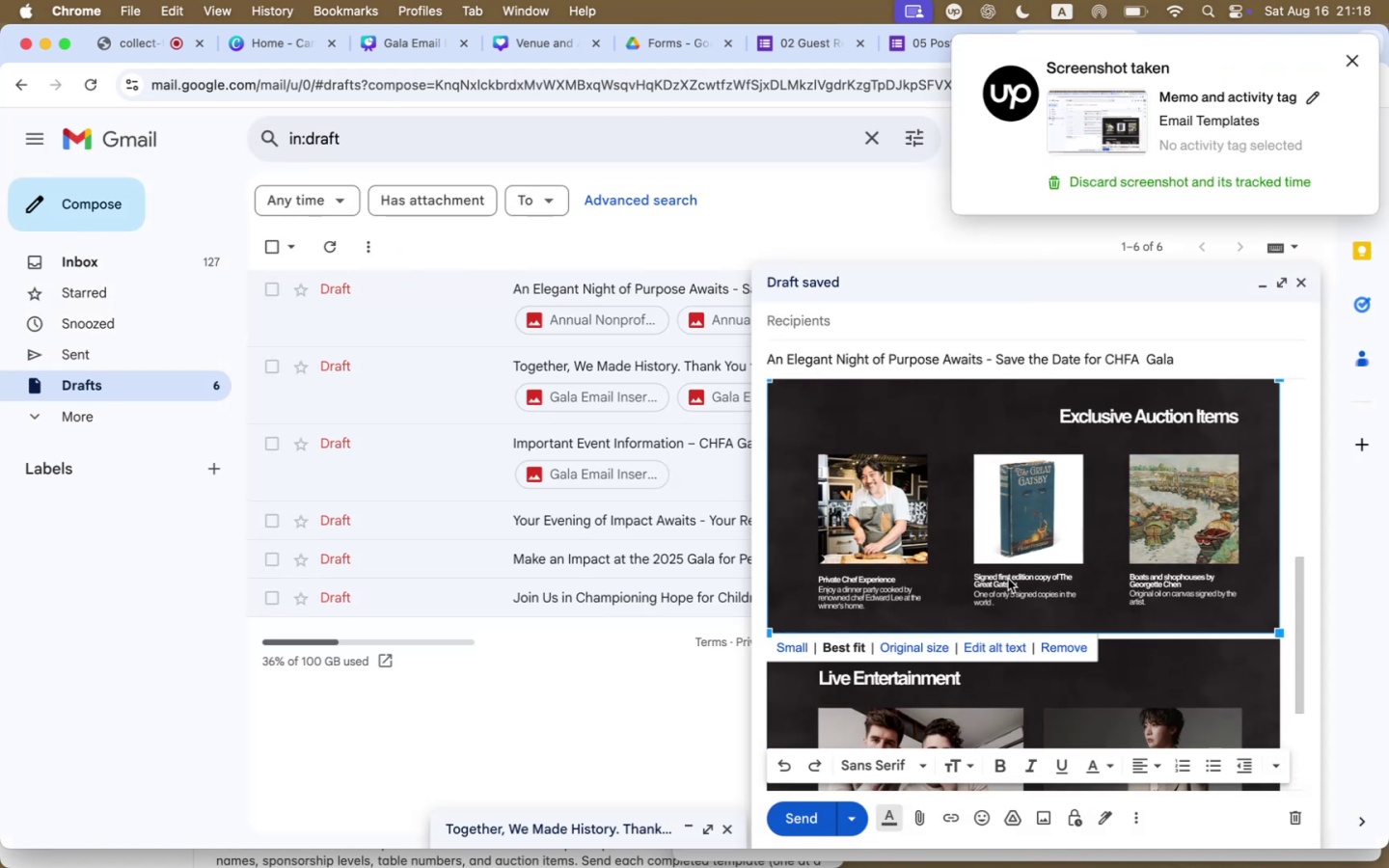 
scroll: coordinate [1009, 580], scroll_direction: up, amount: 38.0
 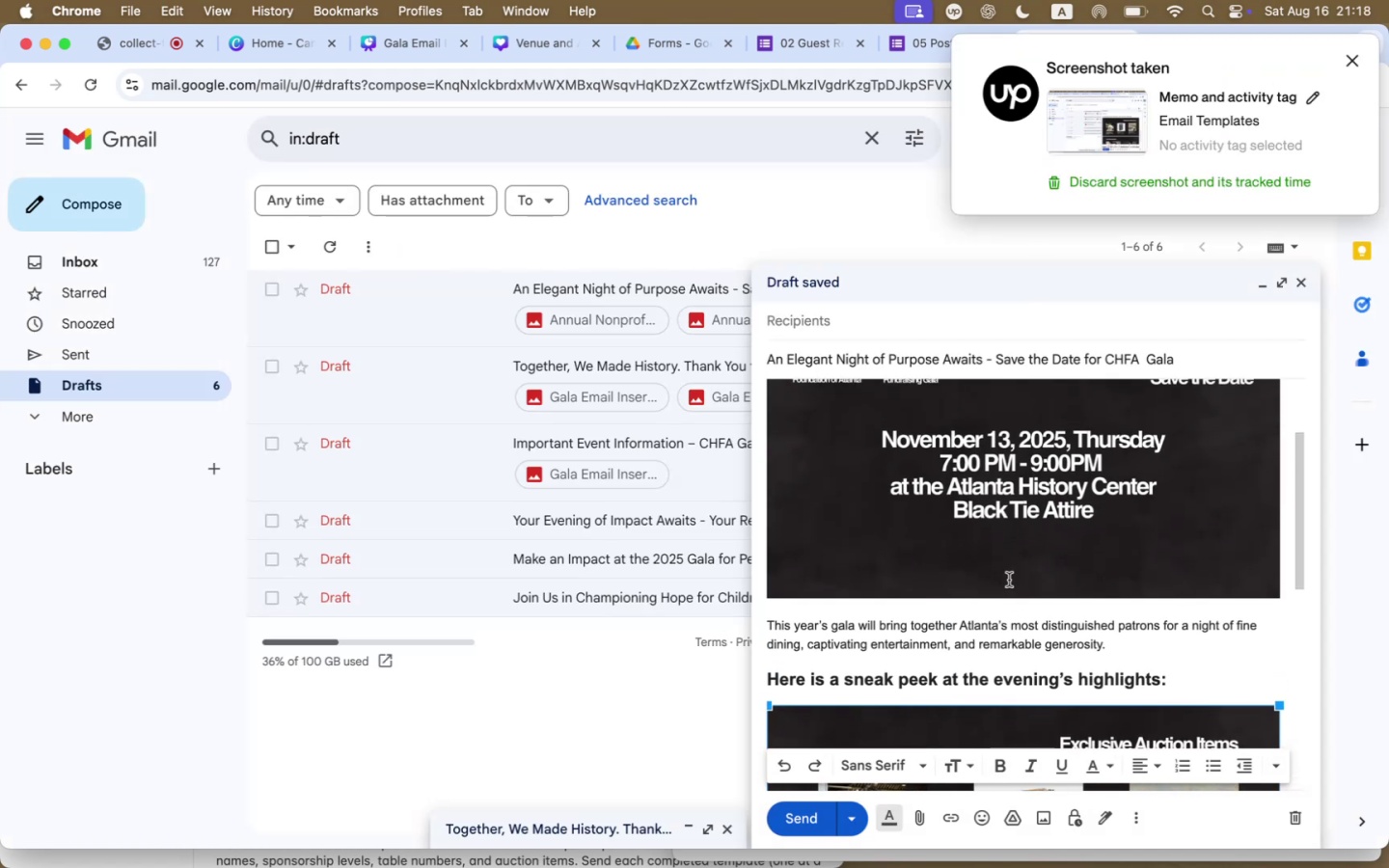 
scroll: coordinate [1009, 580], scroll_direction: down, amount: 5.0
 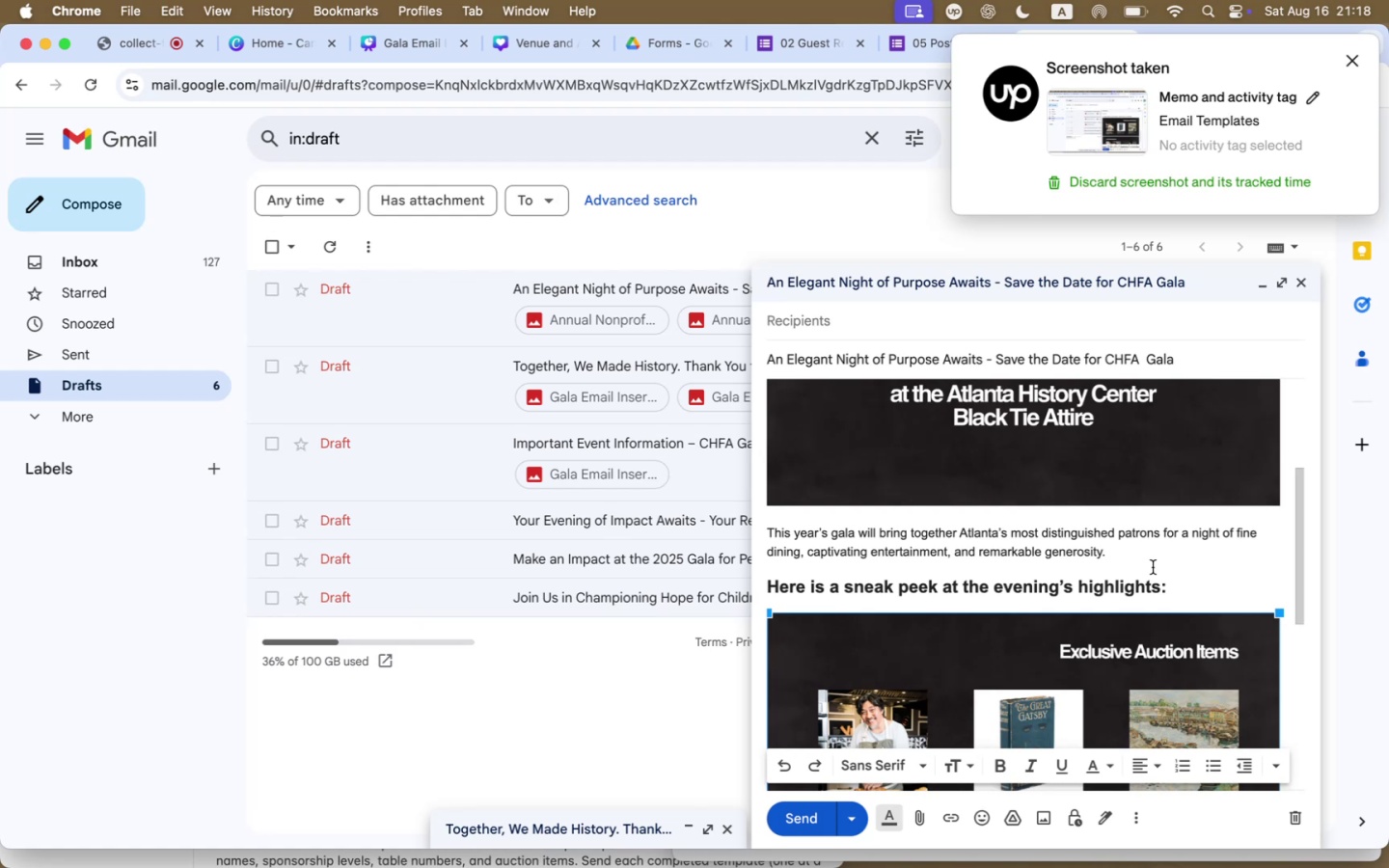 
left_click([1152, 551])
 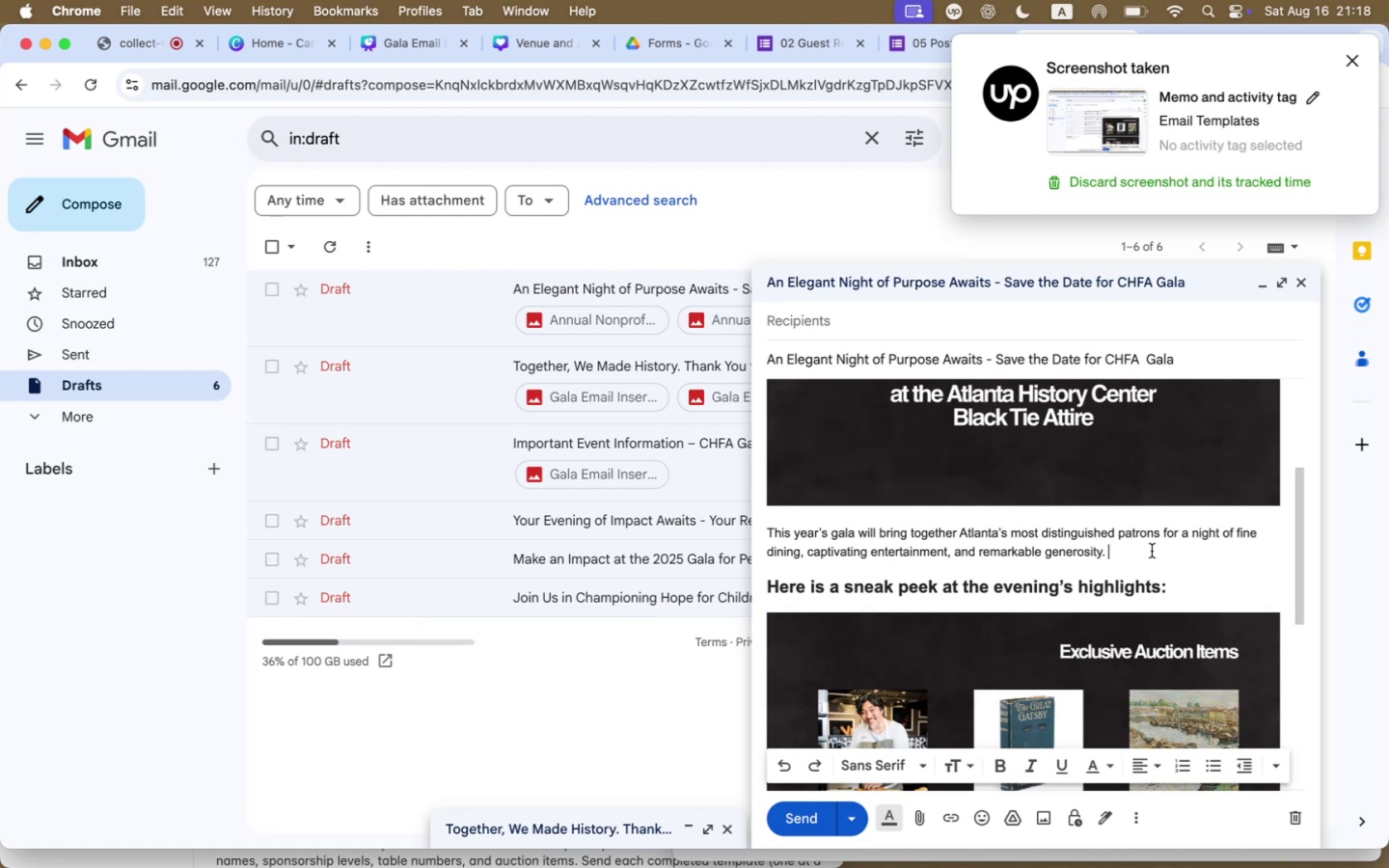 
key(Enter)
 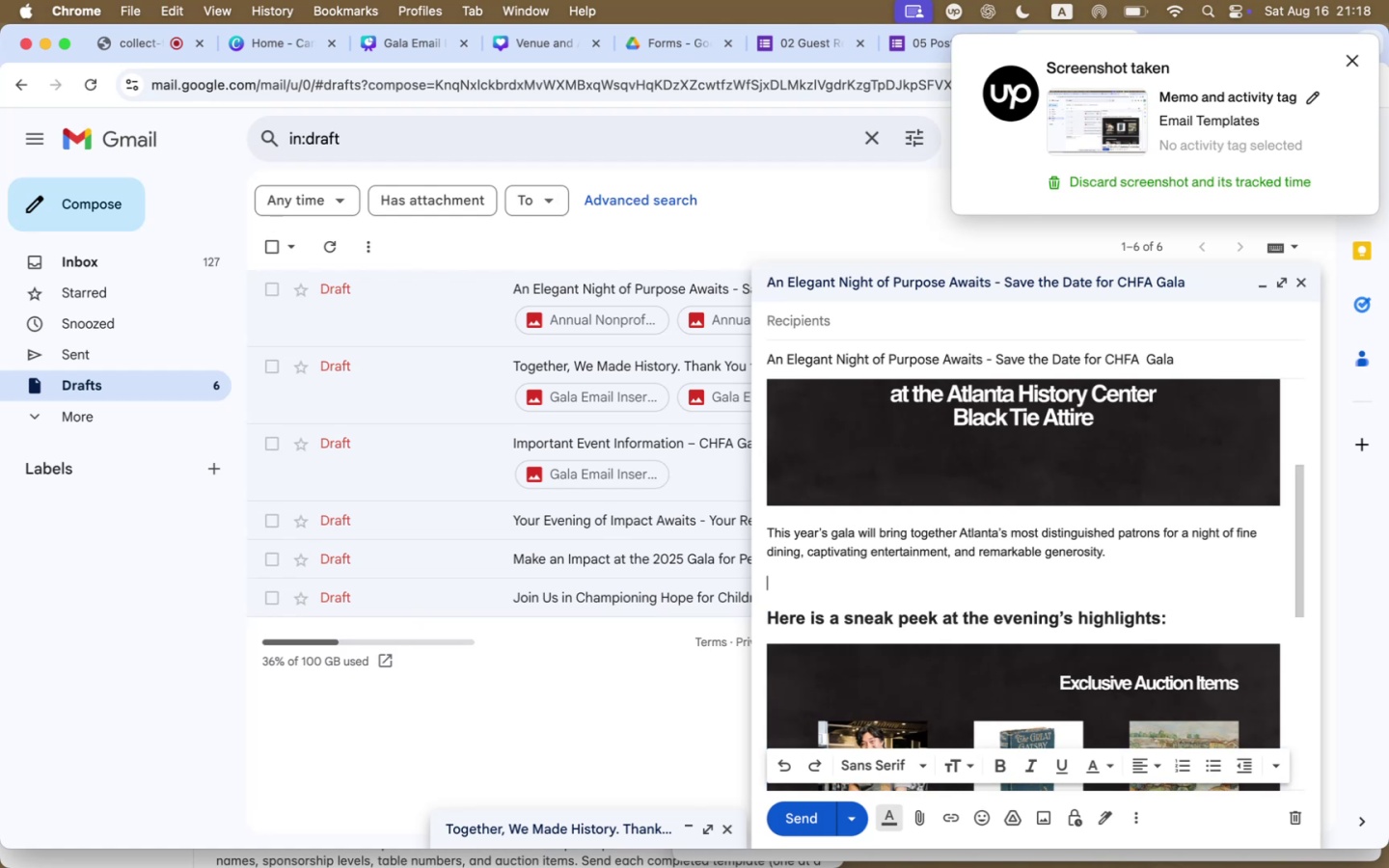 
scroll: coordinate [1139, 567], scroll_direction: down, amount: 21.0
 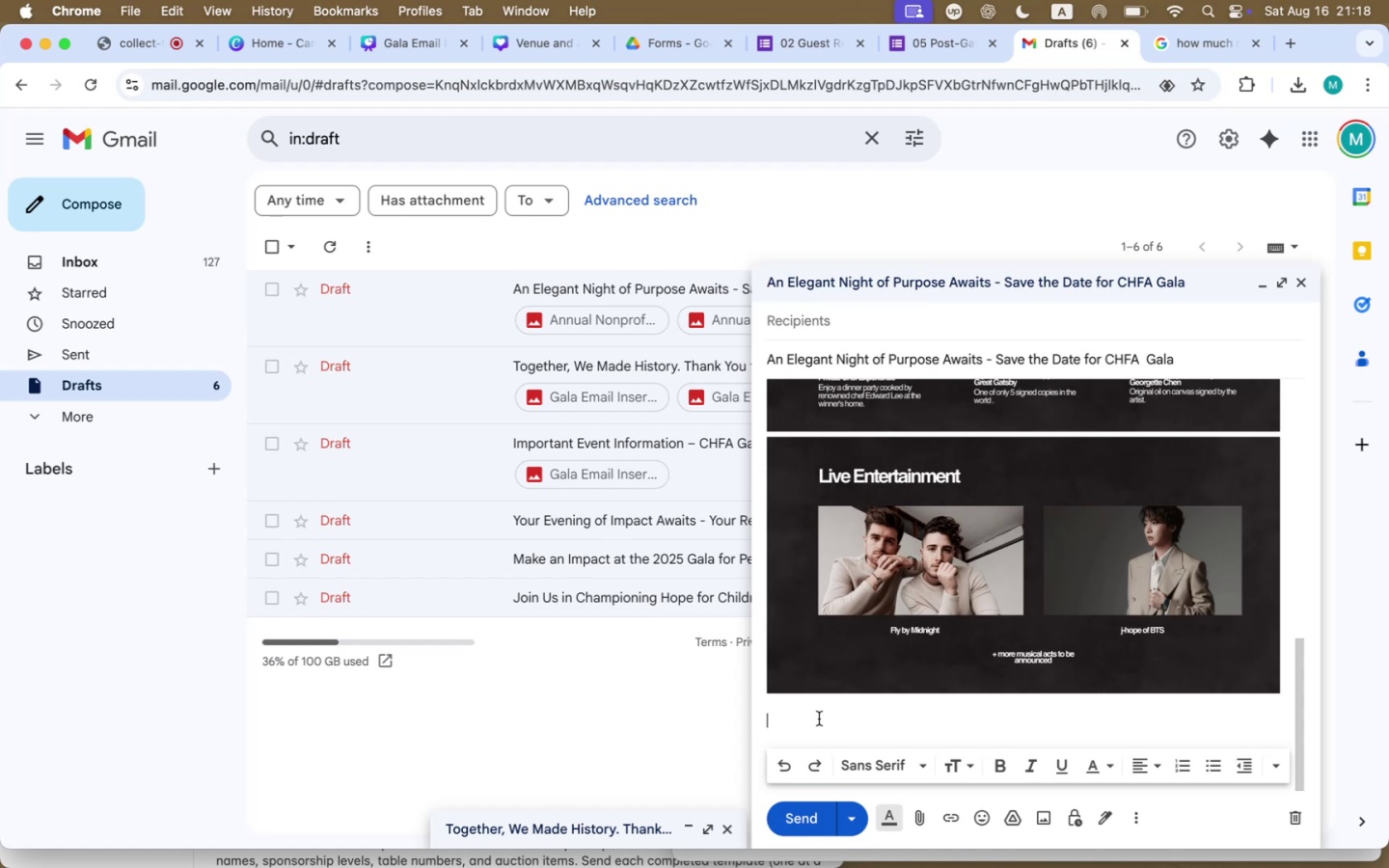 
wait(6.88)
 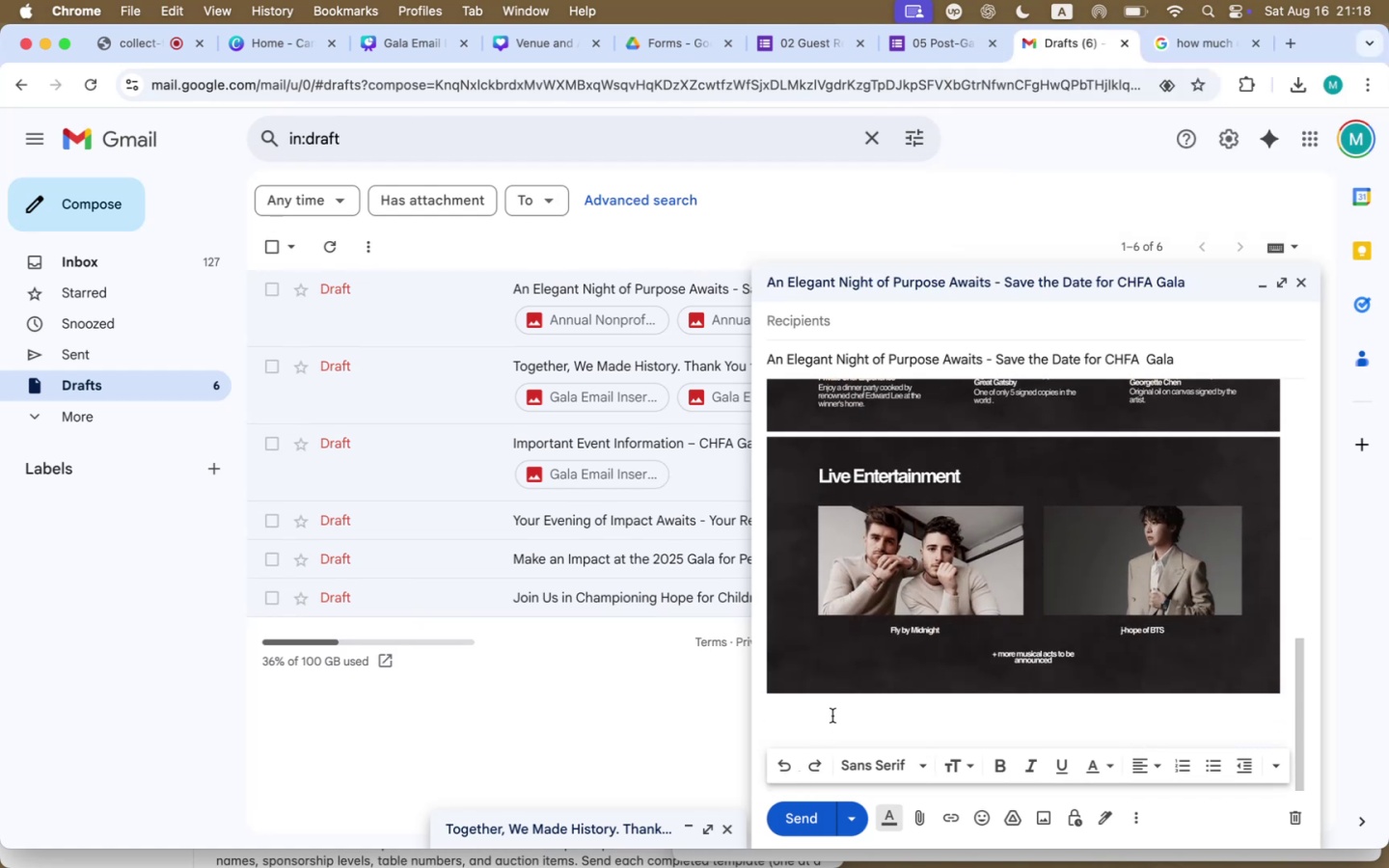 
left_click([1212, 286])
 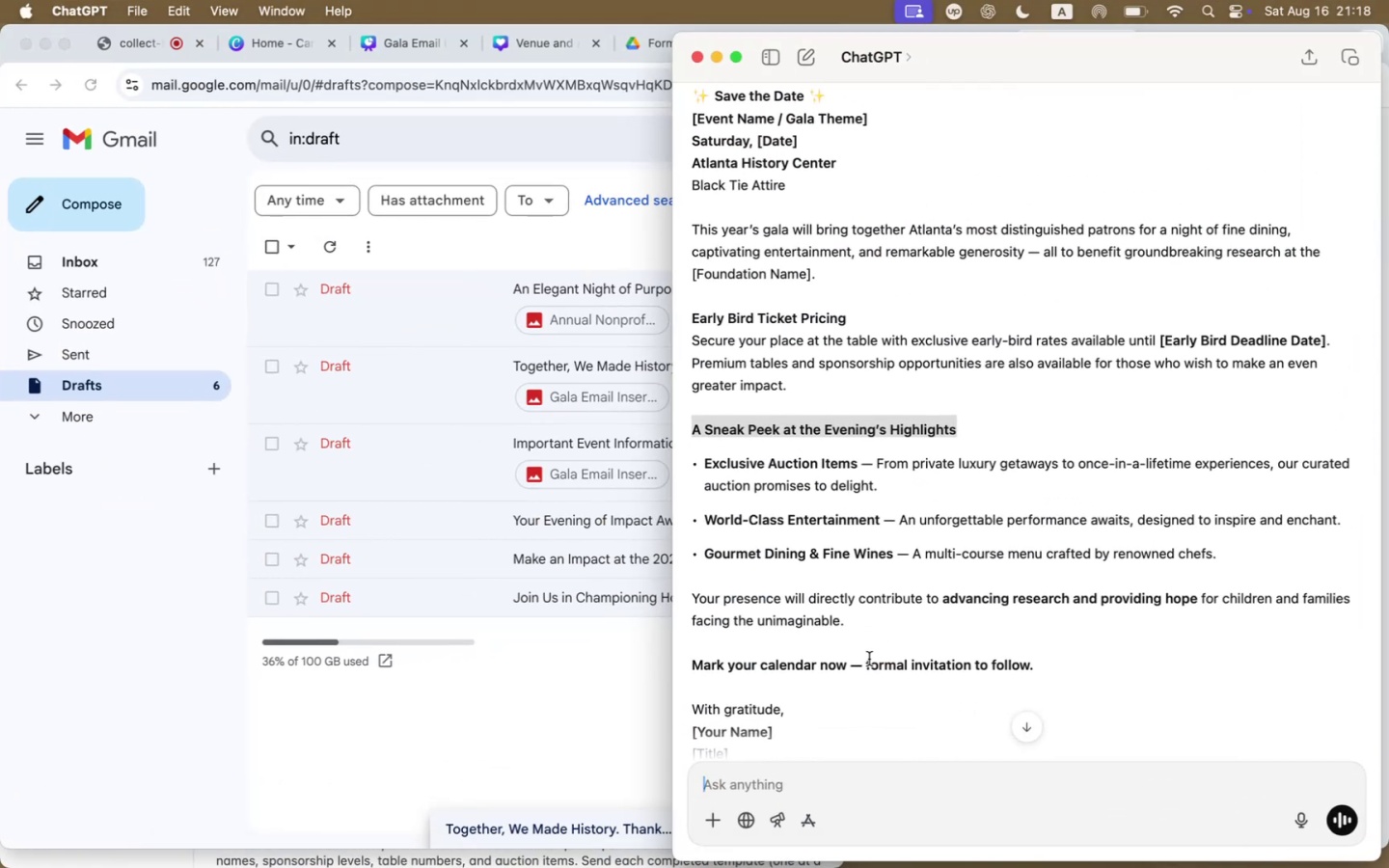 
left_click_drag(start_coordinate=[853, 623], to_coordinate=[710, 611])
 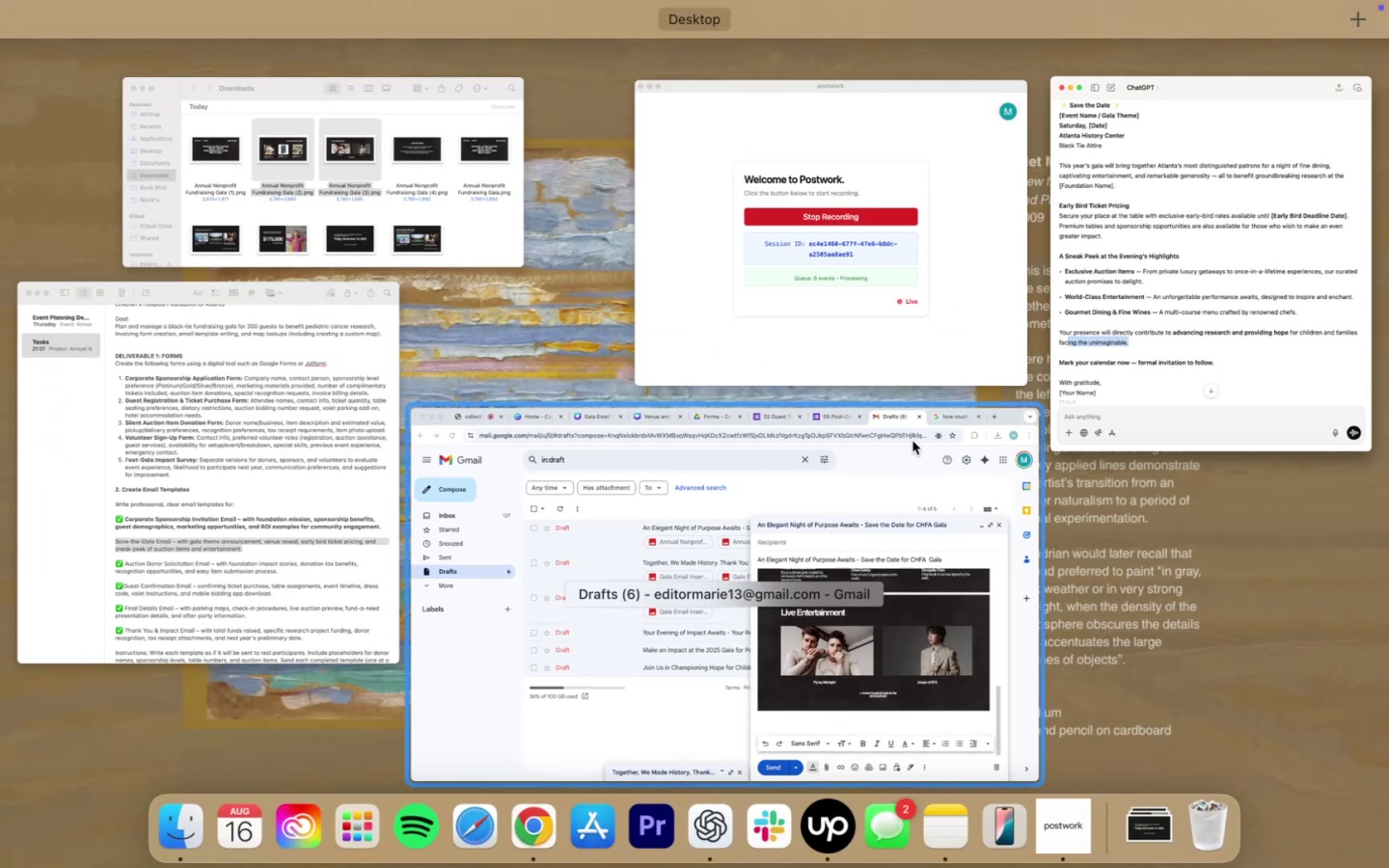 
left_click([1216, 298])
 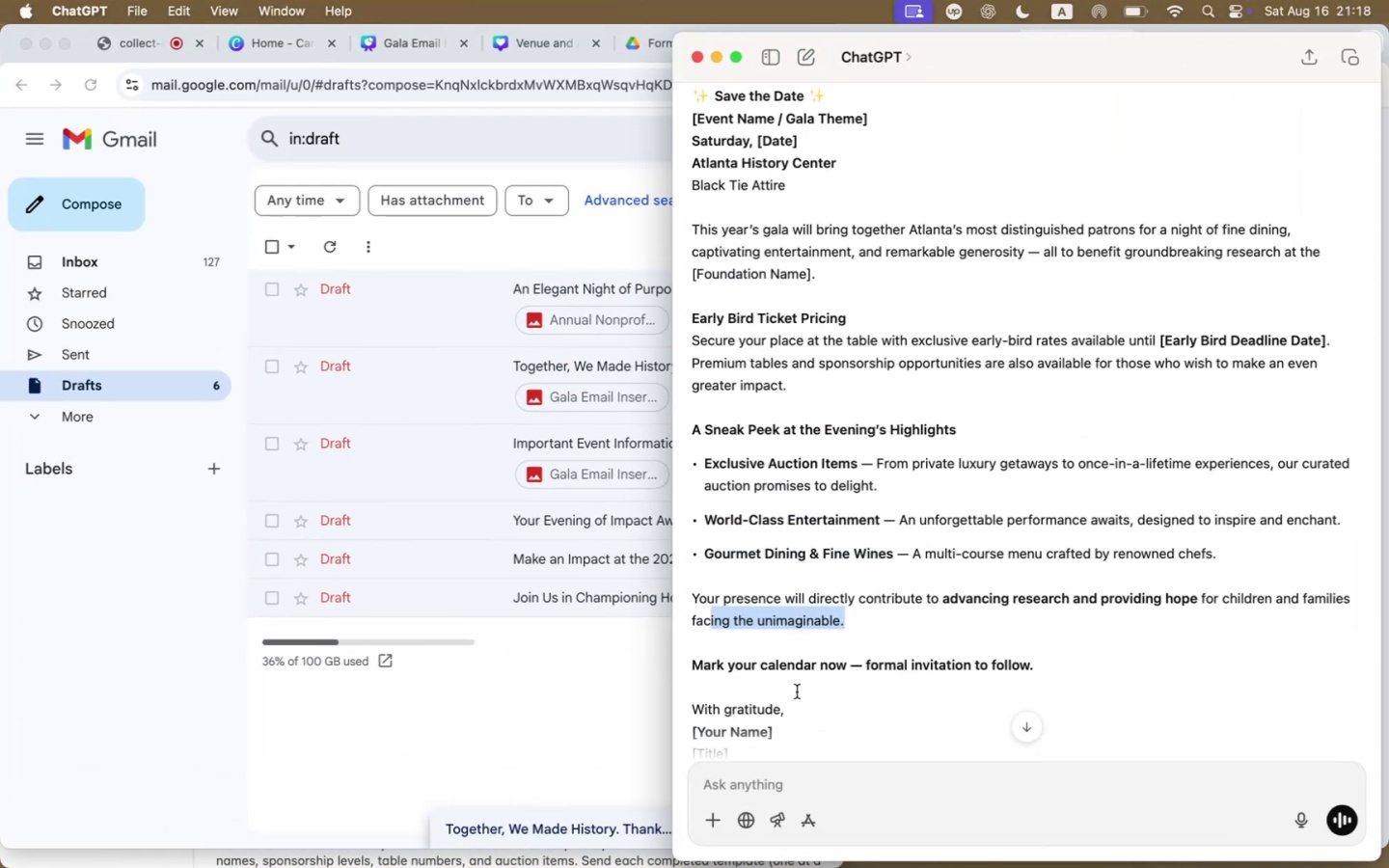 
left_click([827, 655])
 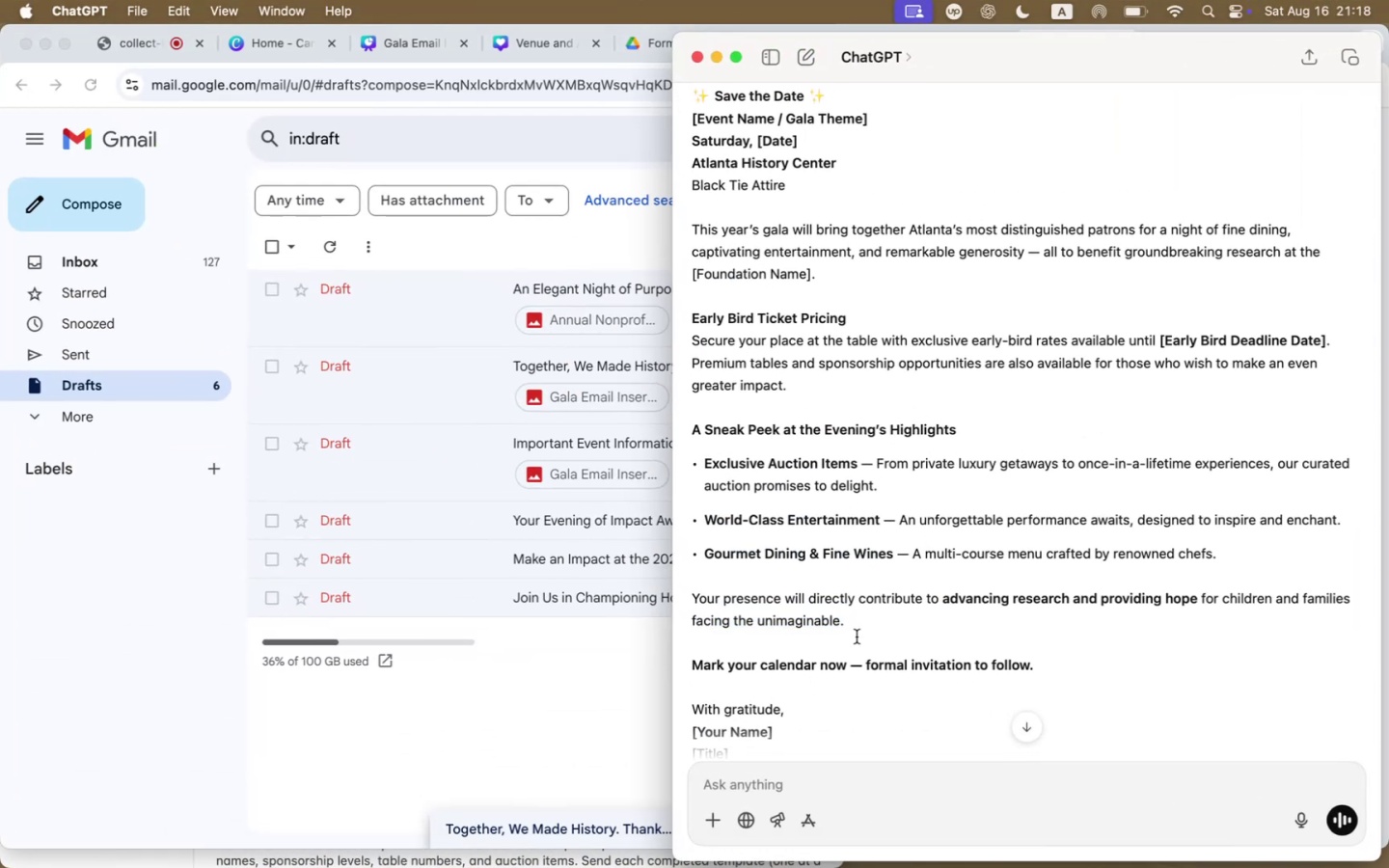 
left_click_drag(start_coordinate=[866, 628], to_coordinate=[675, 596])
 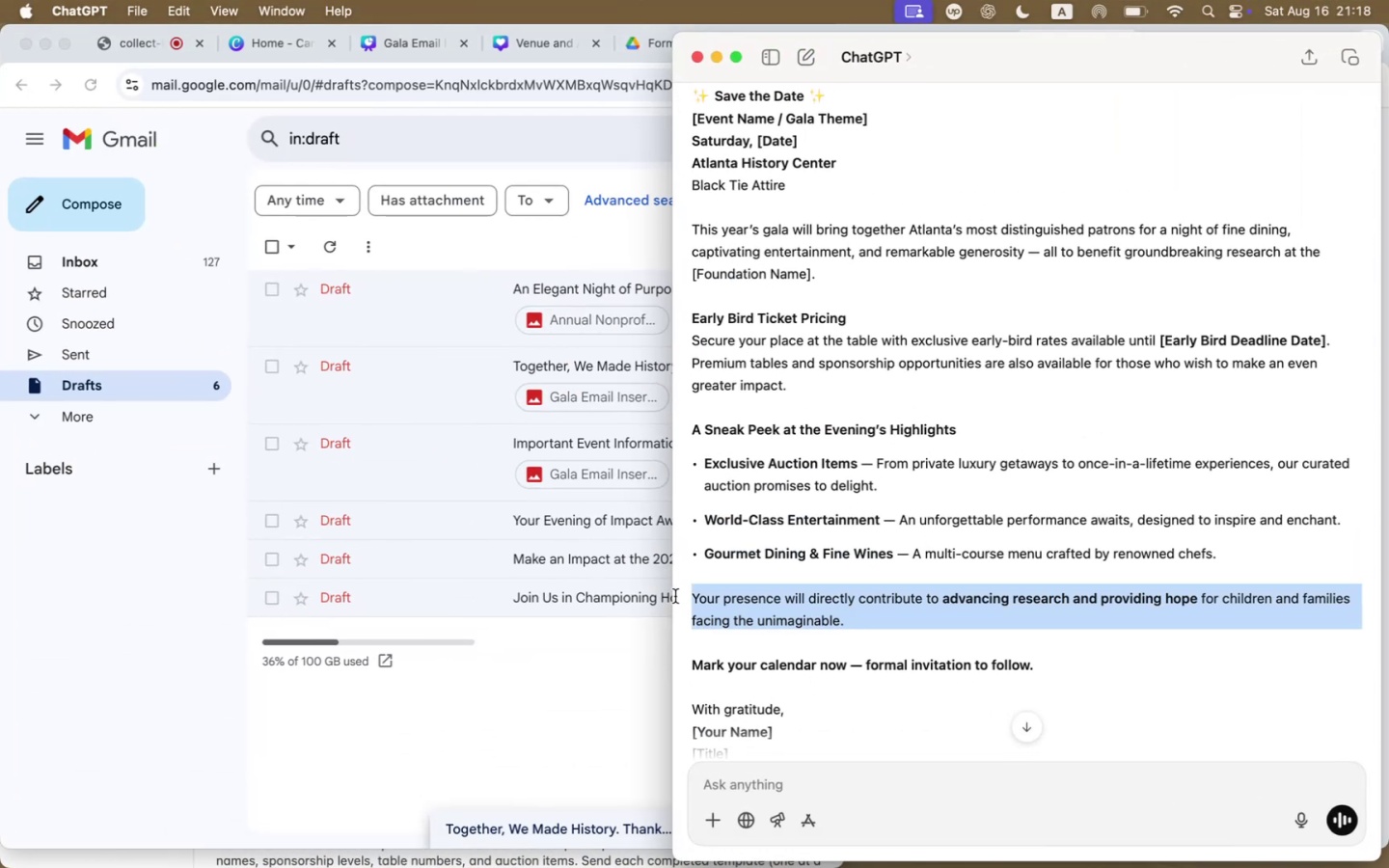 
key(Meta+CommandLeft)
 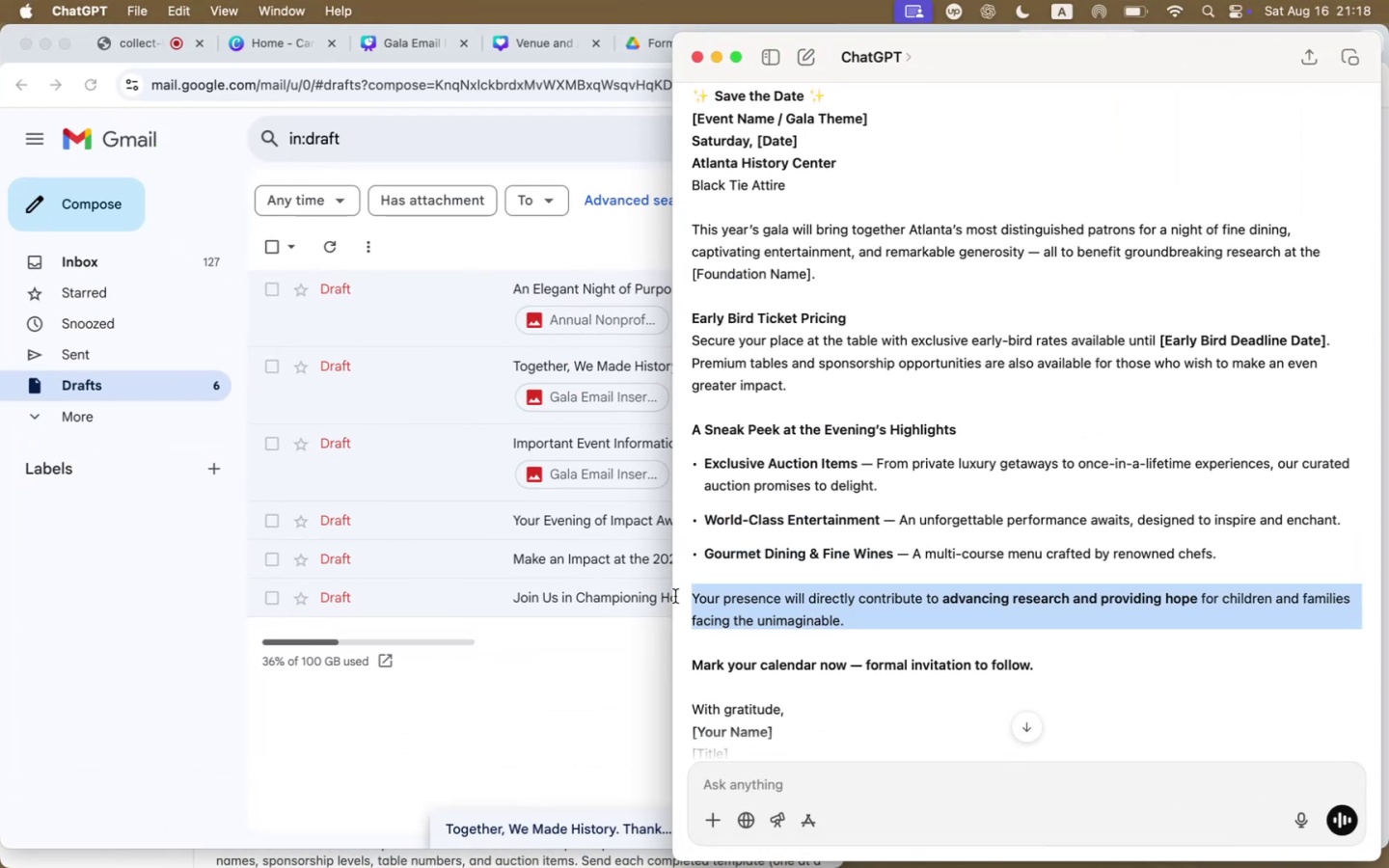 
key(Meta+C)
 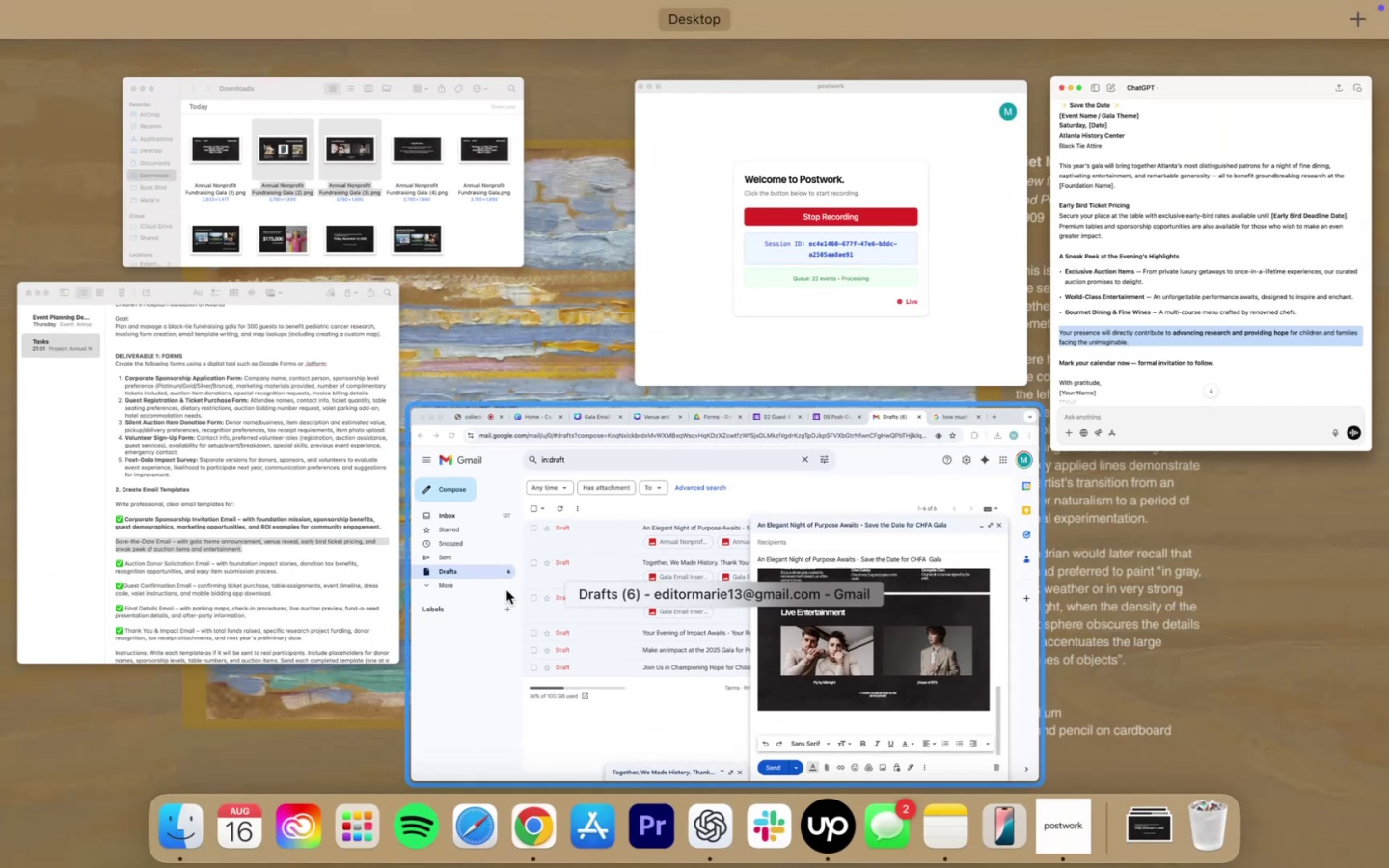 
left_click([661, 512])
 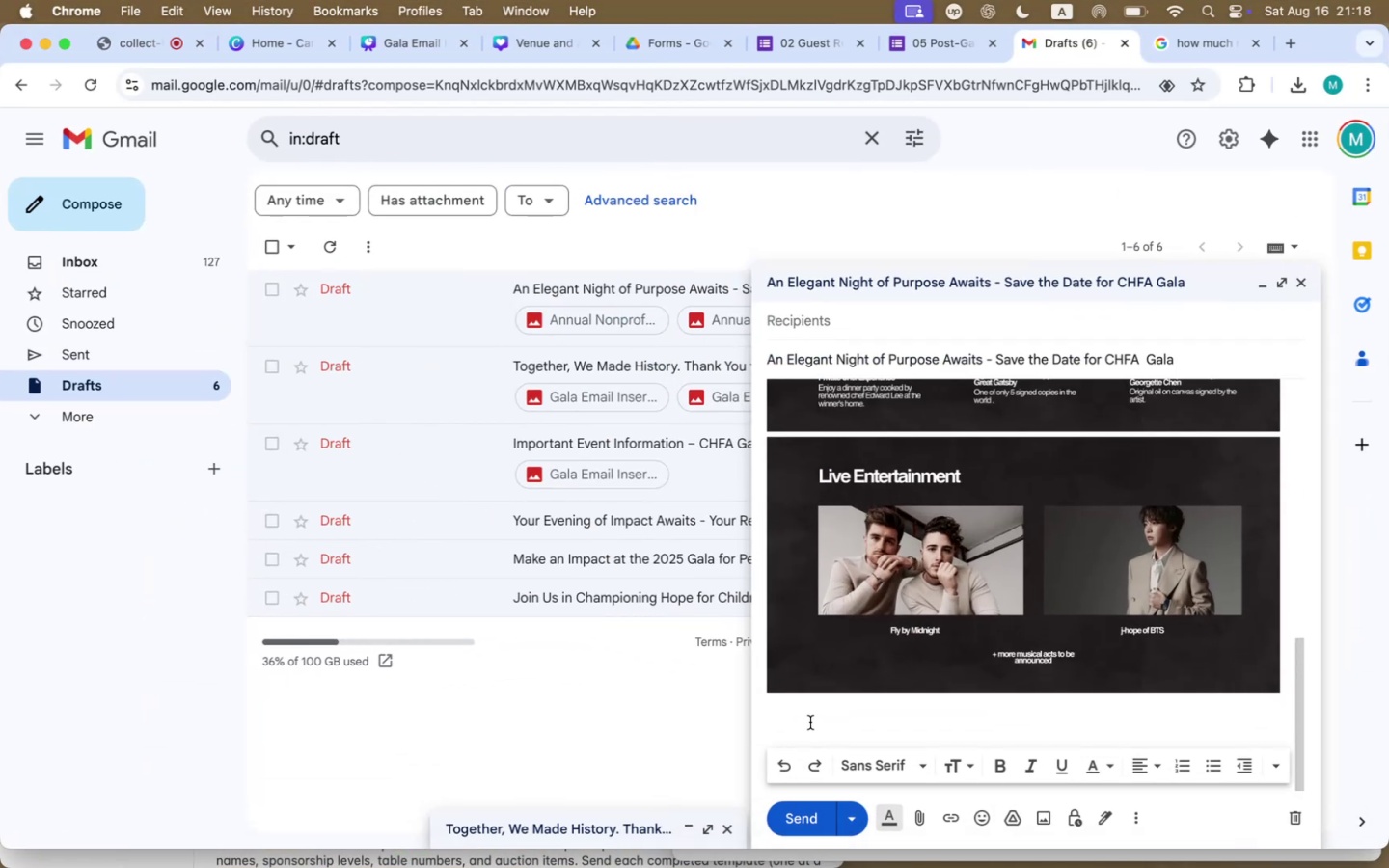 
type(Early Bird Ticket pric)
key(Backspace)
key(Backspace)
key(Backspace)
key(Backspace)
type(Pe)
key(Backspace)
type(ricing)
 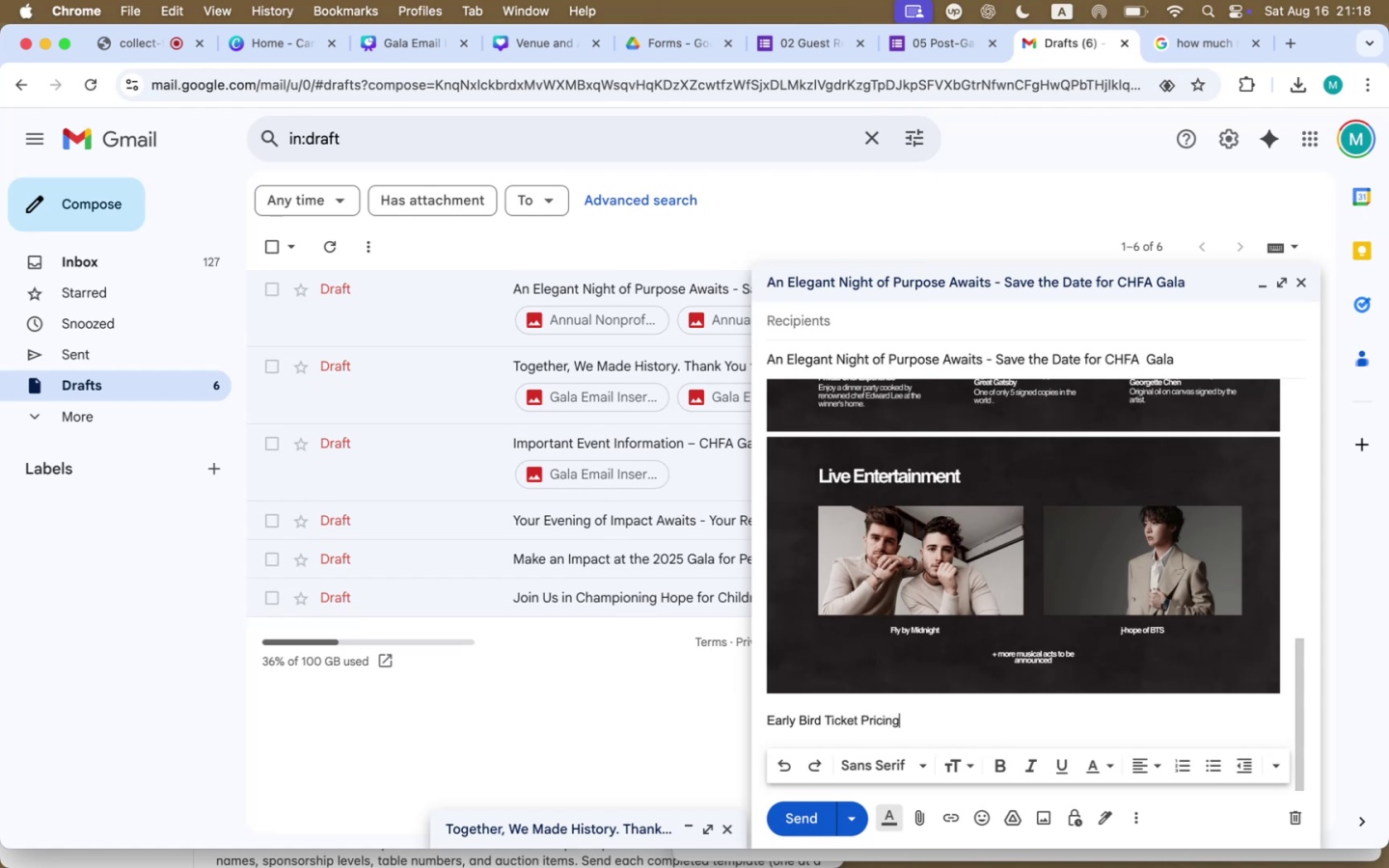 
key(Enter)
 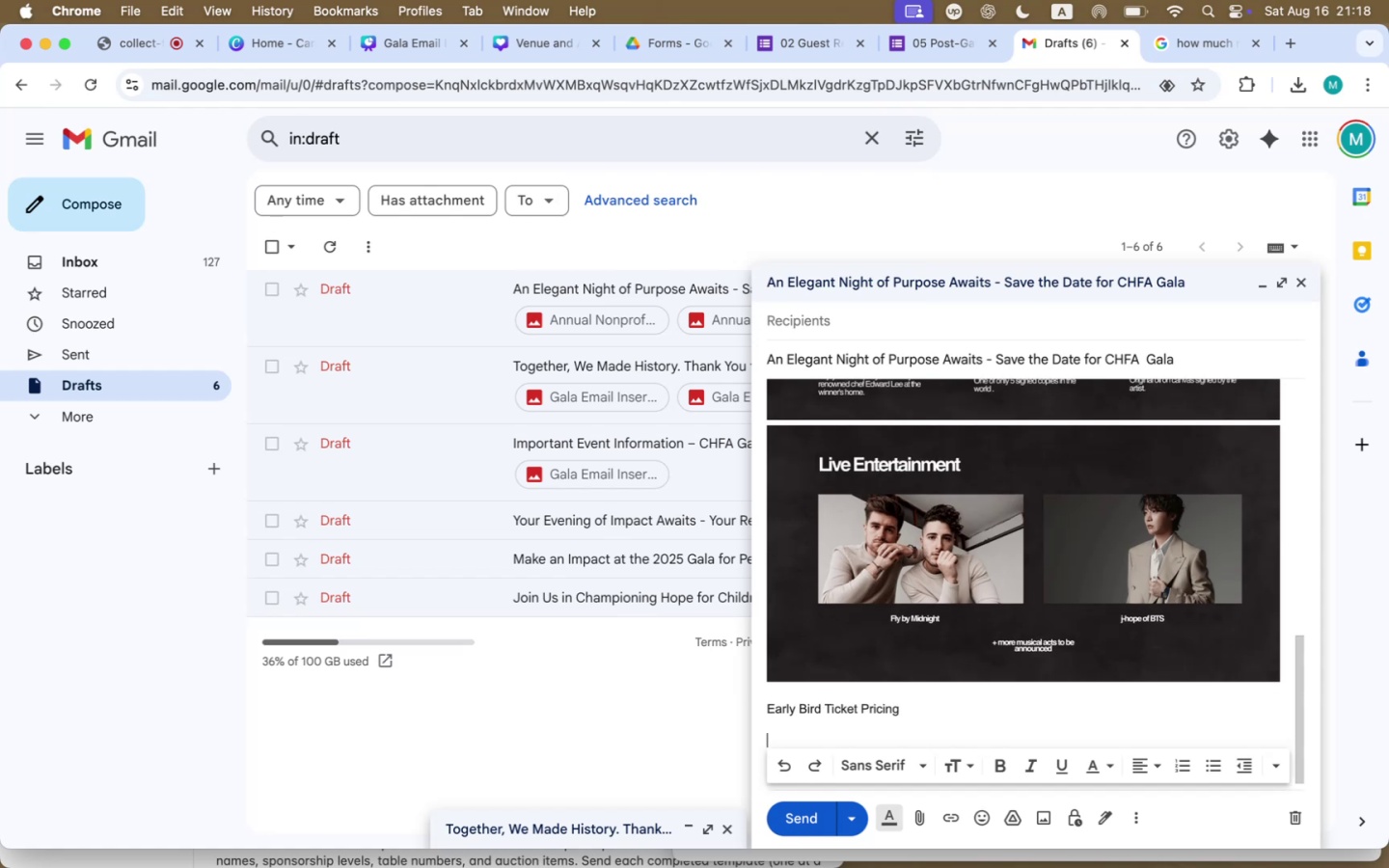 
key(Meta+CommandLeft)
 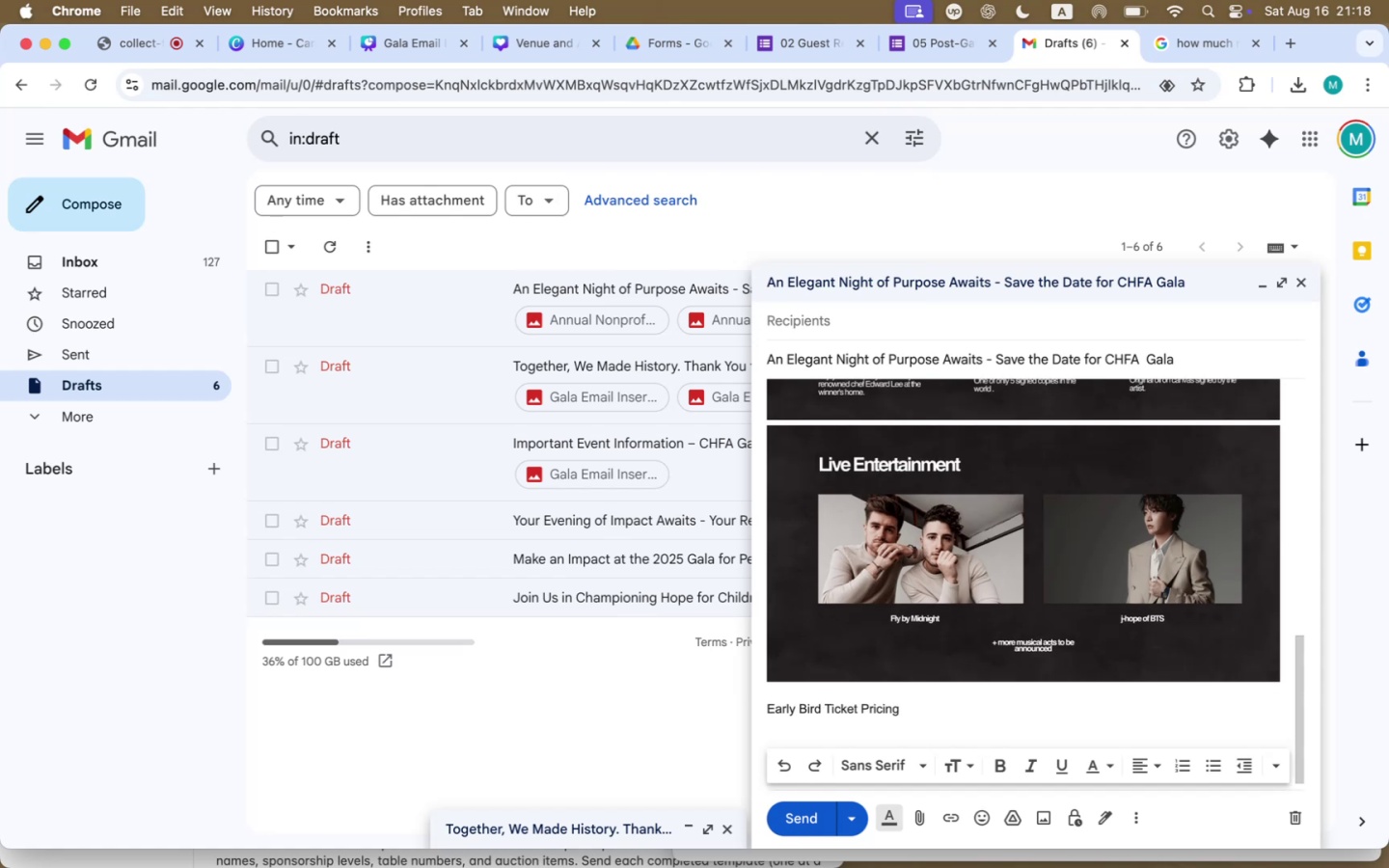 
key(Meta+V)
 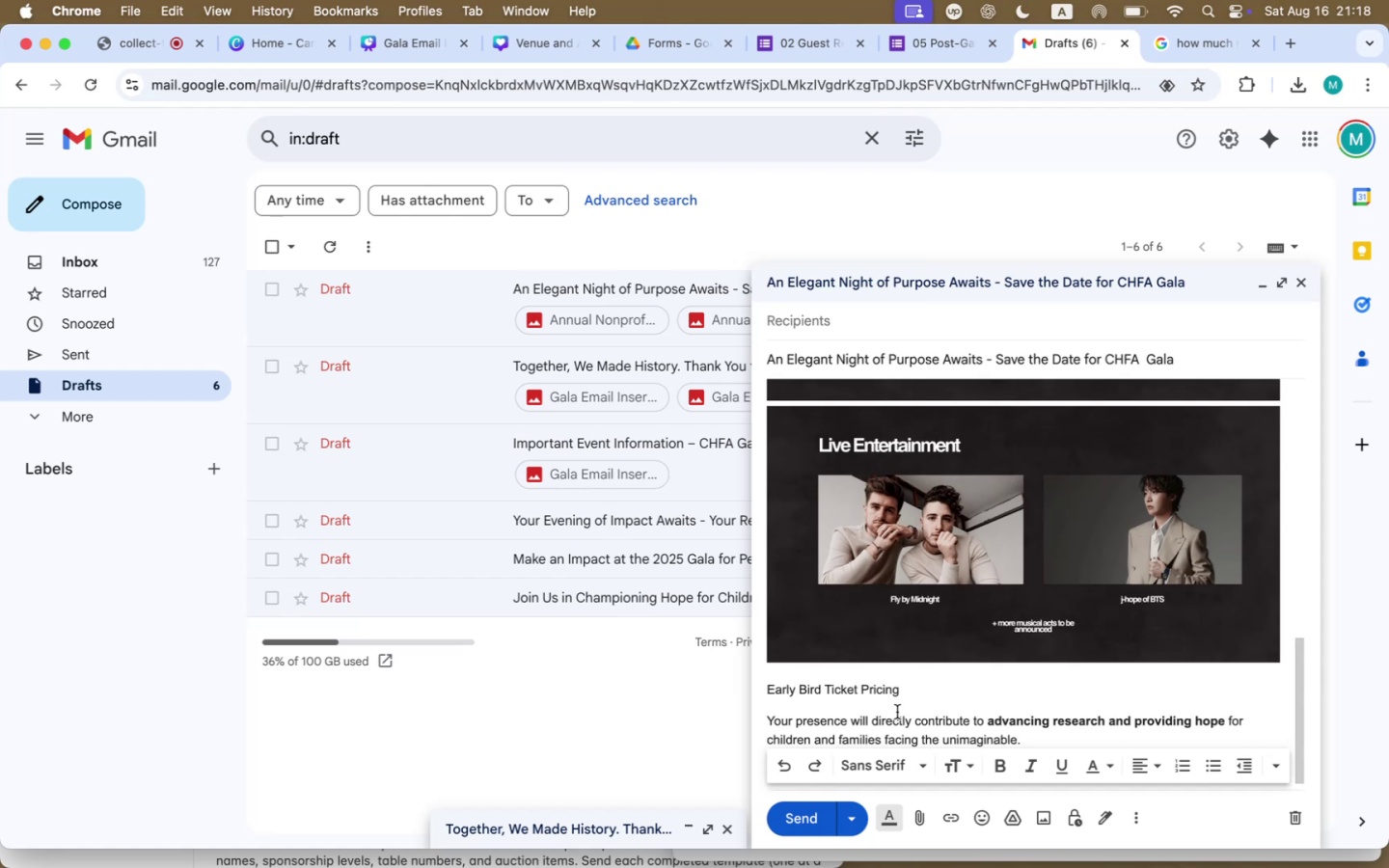 
left_click_drag(start_coordinate=[910, 685], to_coordinate=[753, 687])
 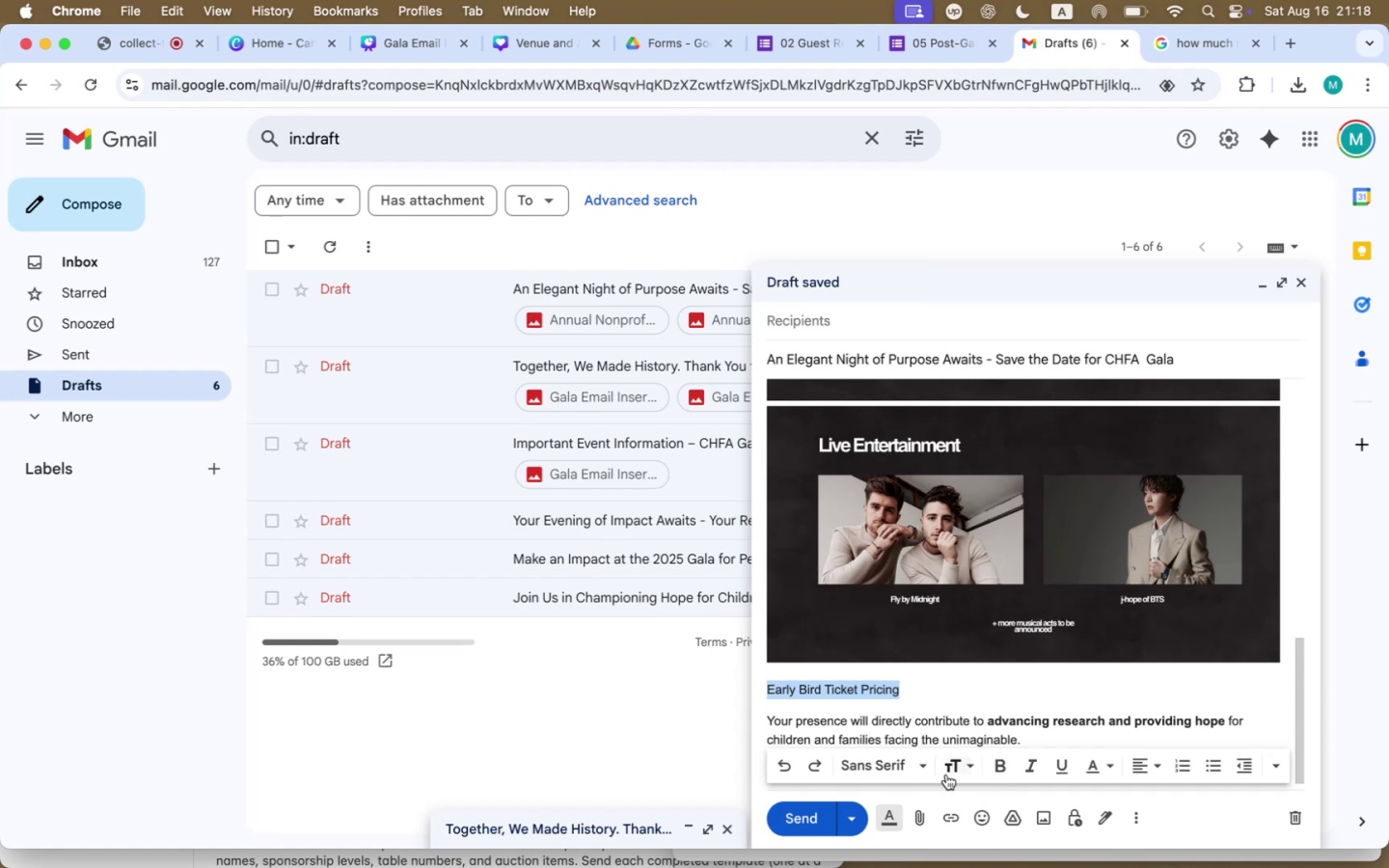 
left_click([958, 767])
 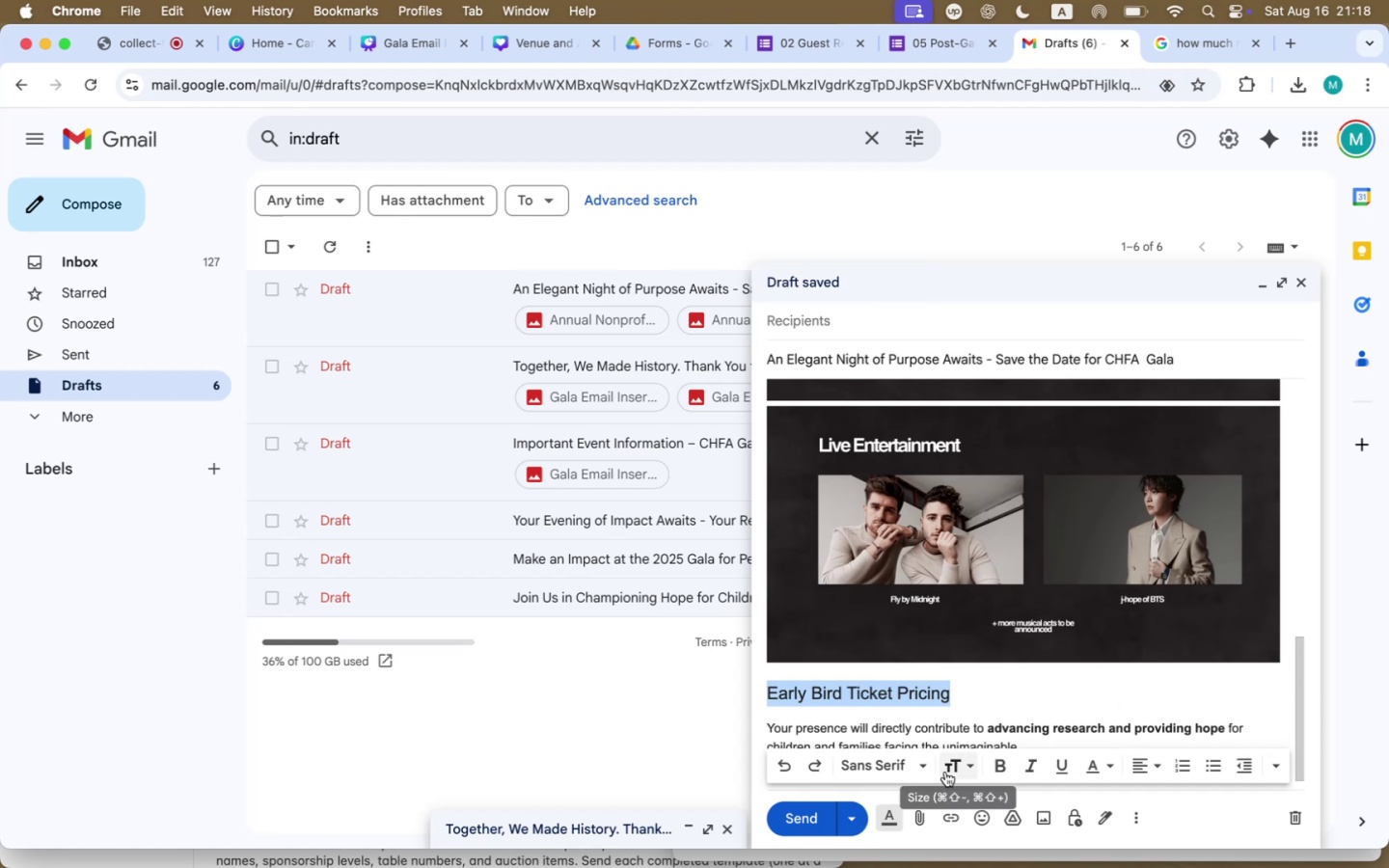 
left_click([1000, 761])
 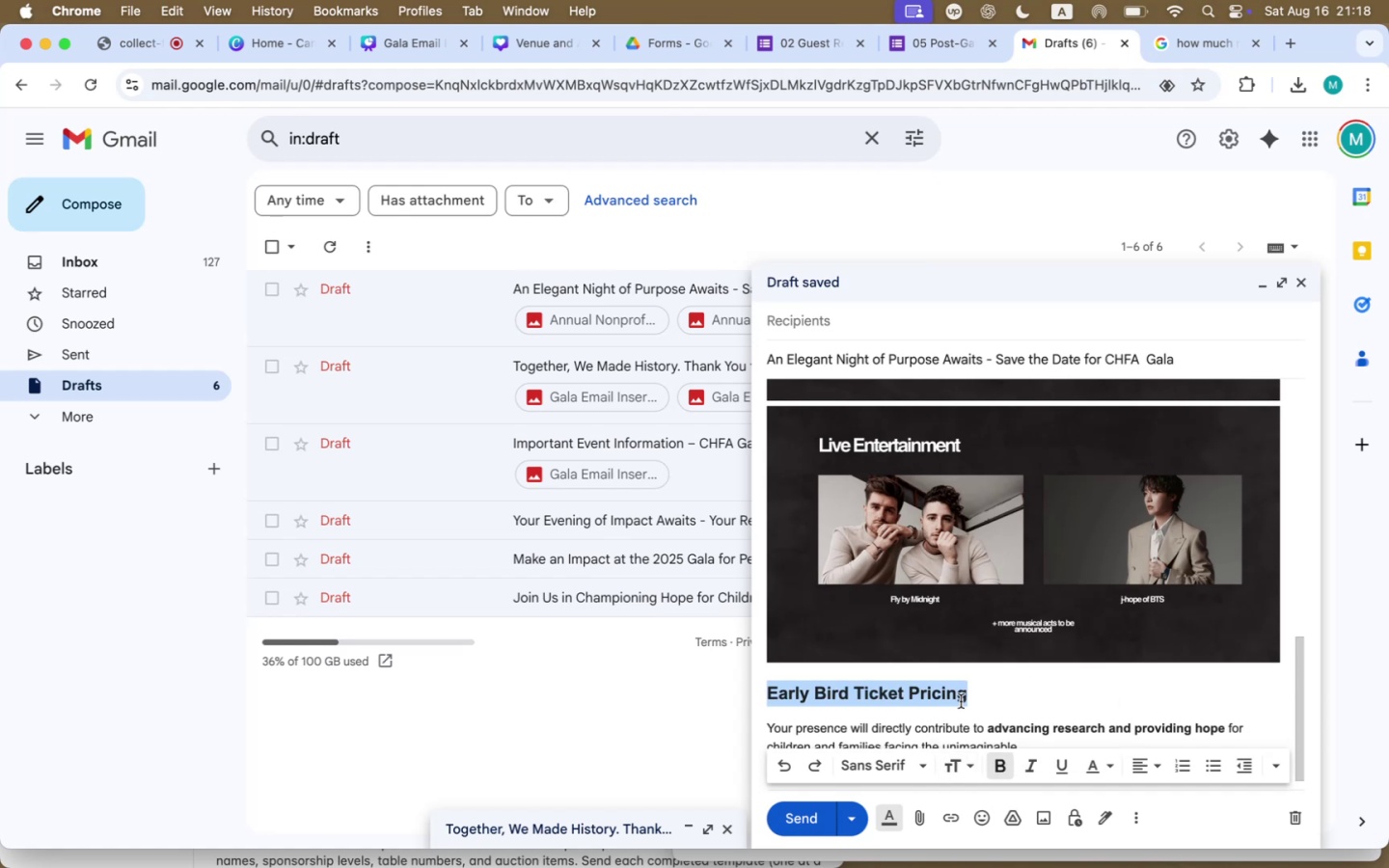 
left_click([983, 681])
 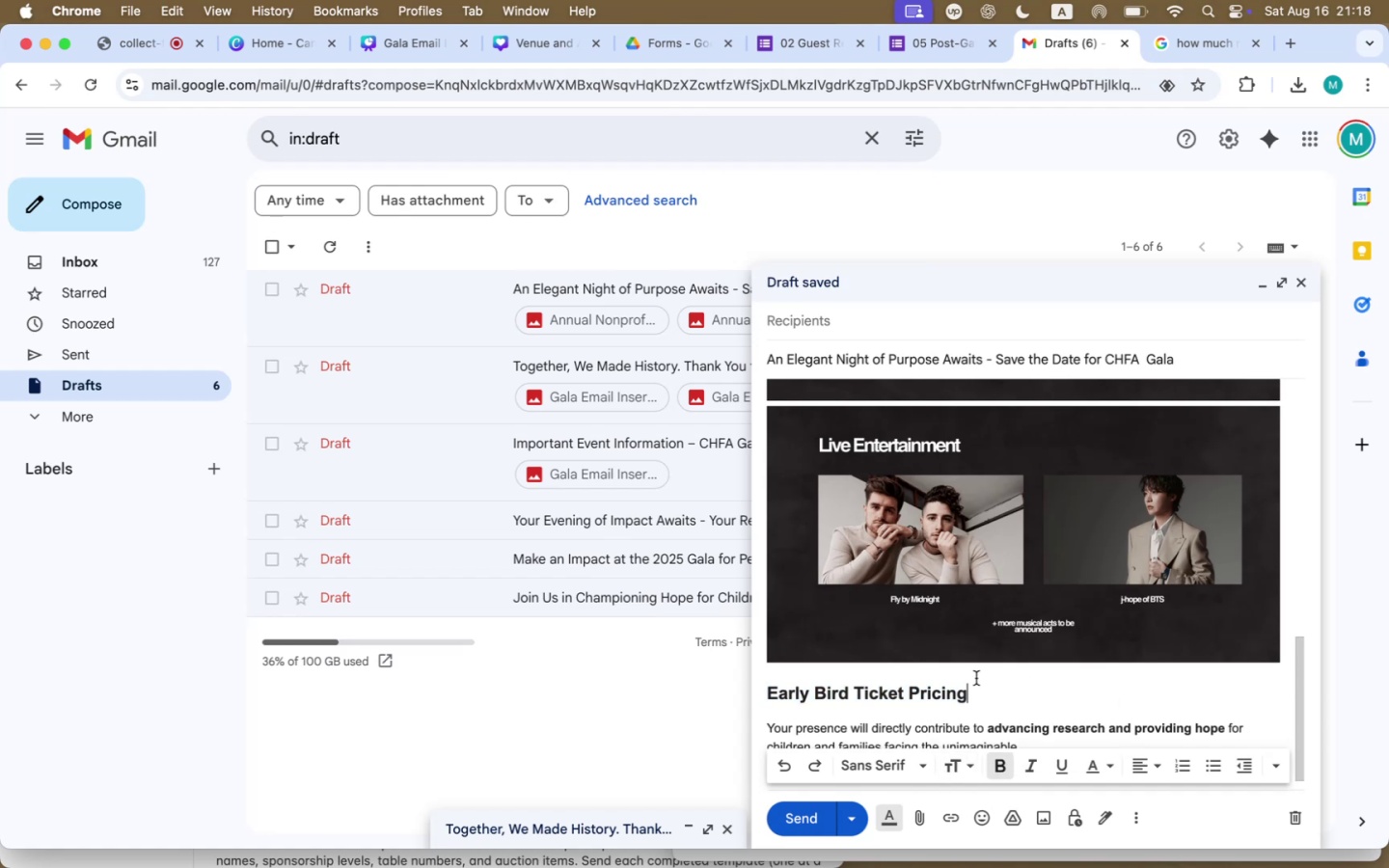 
left_click([976, 675])
 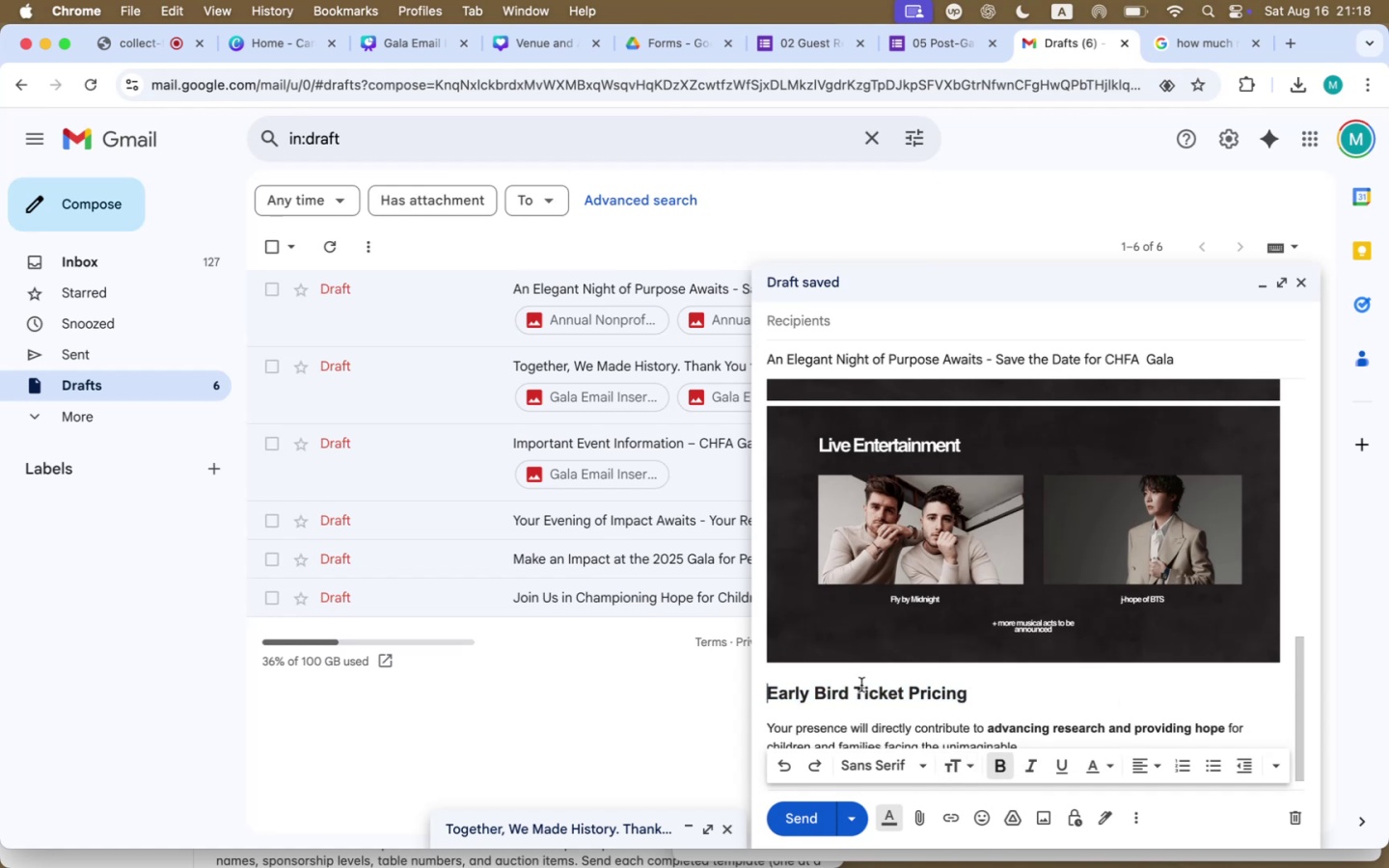 
key(Enter)
 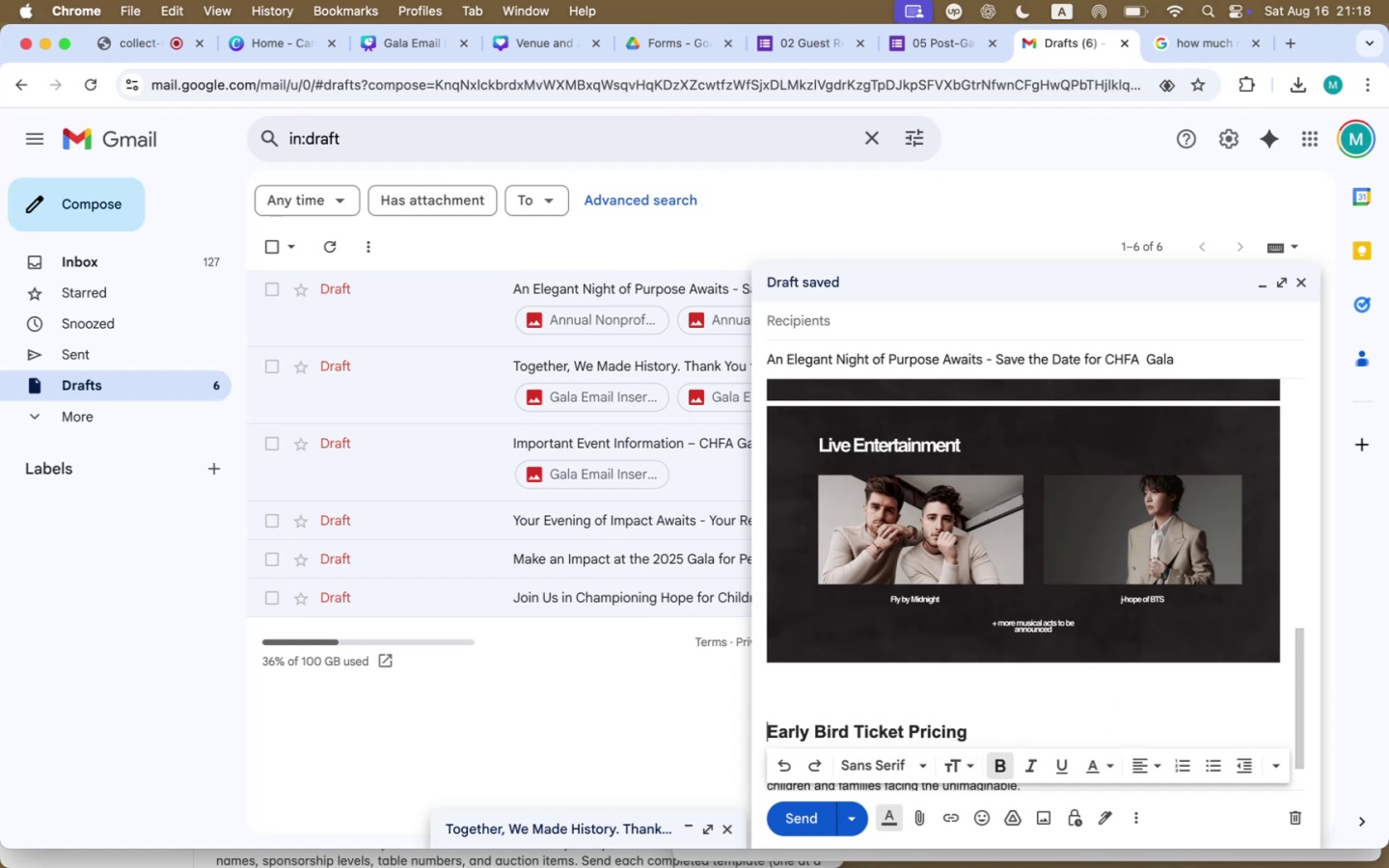 
scroll: coordinate [864, 685], scroll_direction: down, amount: 3.0
 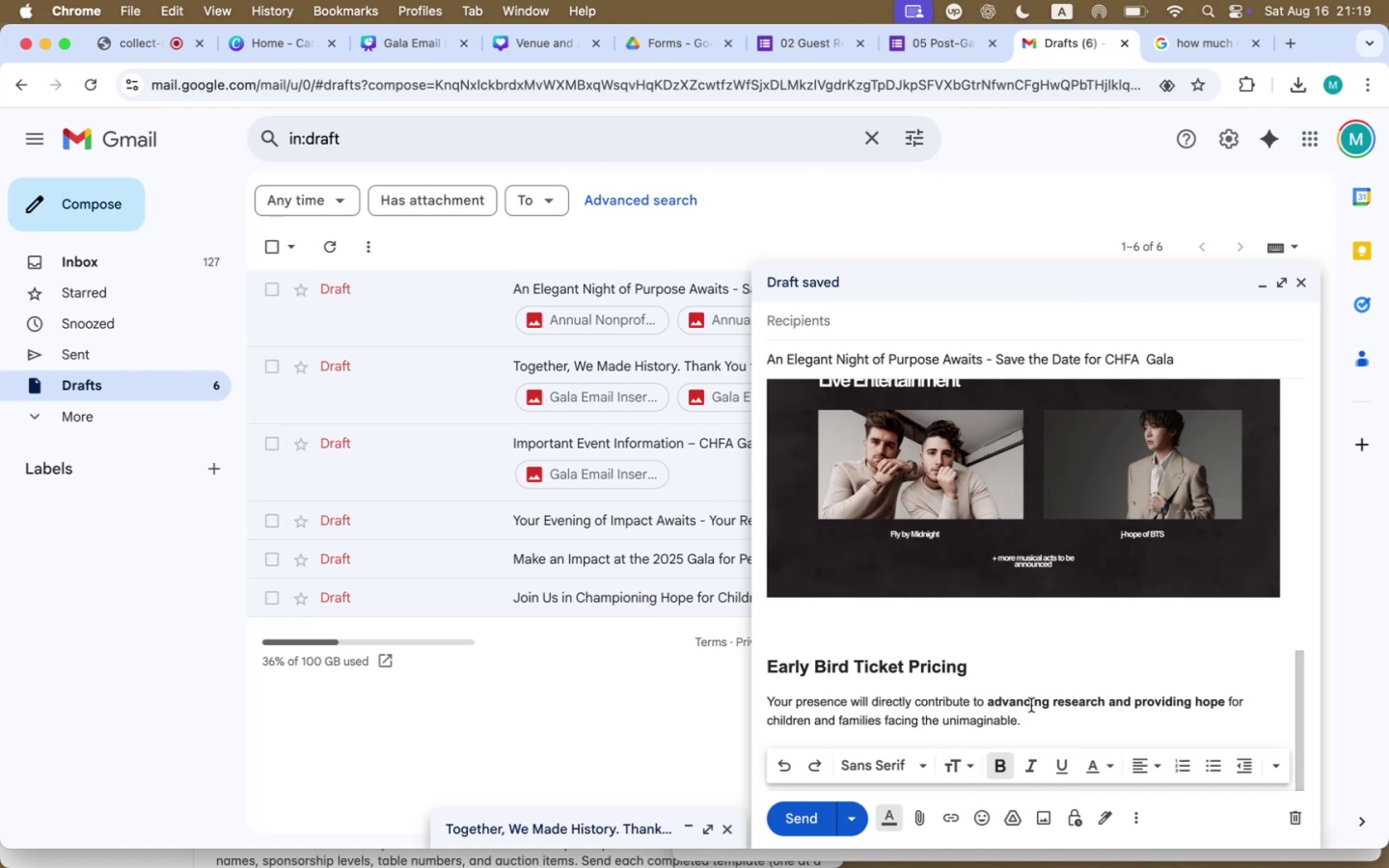 
left_click_drag(start_coordinate=[1057, 725], to_coordinate=[764, 675])
 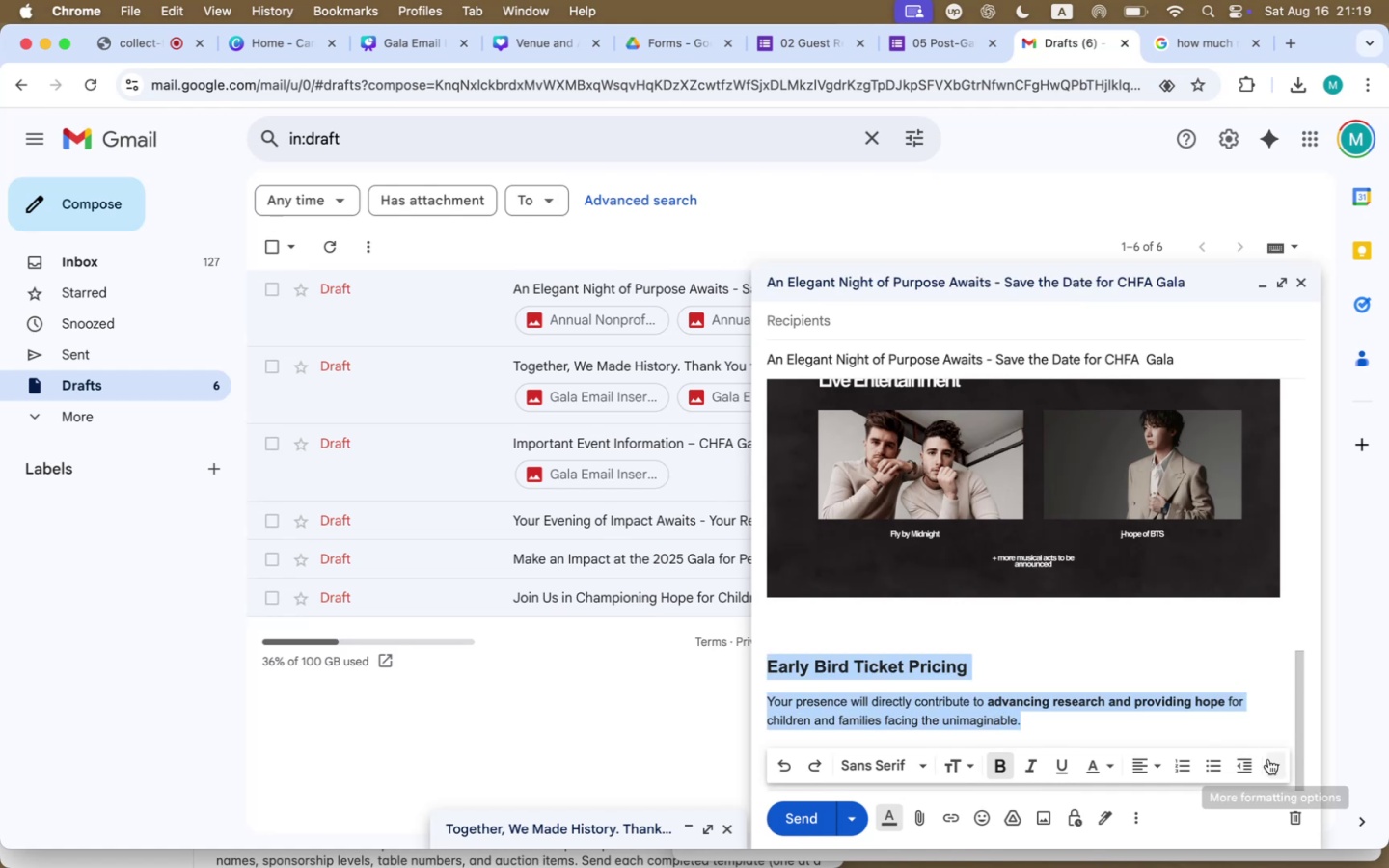 
key(Meta+CommandLeft)
 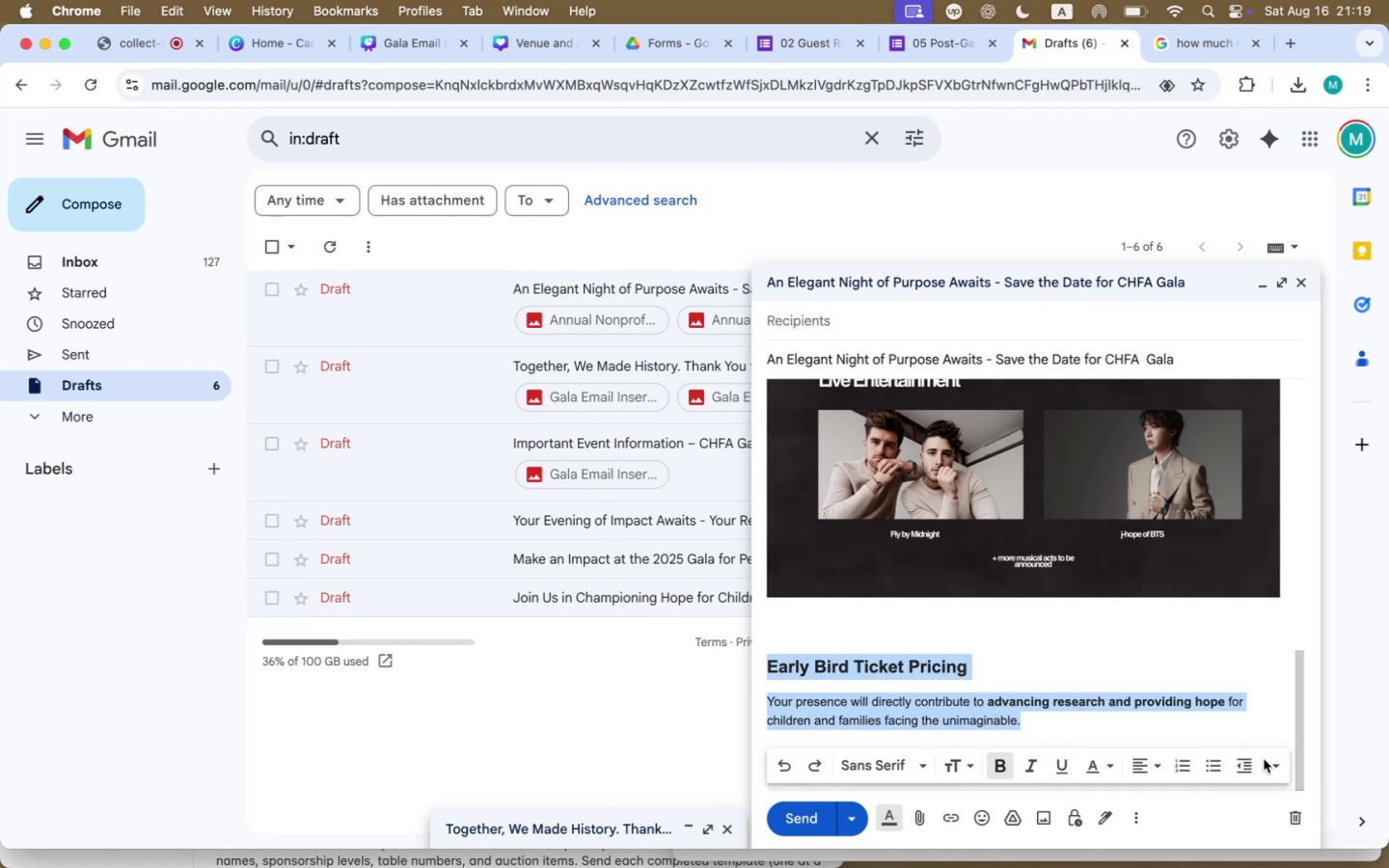 
key(Meta+A)
 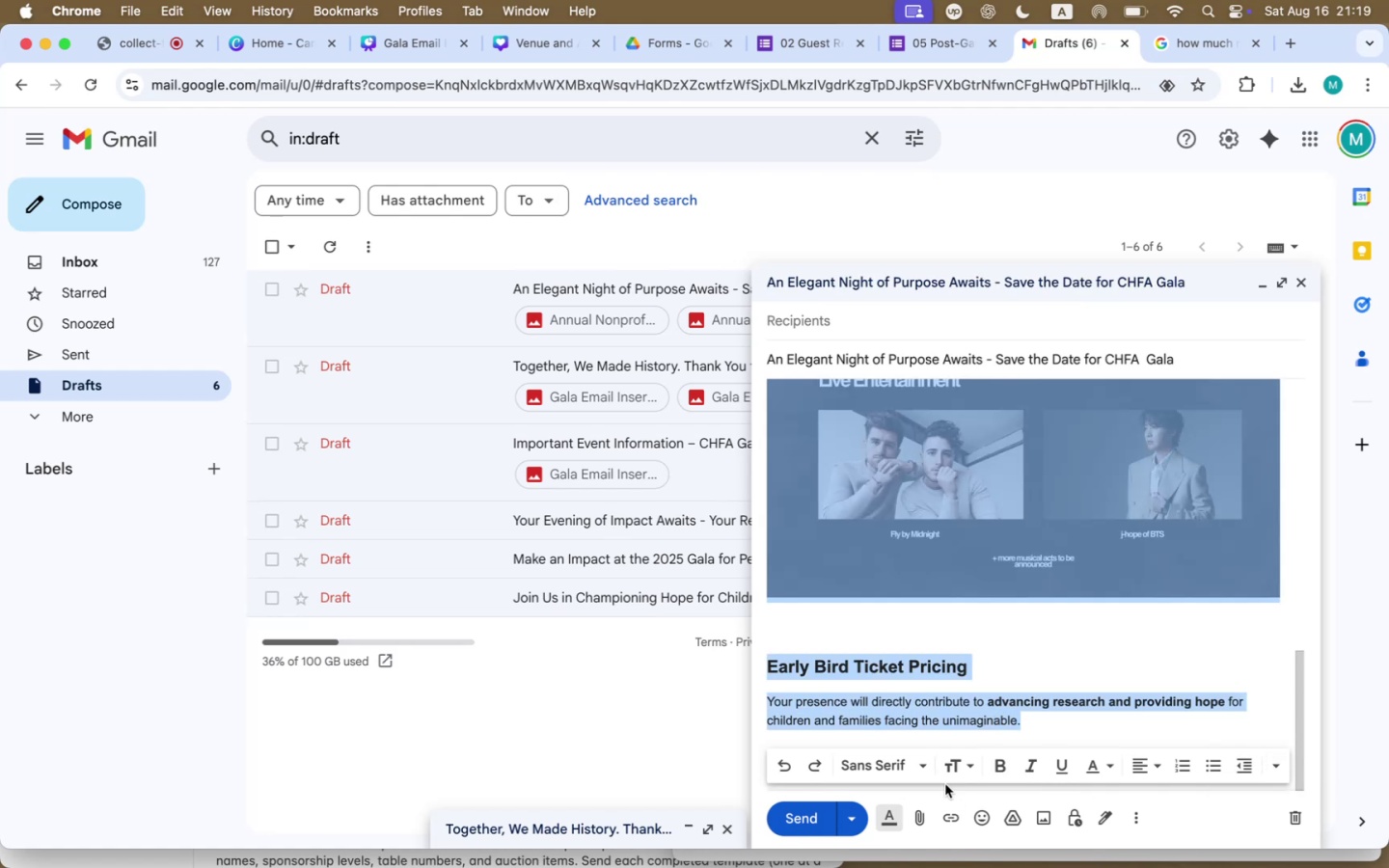 
left_click([906, 765])
 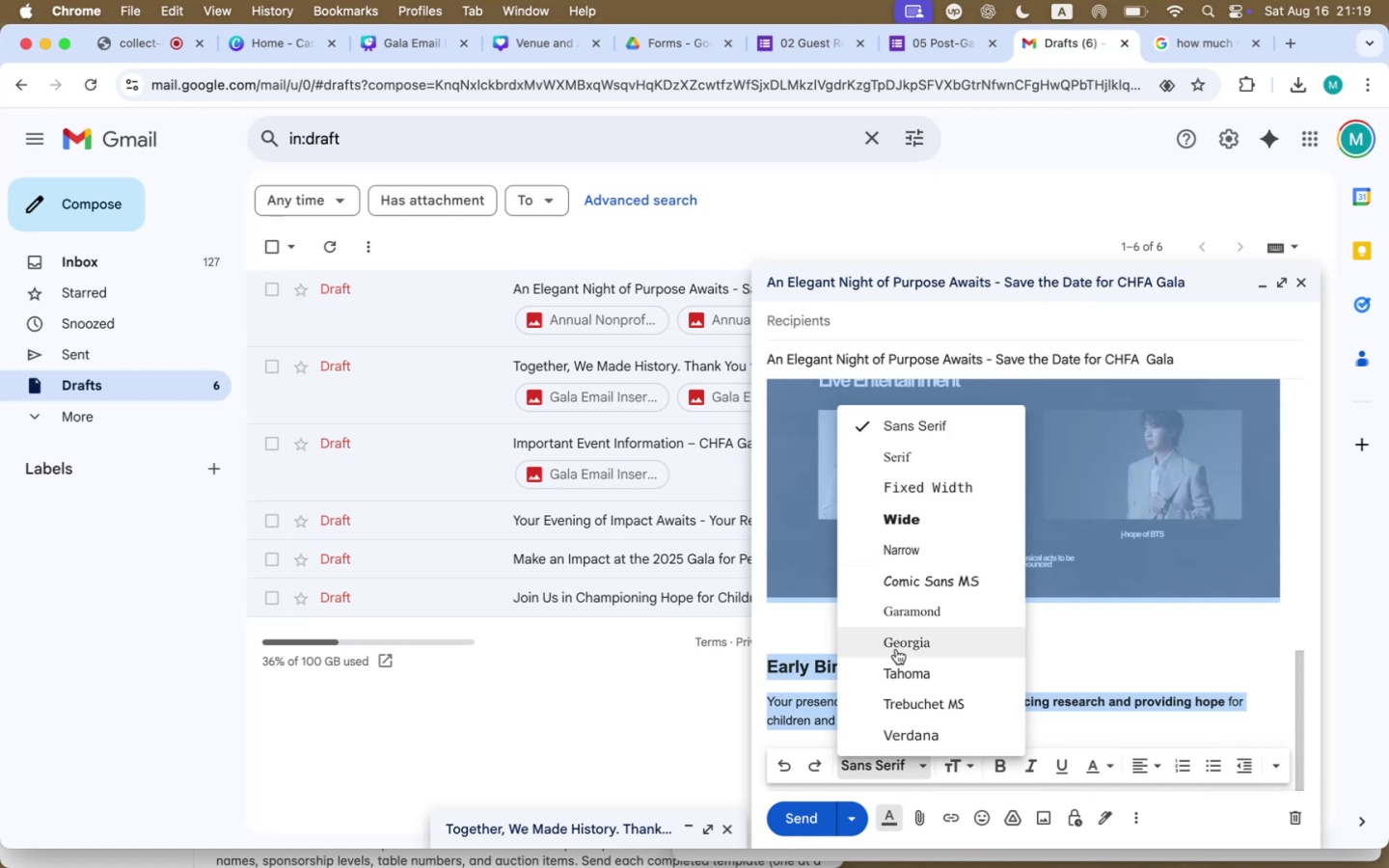 
left_click([895, 667])
 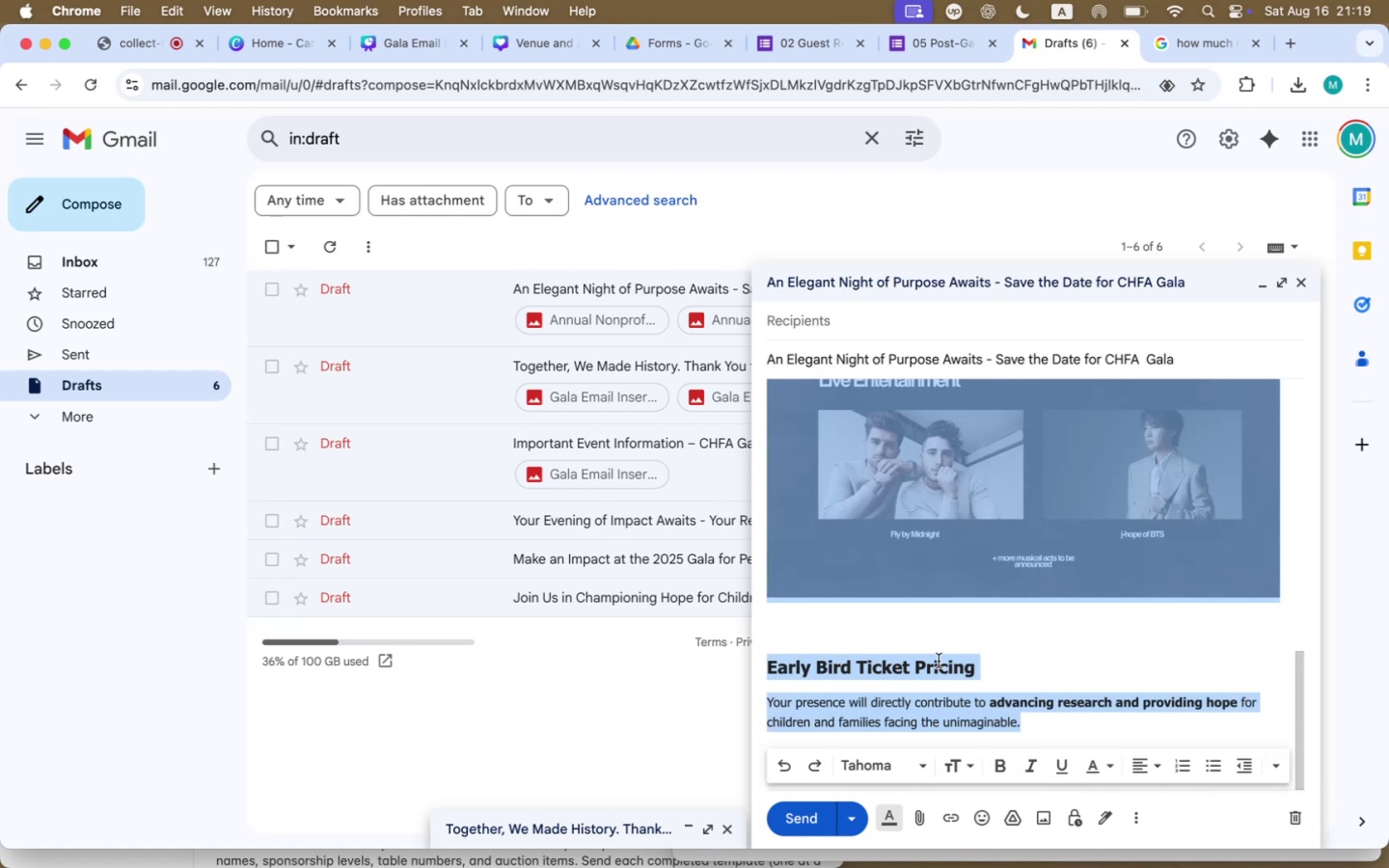 
left_click([1065, 660])
 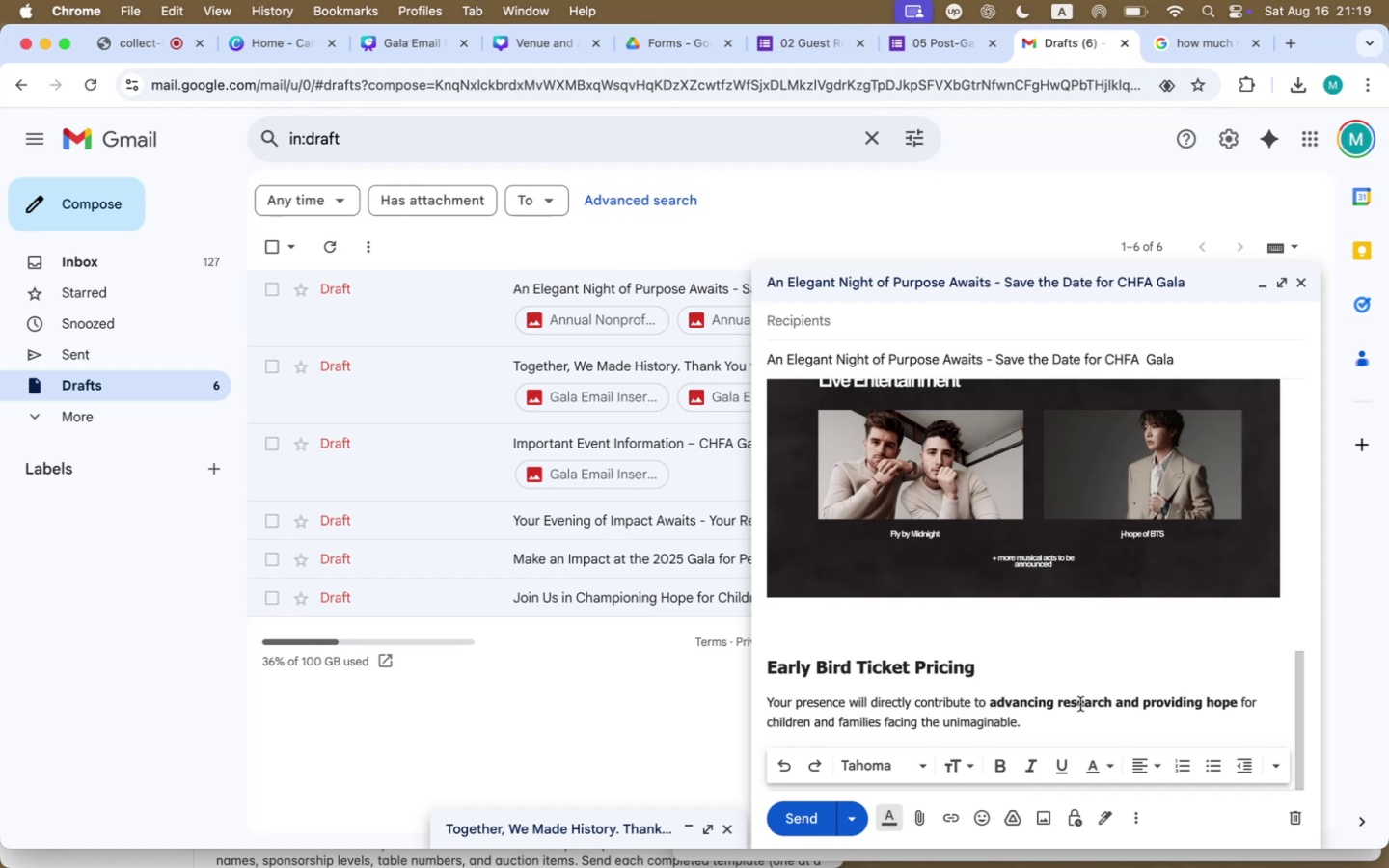 
left_click([1087, 725])
 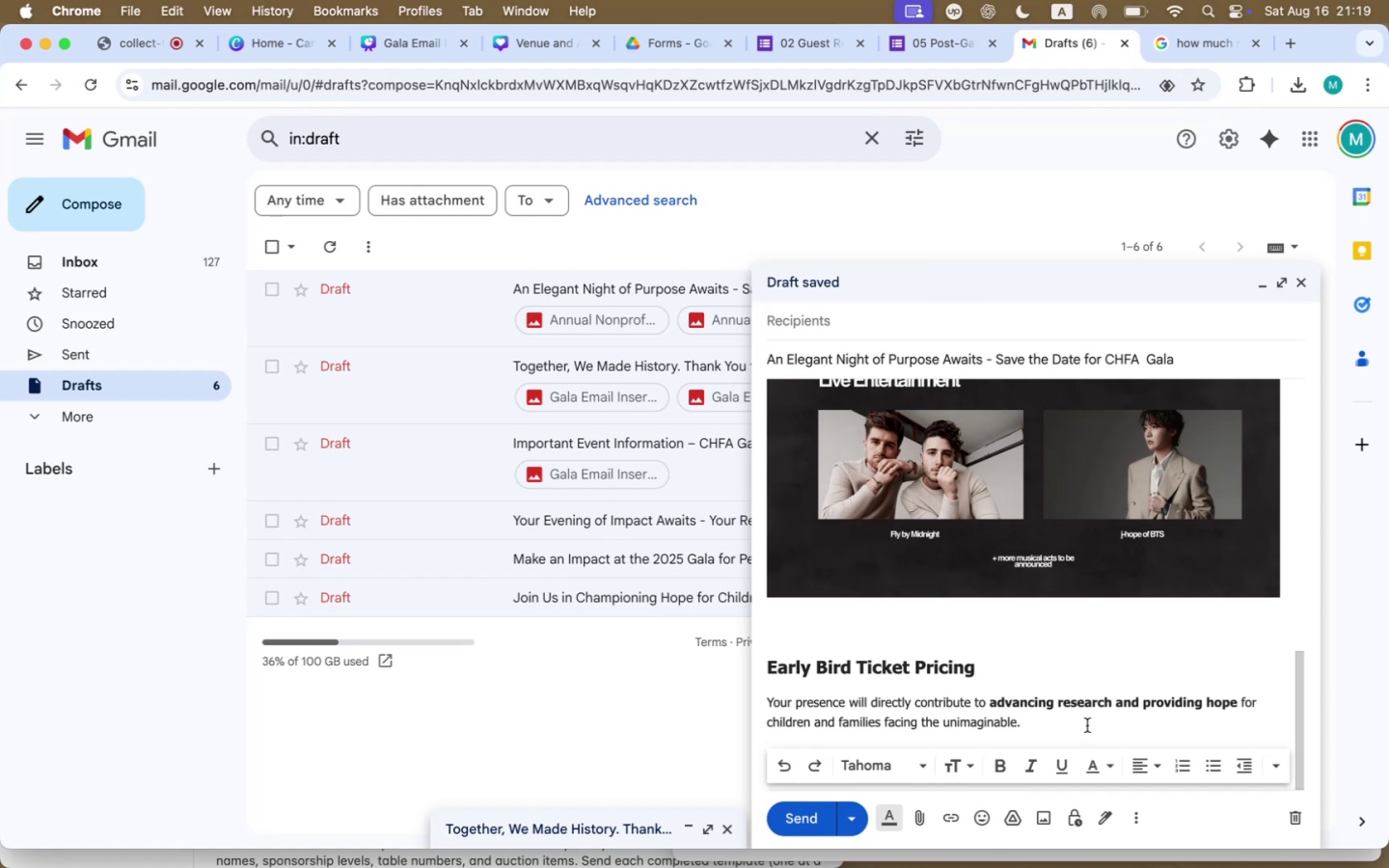 
scroll: coordinate [1087, 726], scroll_direction: up, amount: 143.0
 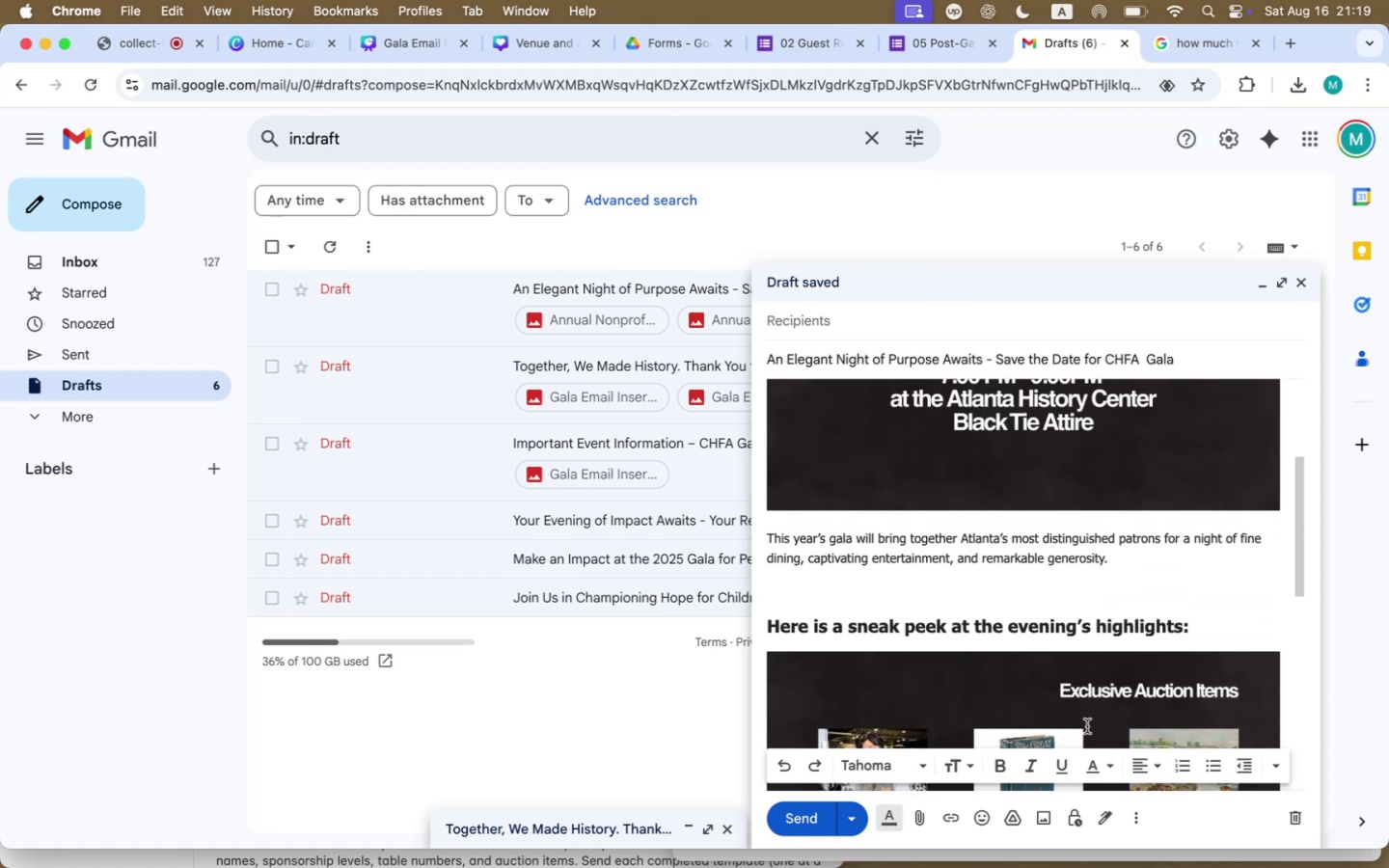 
scroll: coordinate [1088, 726], scroll_direction: down, amount: 57.0
 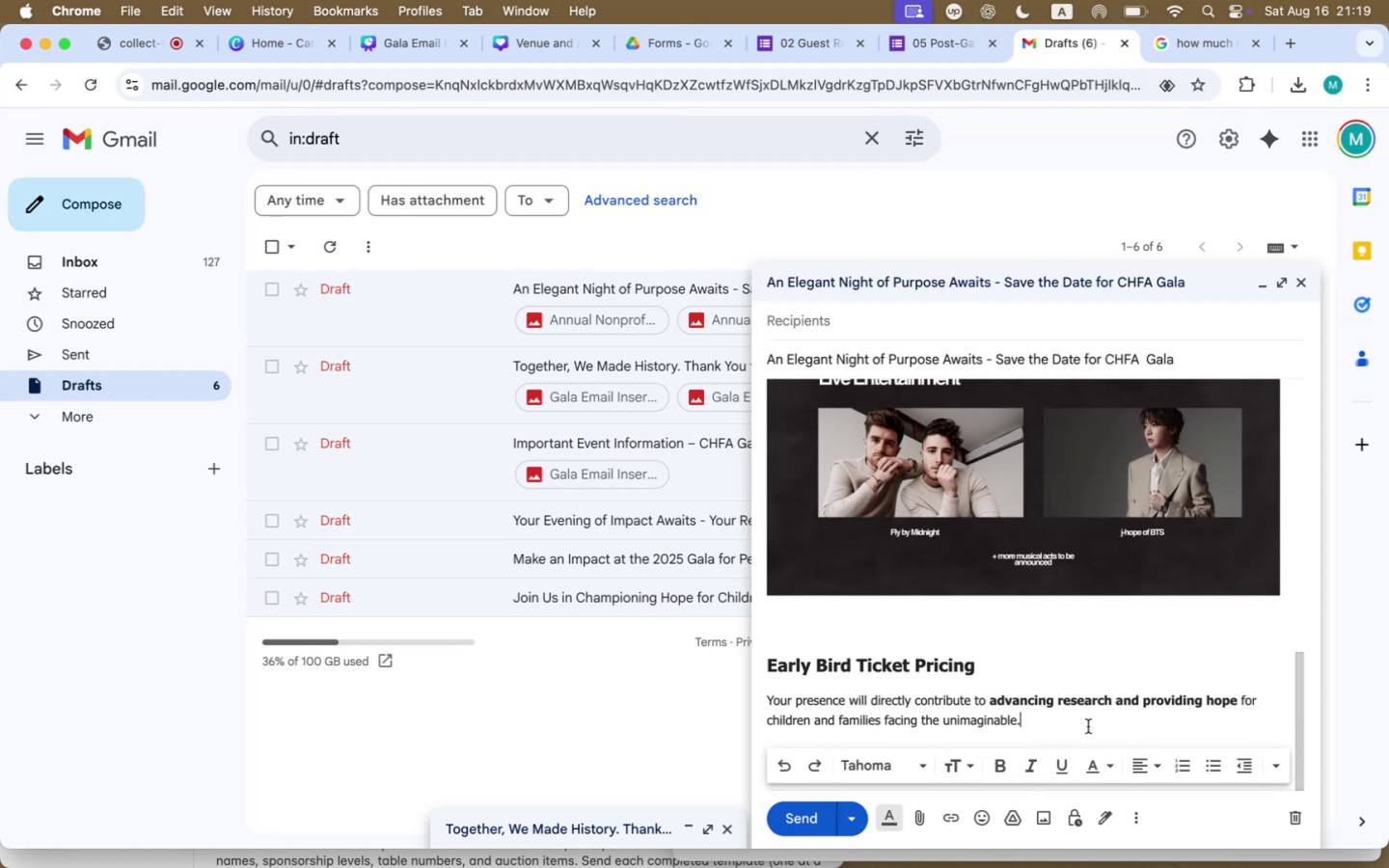 
key(Shift+Enter)
 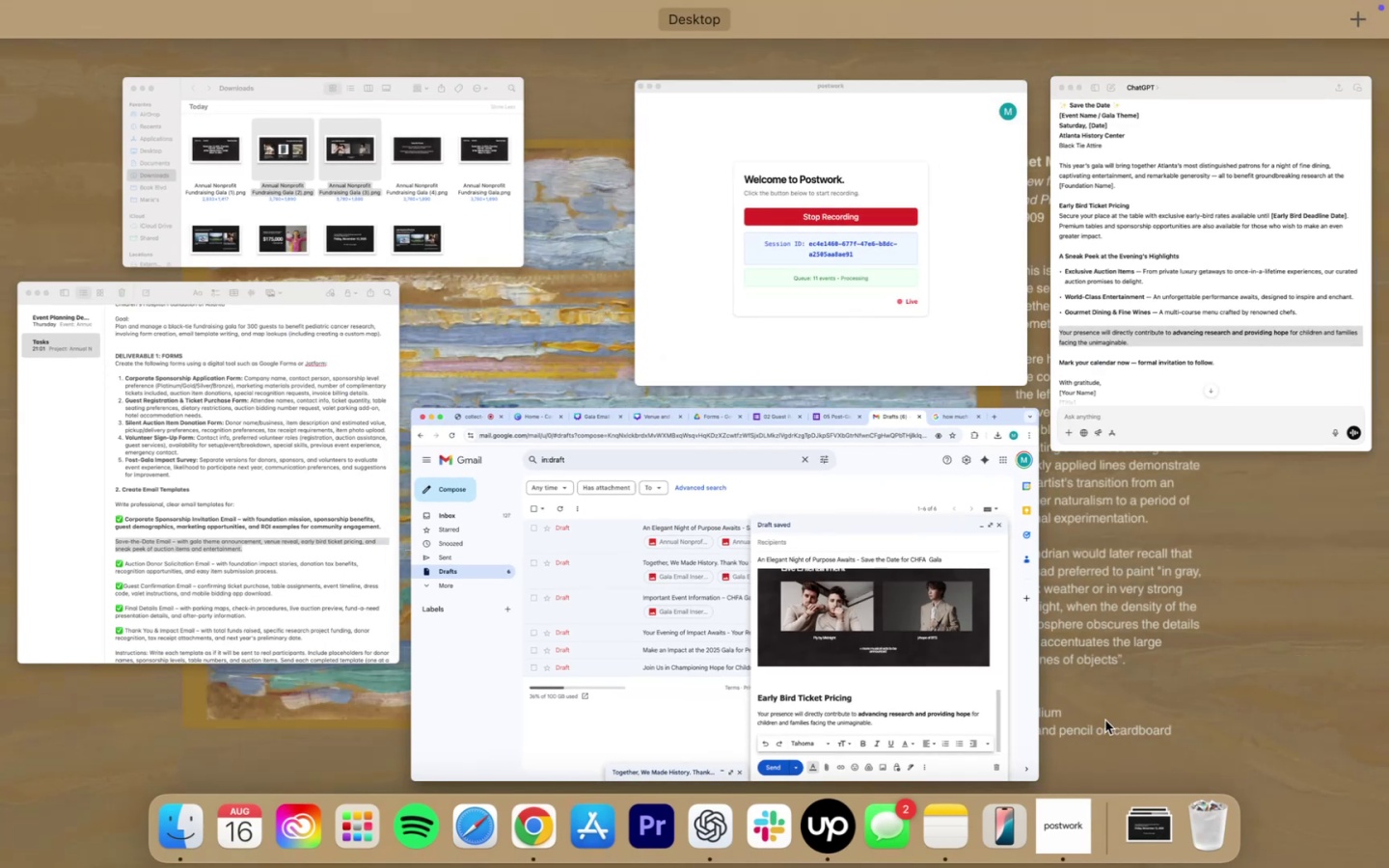 
left_click([296, 231])
 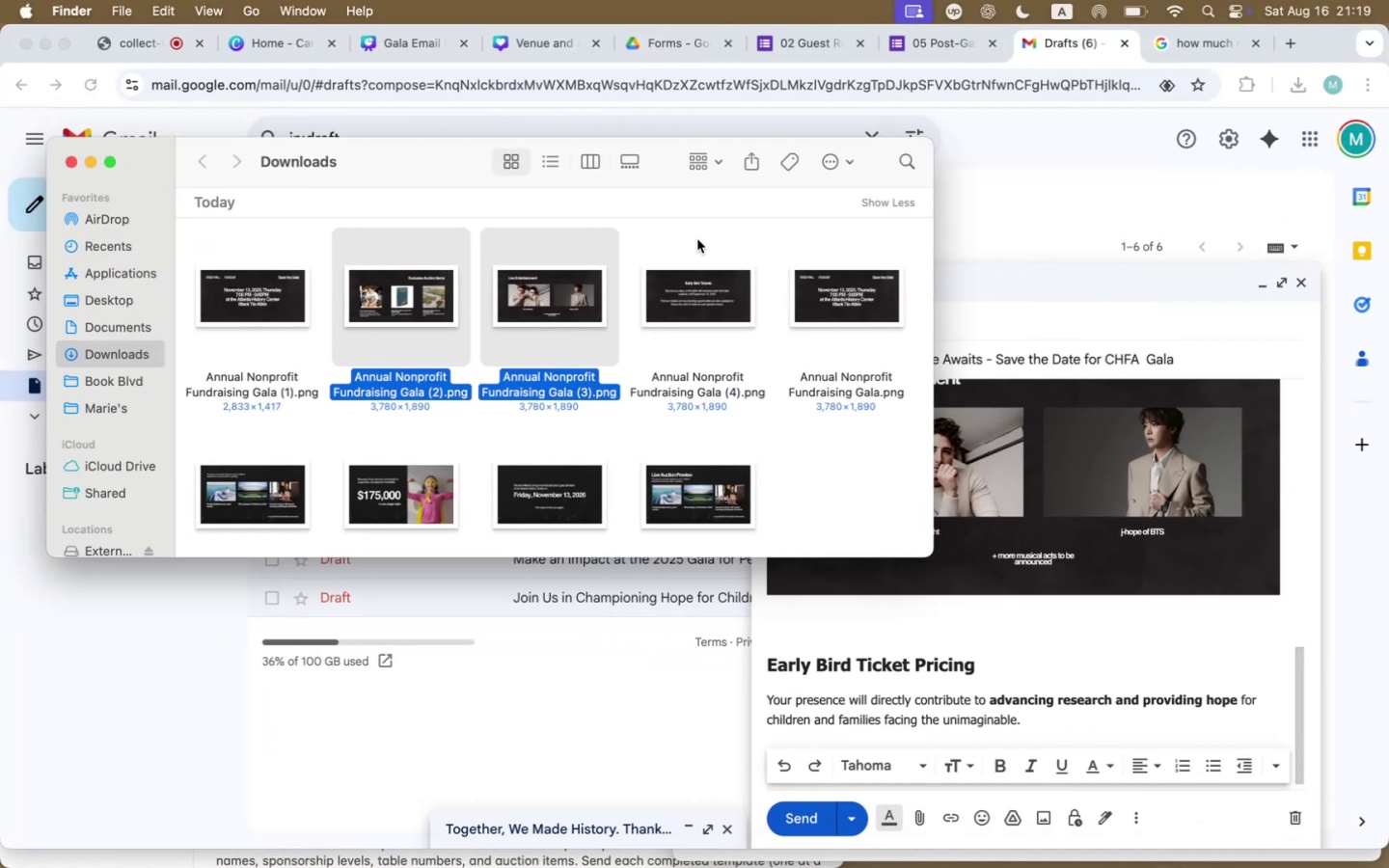 
double_click([694, 292])
 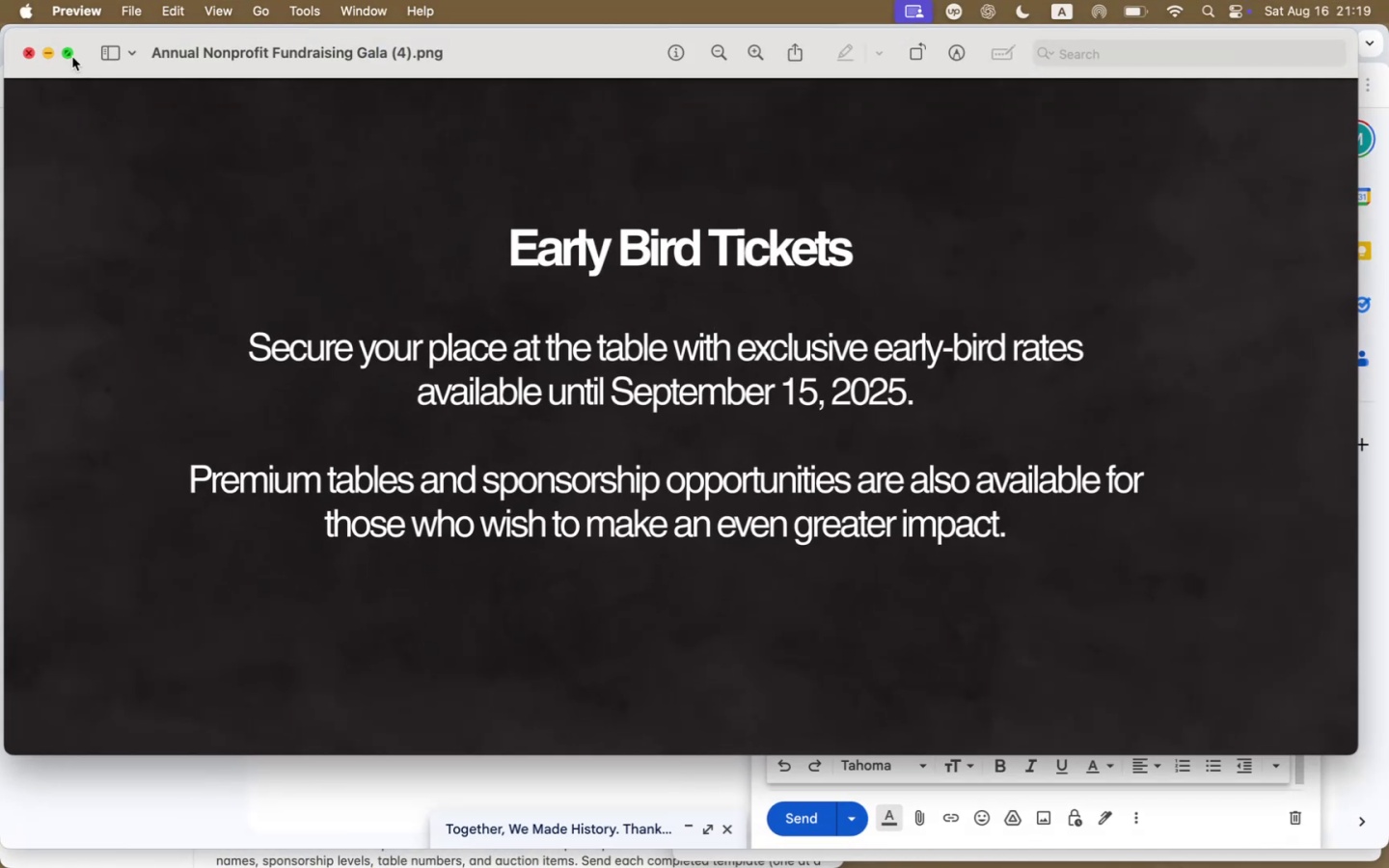 
wait(6.24)
 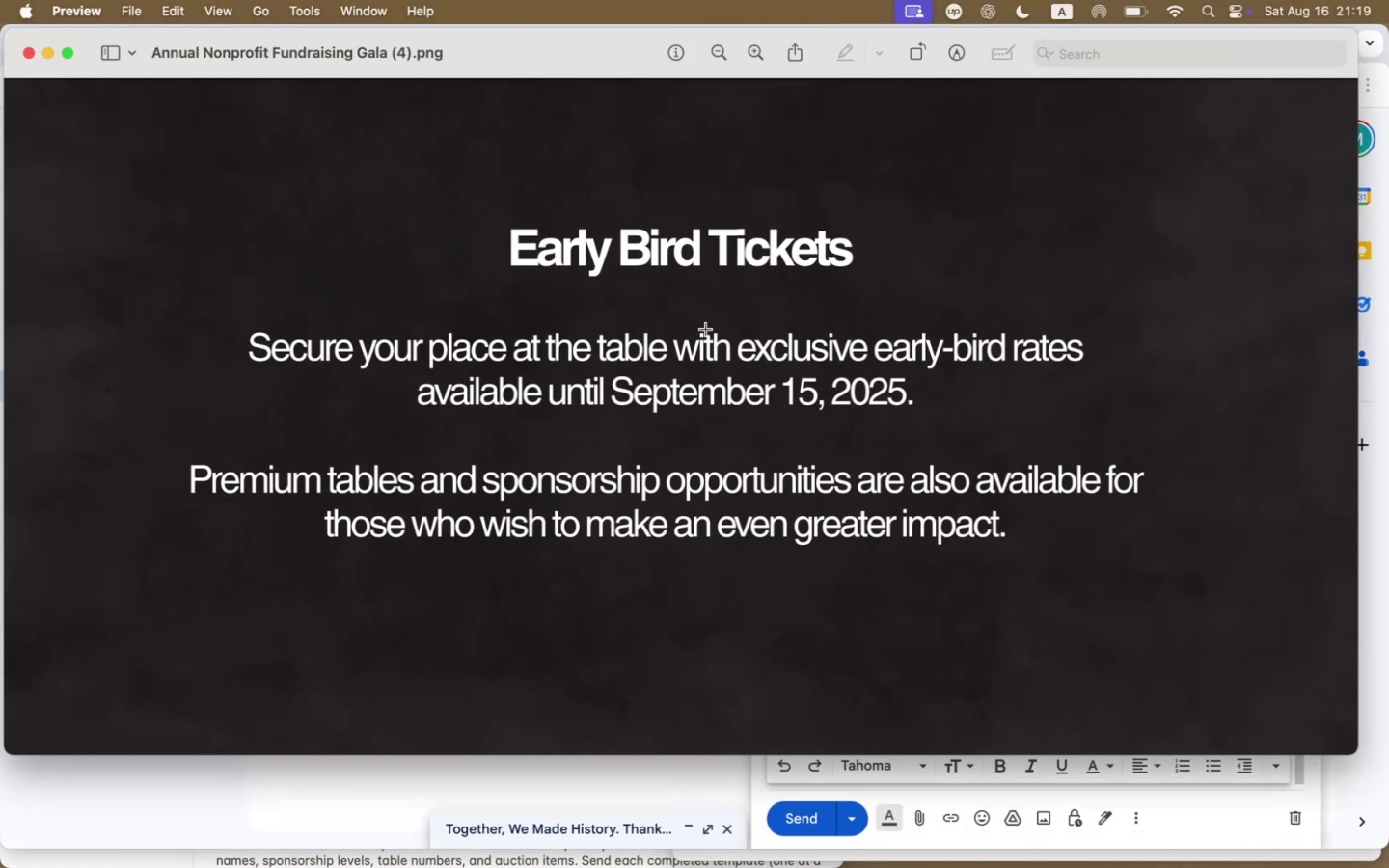 
left_click([29, 51])
 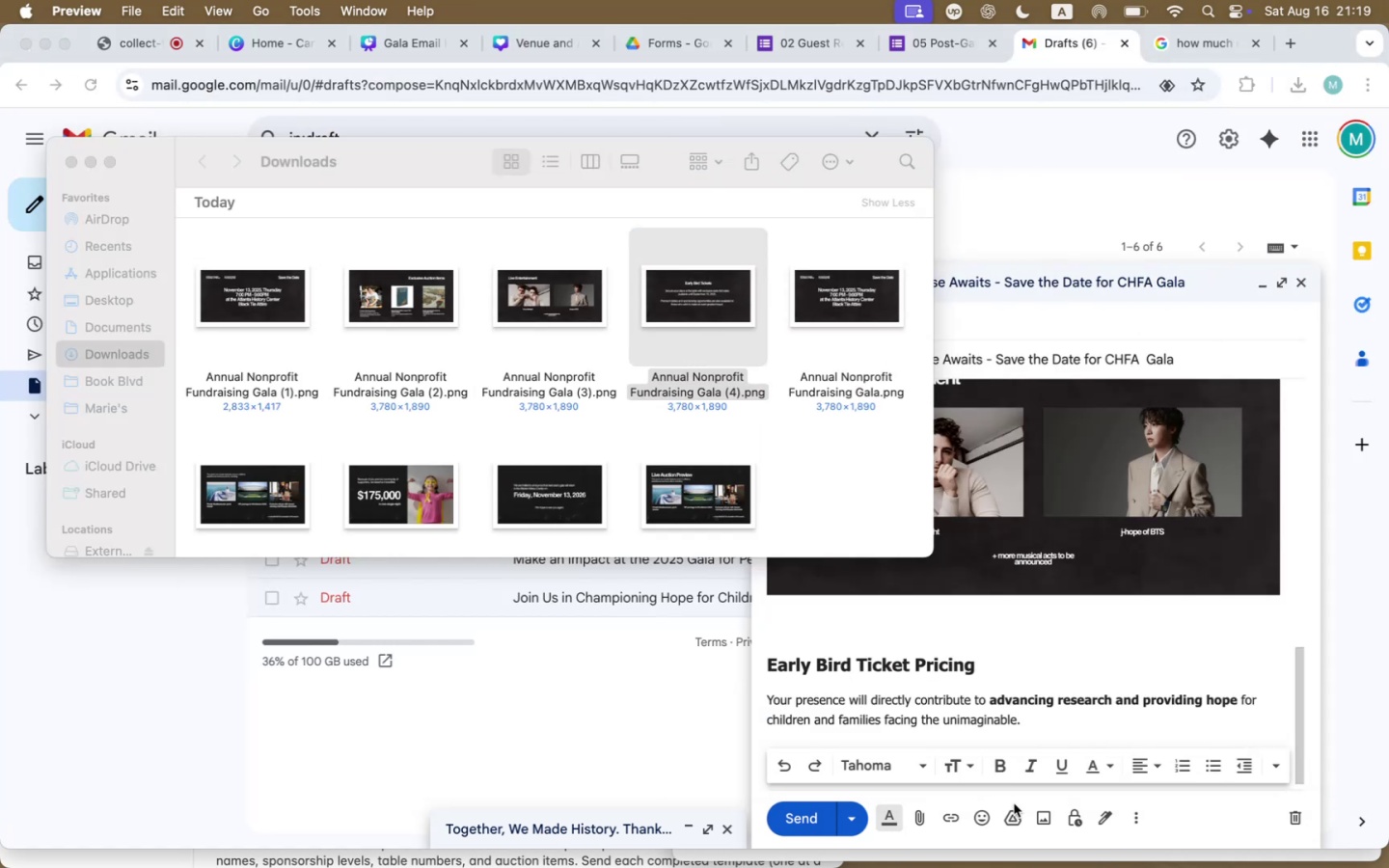 
left_click([1064, 715])
 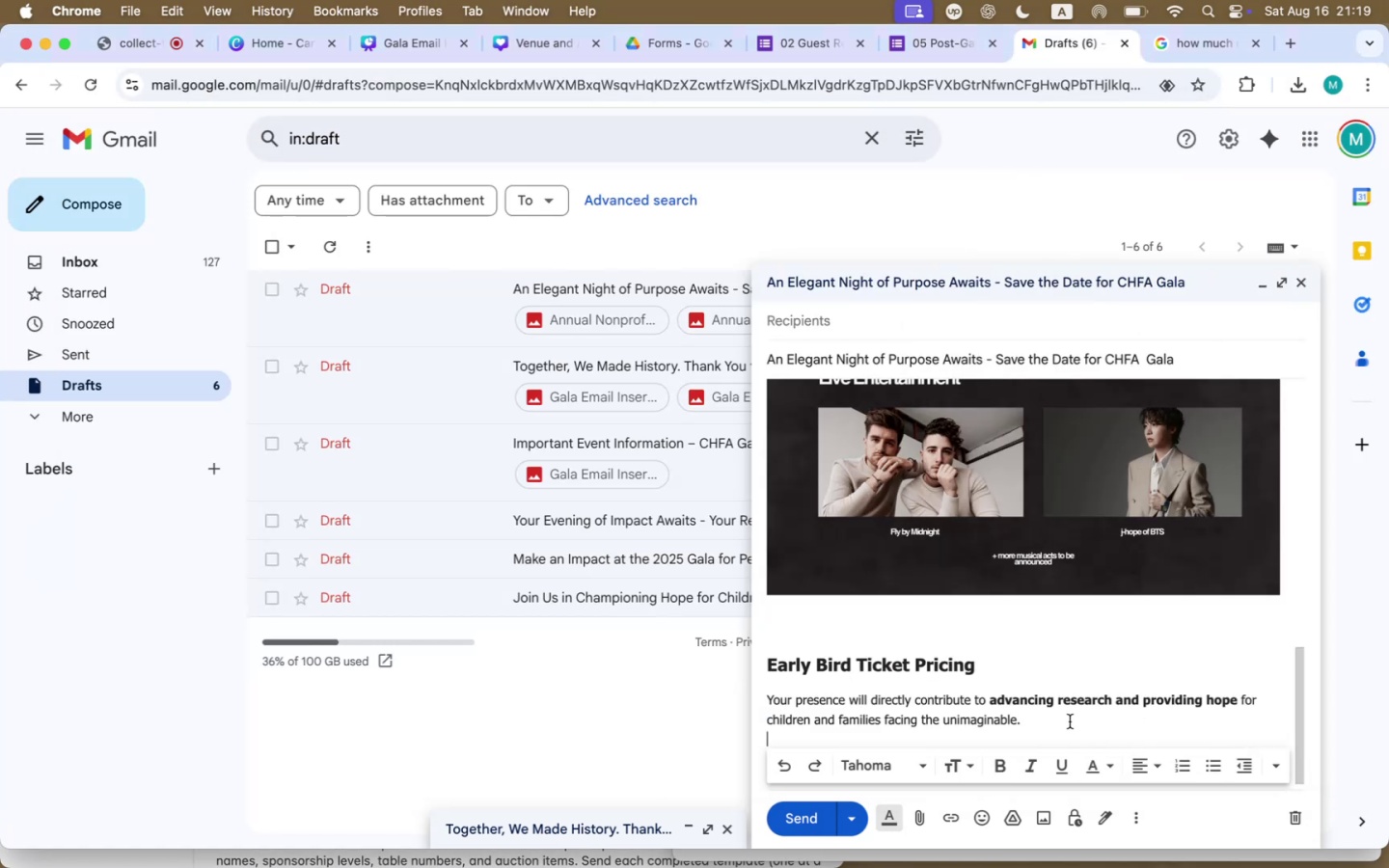 
key(Shift+ShiftLeft)
 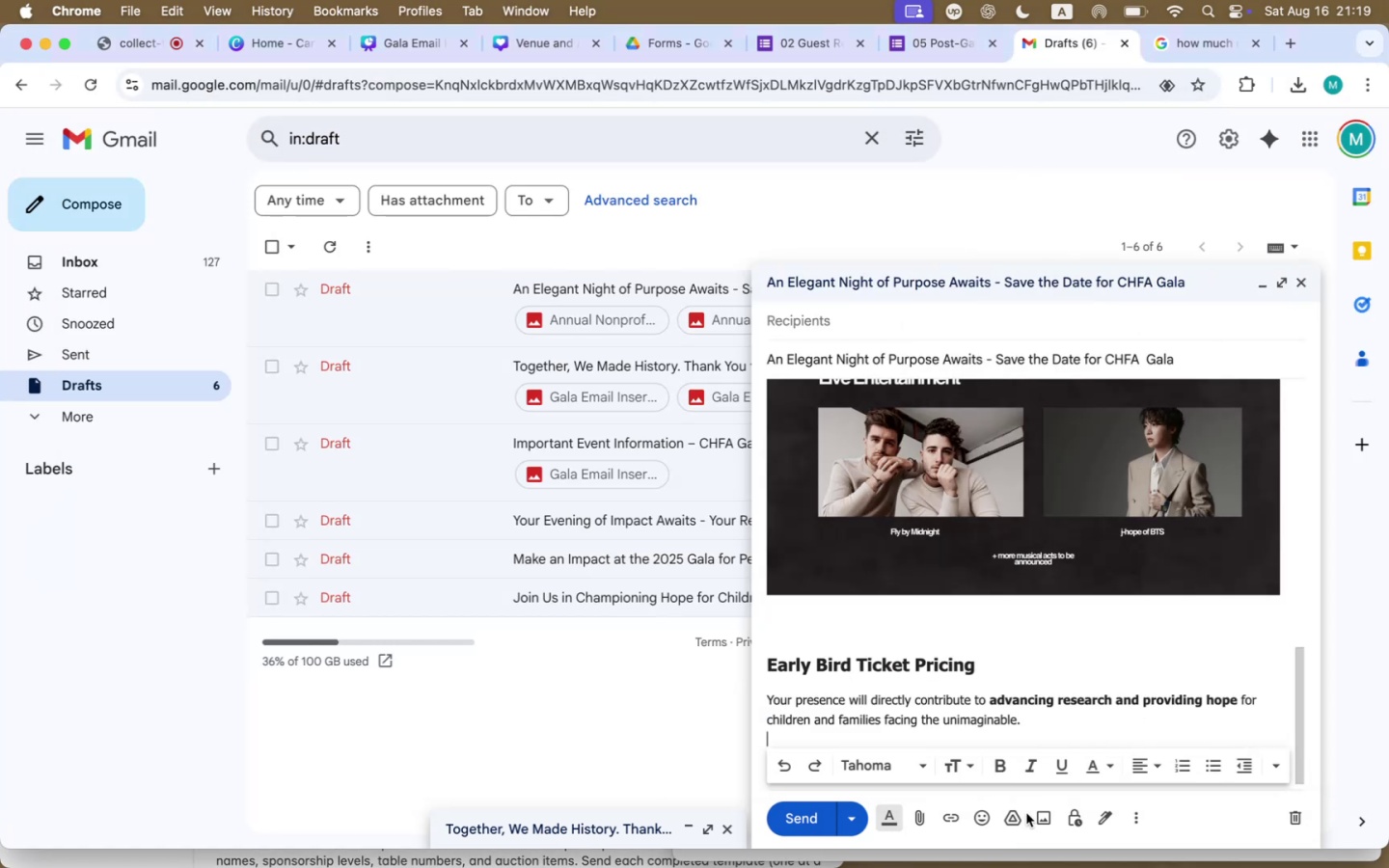 
key(Enter)
 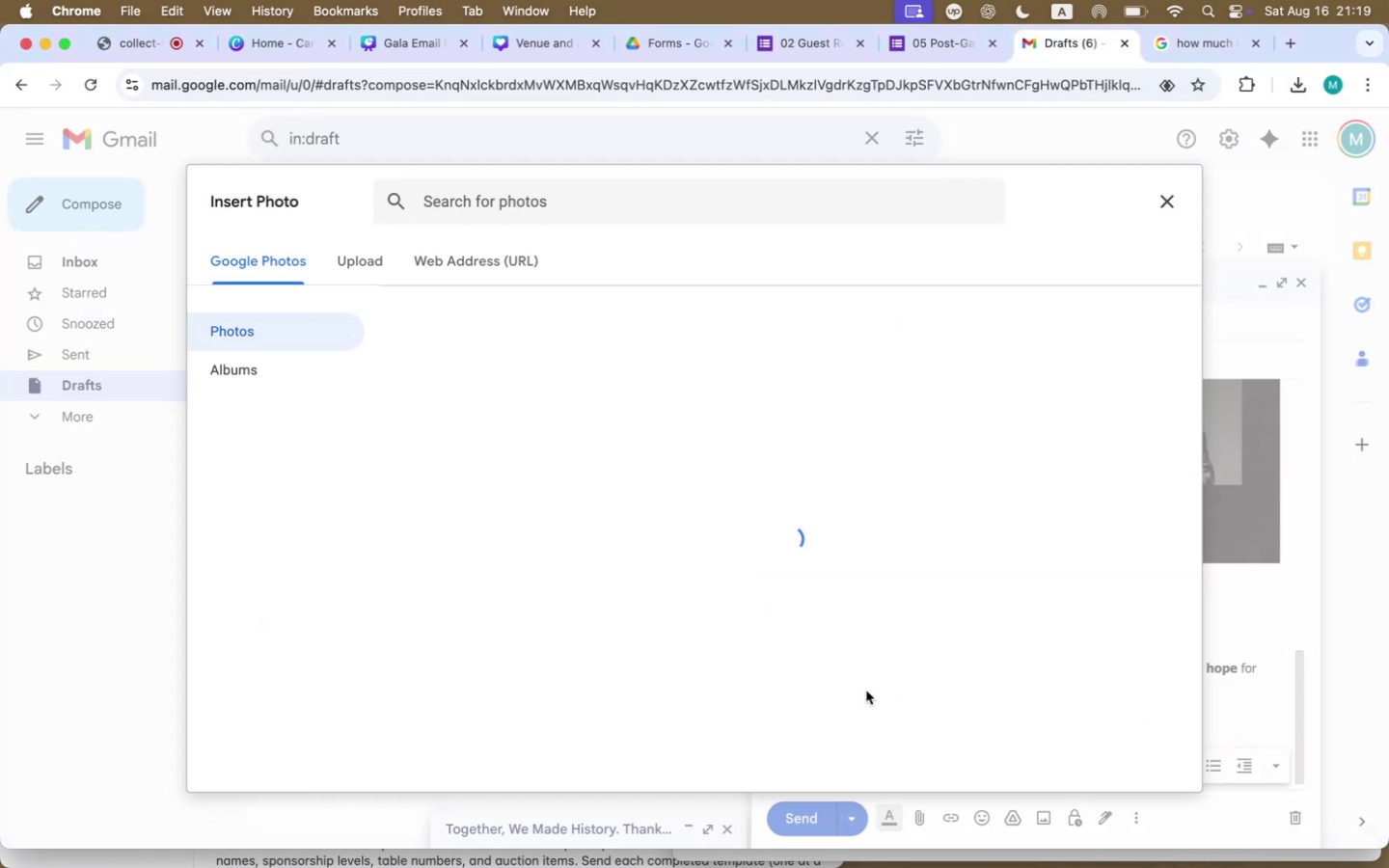 
left_click([349, 260])
 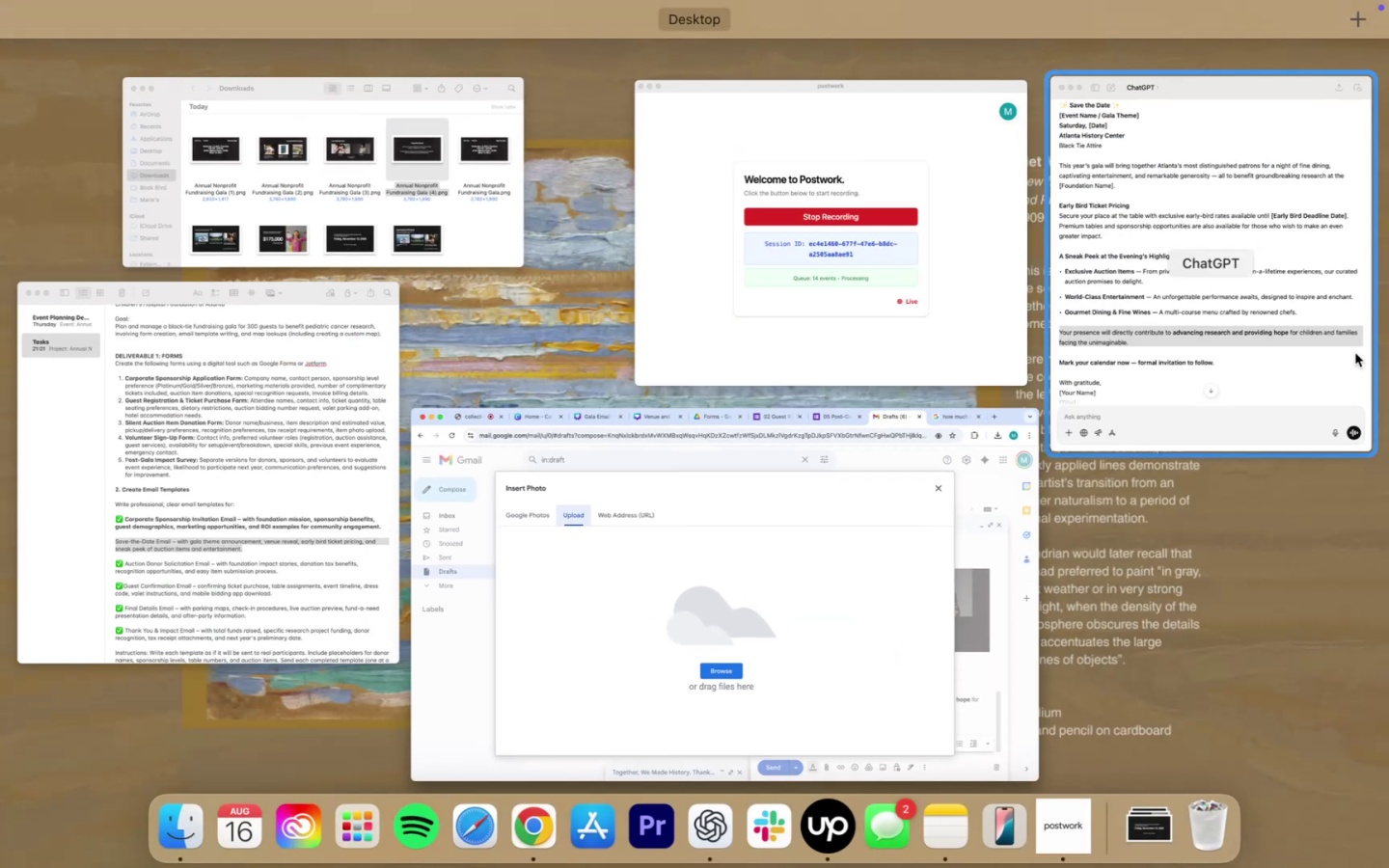 
left_click([414, 207])
 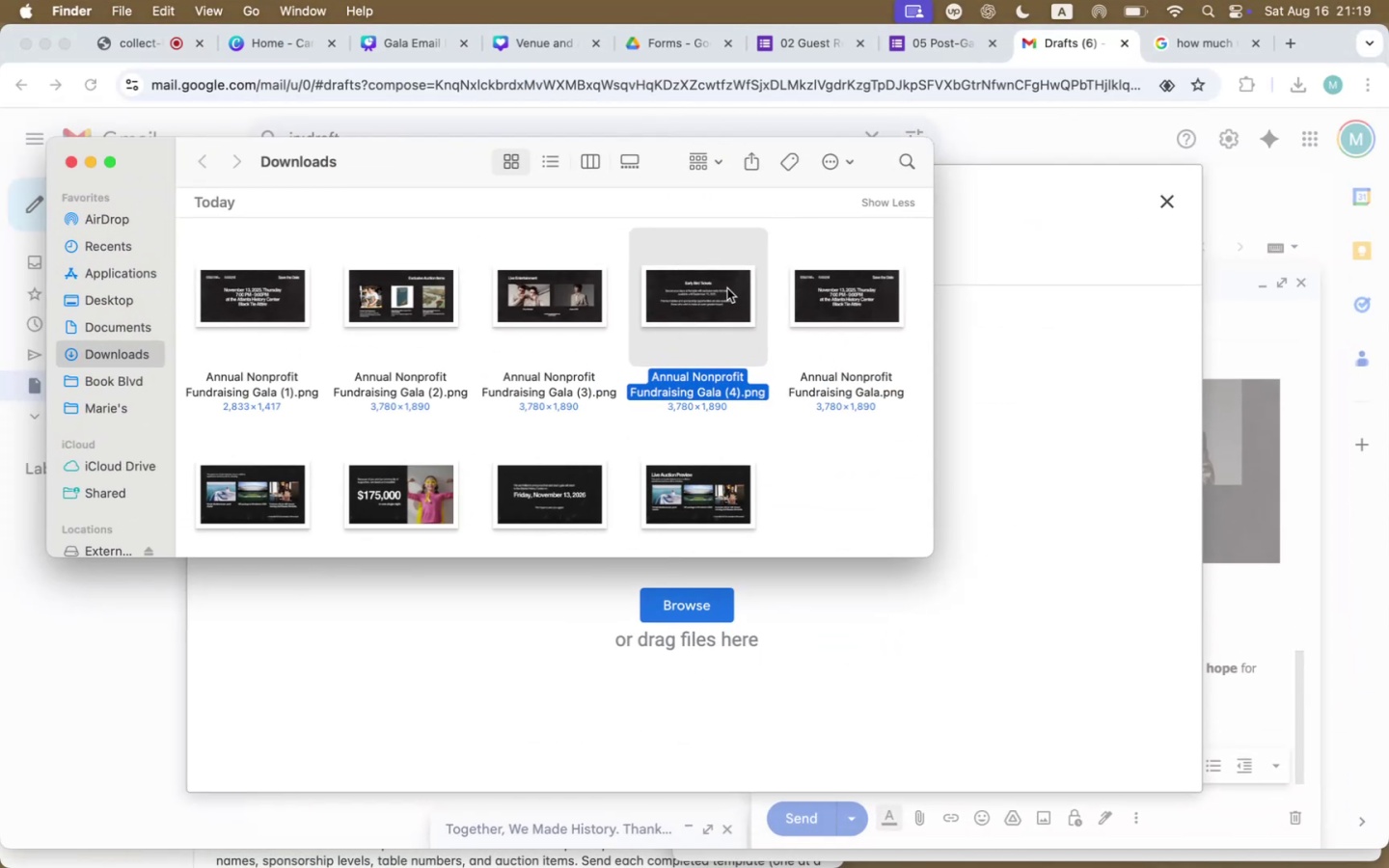 
left_click_drag(start_coordinate=[713, 297], to_coordinate=[954, 601])
 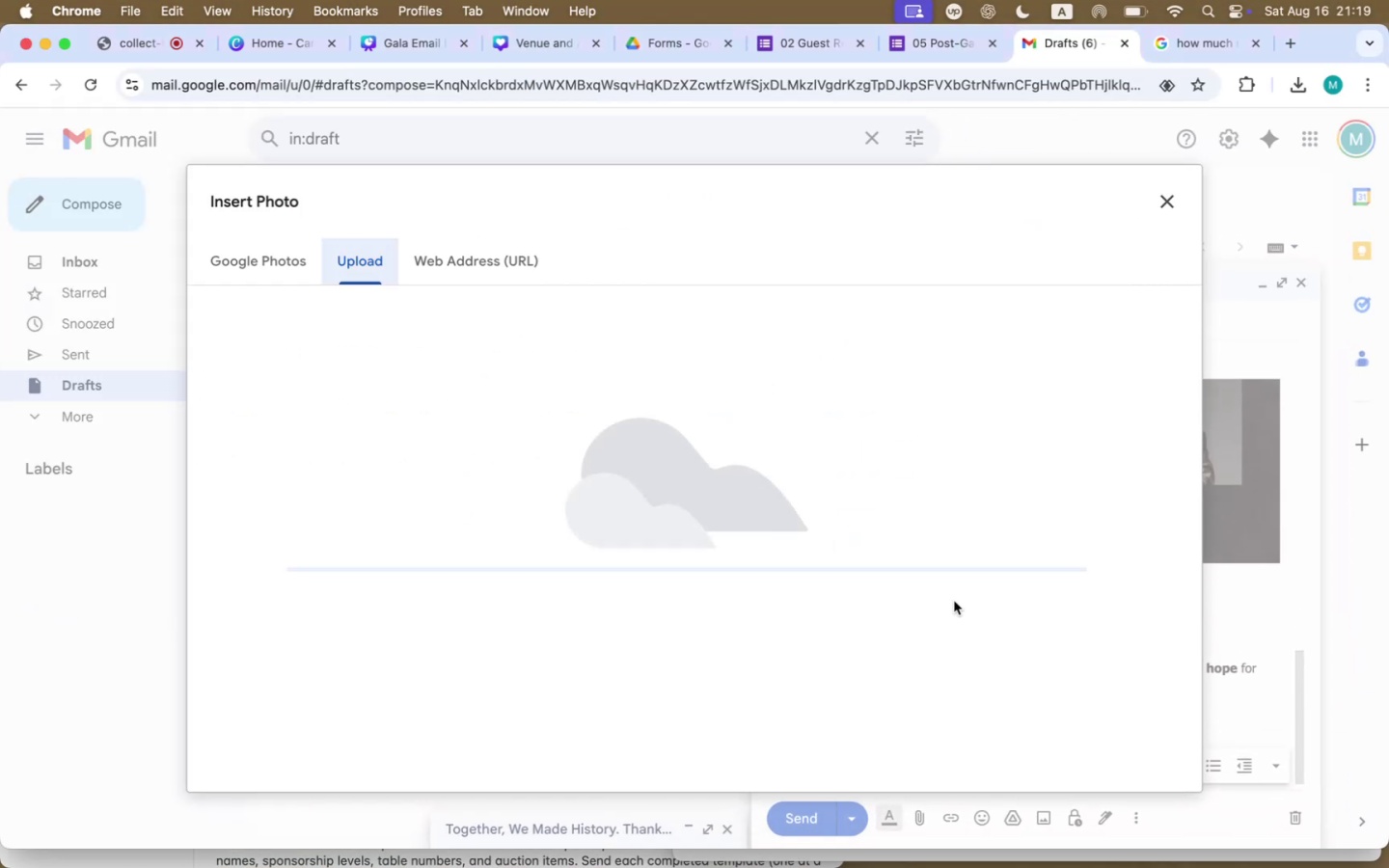 
mouse_move([834, 516])
 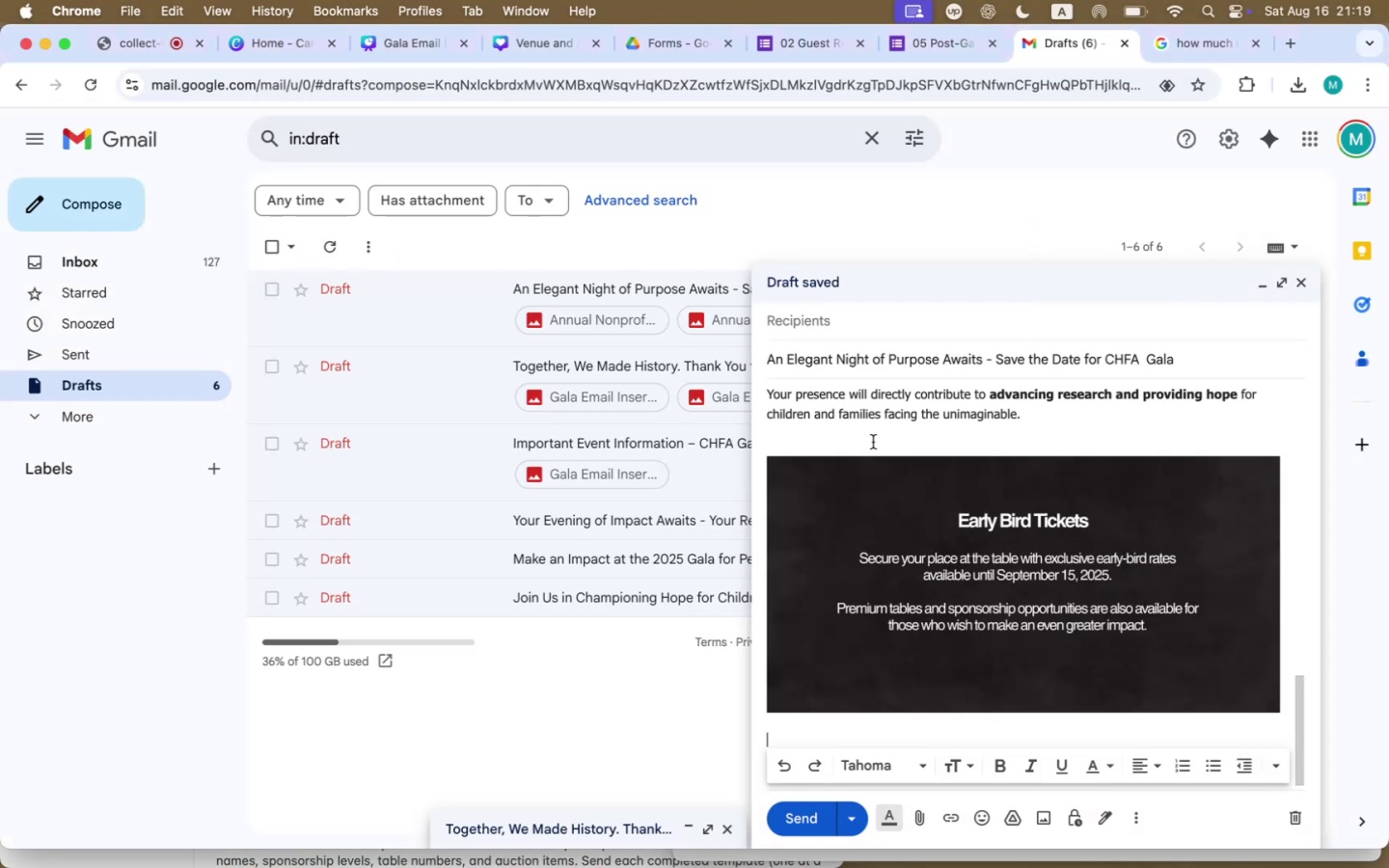 
left_click([876, 433])
 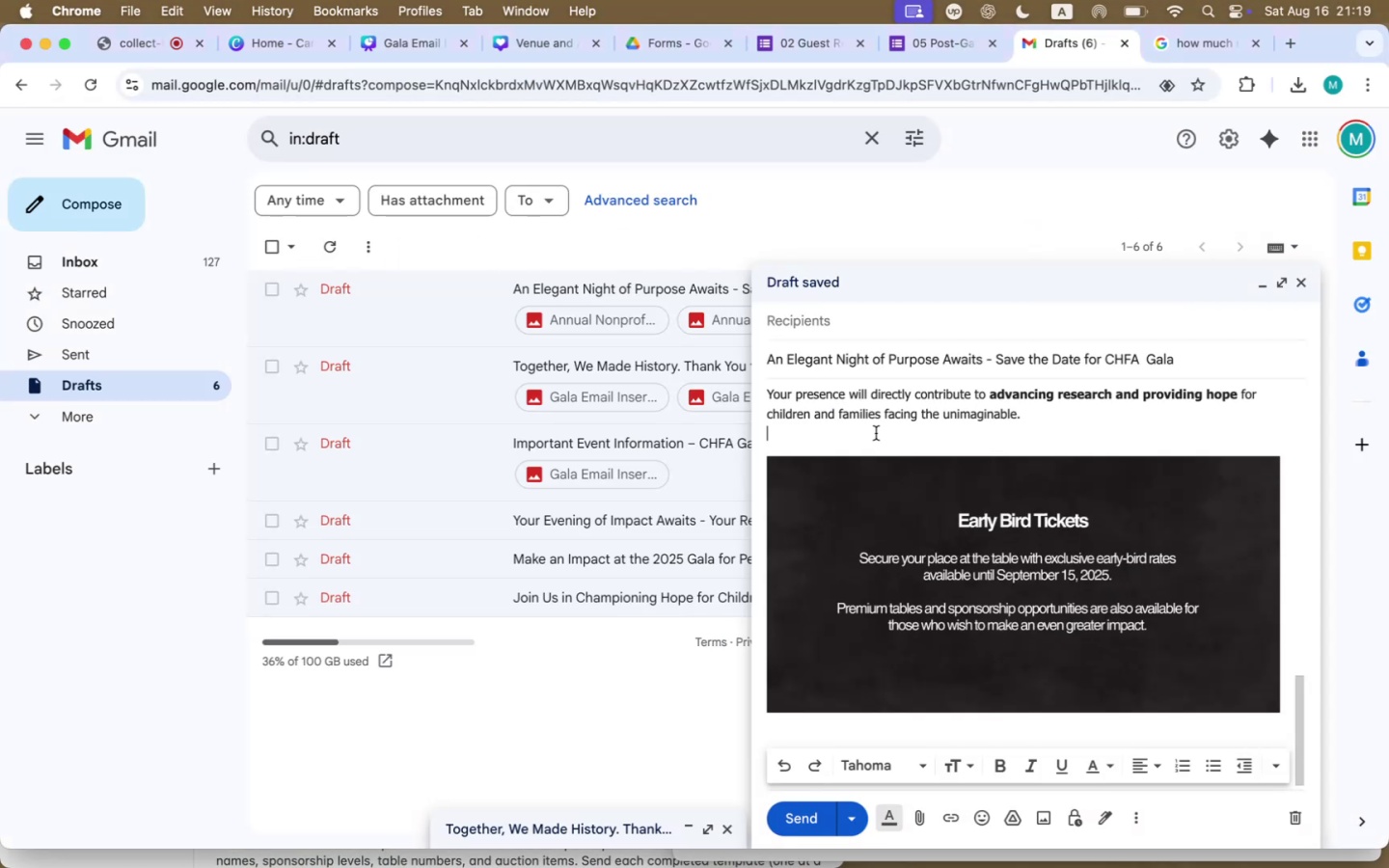 
key(Backspace)
 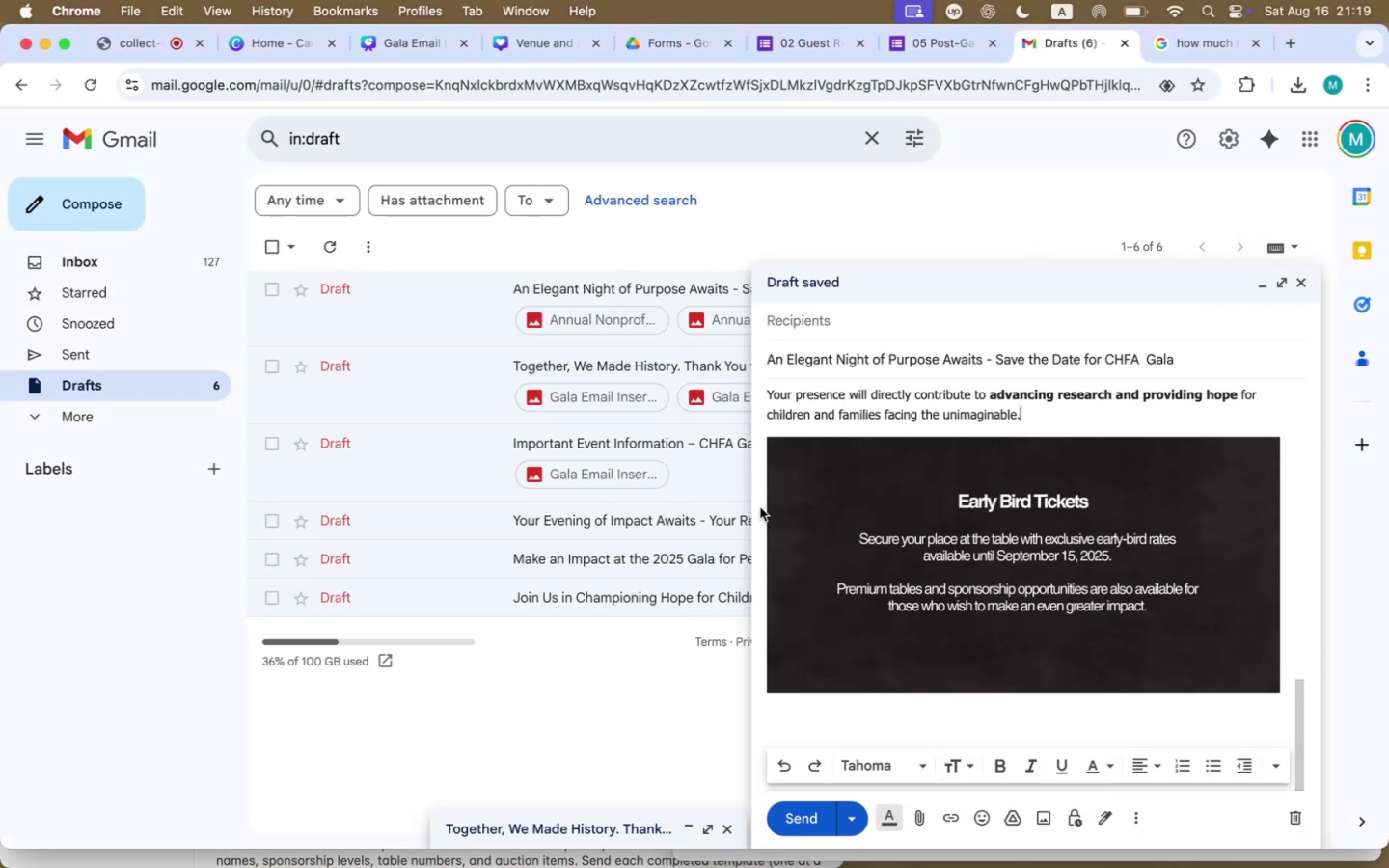 
scroll: coordinate [1049, 539], scroll_direction: up, amount: 8.0
 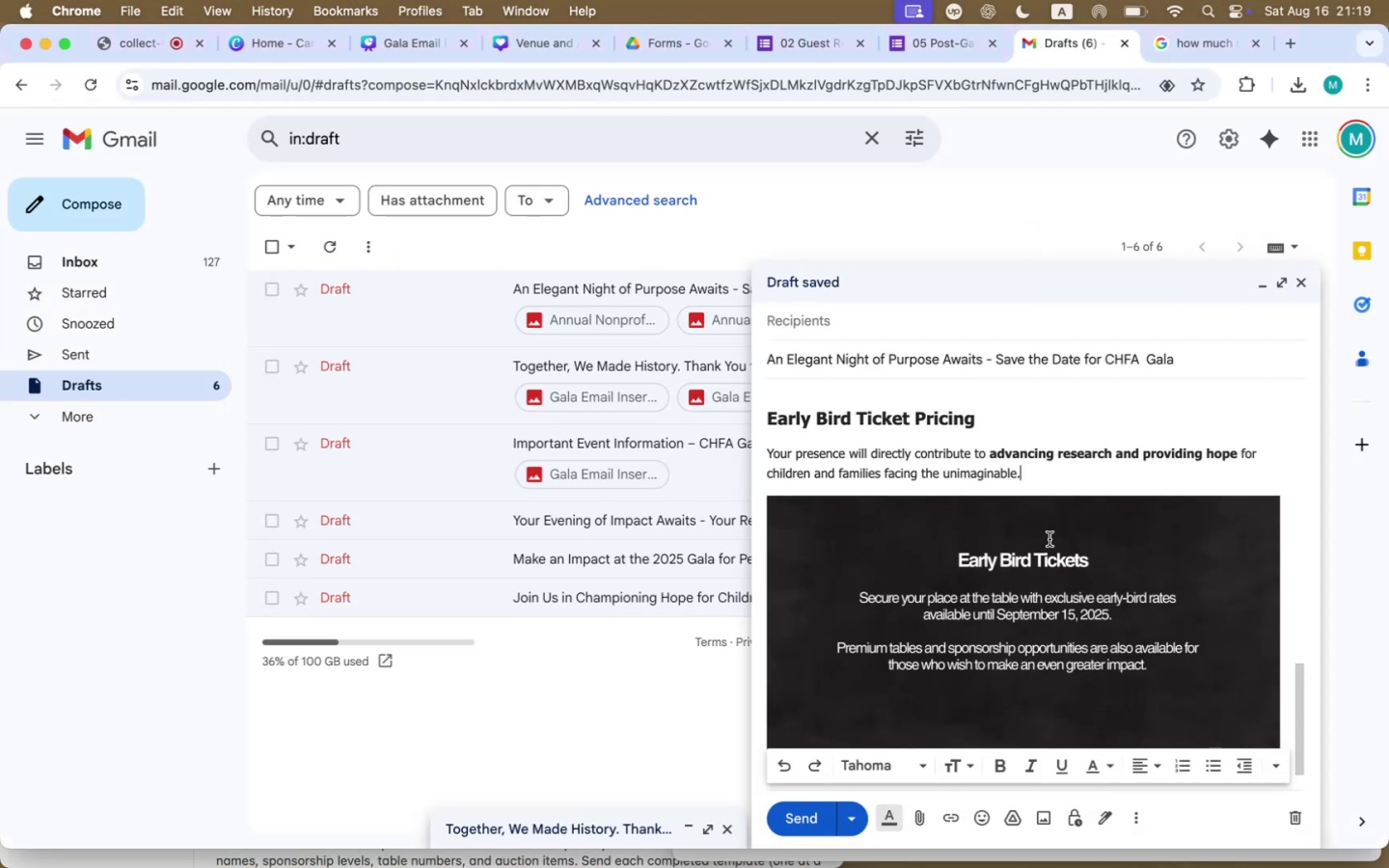 
scroll: coordinate [1049, 539], scroll_direction: down, amount: 10.0
 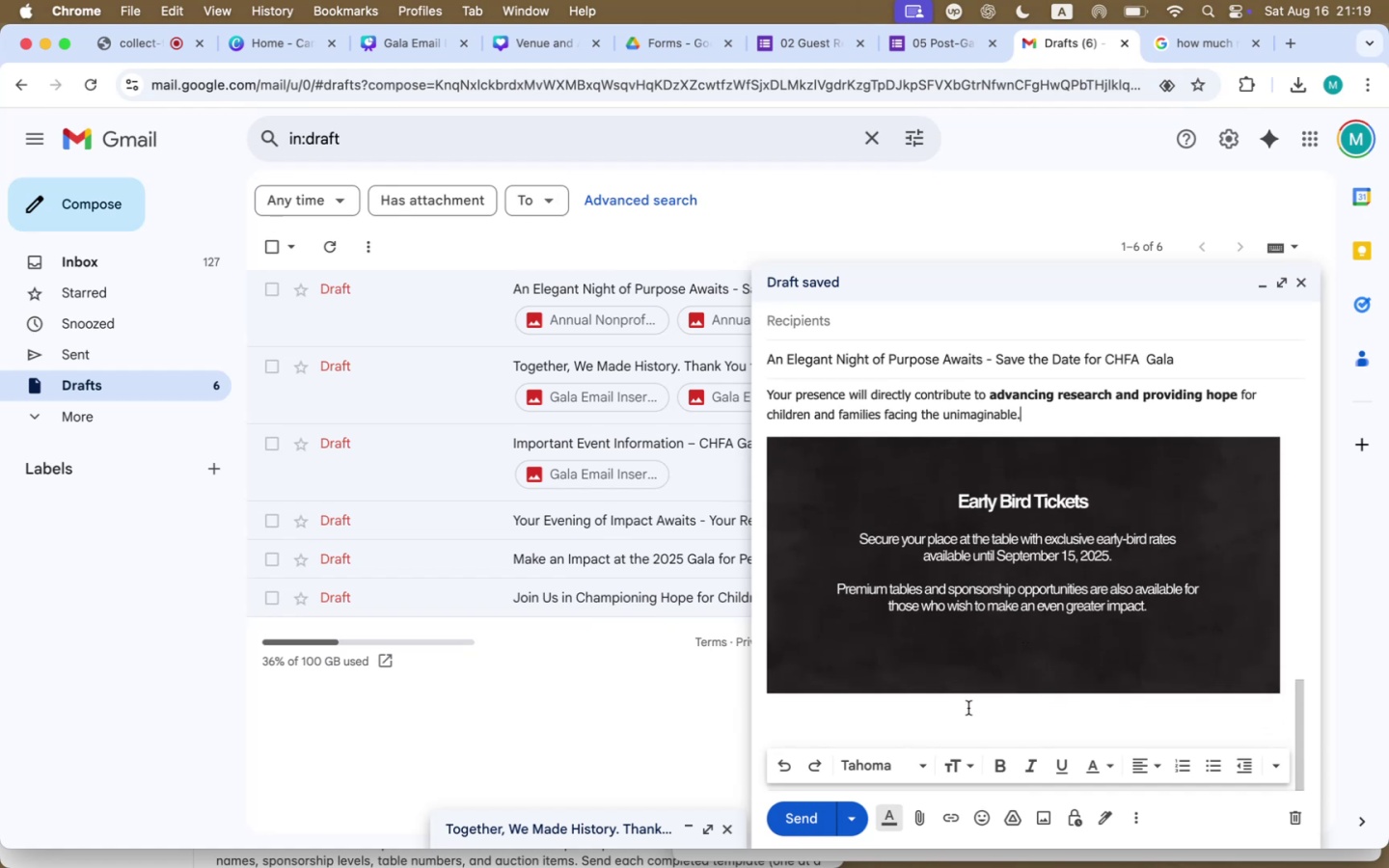 
left_click([966, 713])
 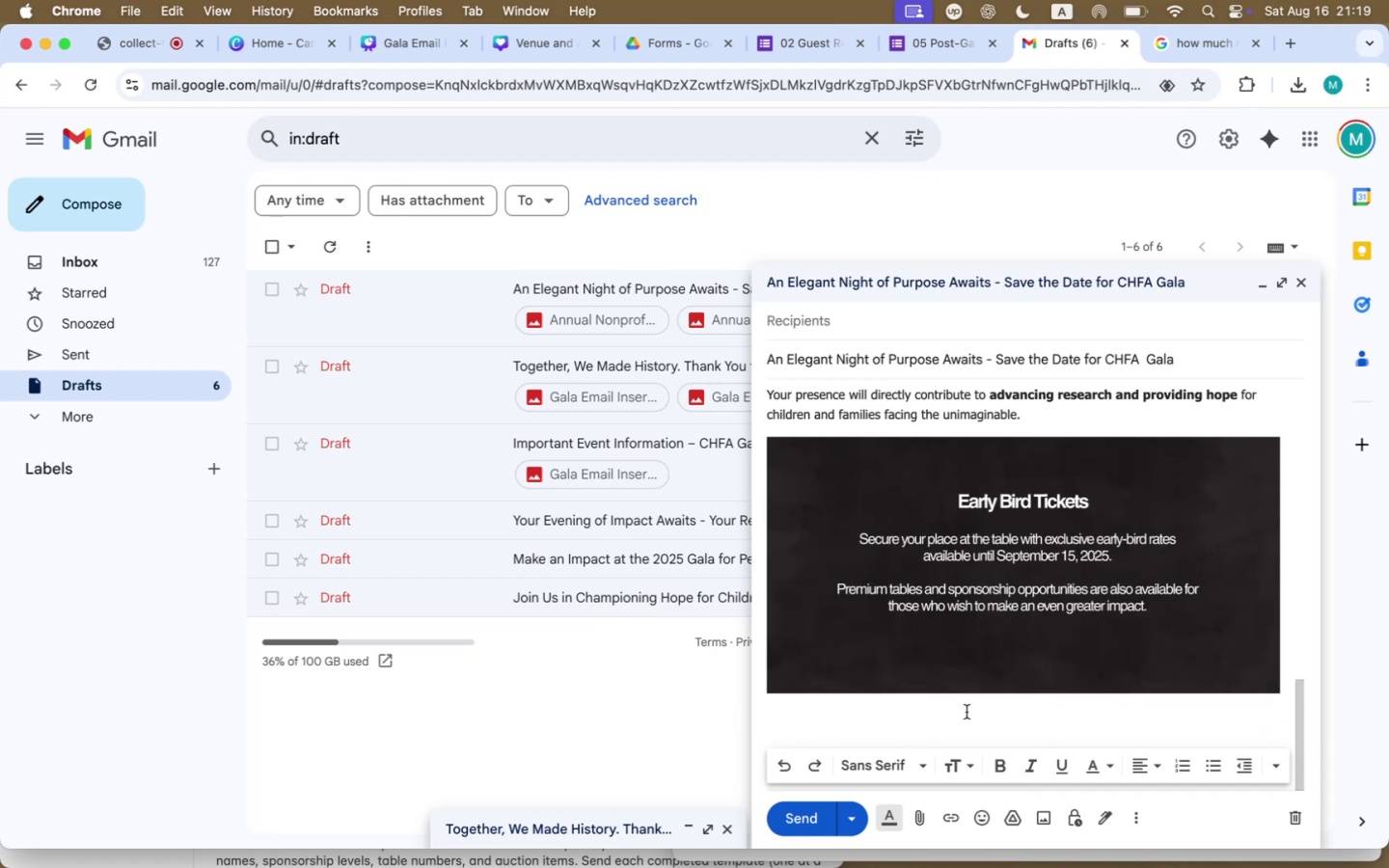 
wait(11.74)
 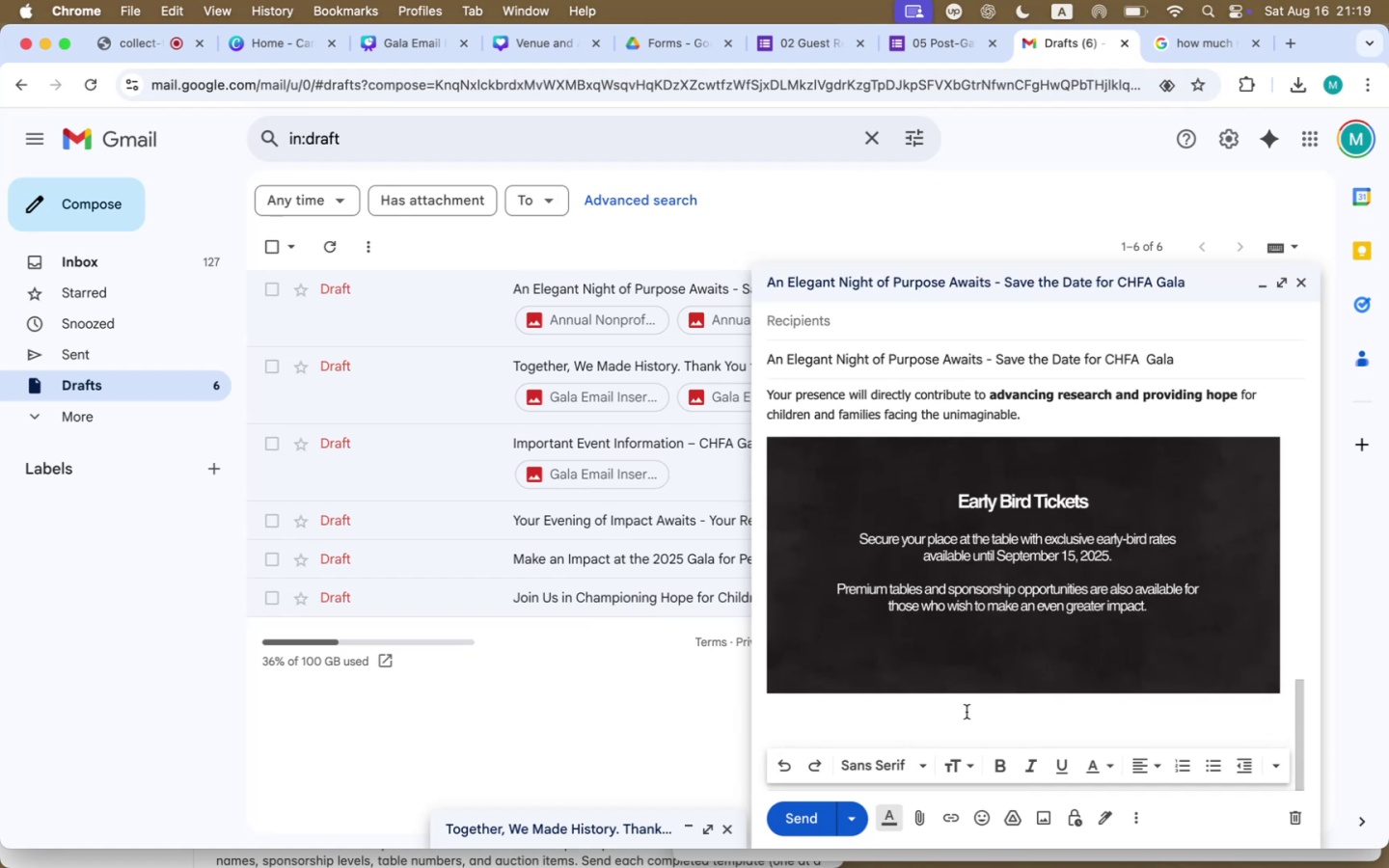 
type(T)
key(Backspace)
type(Book your )
 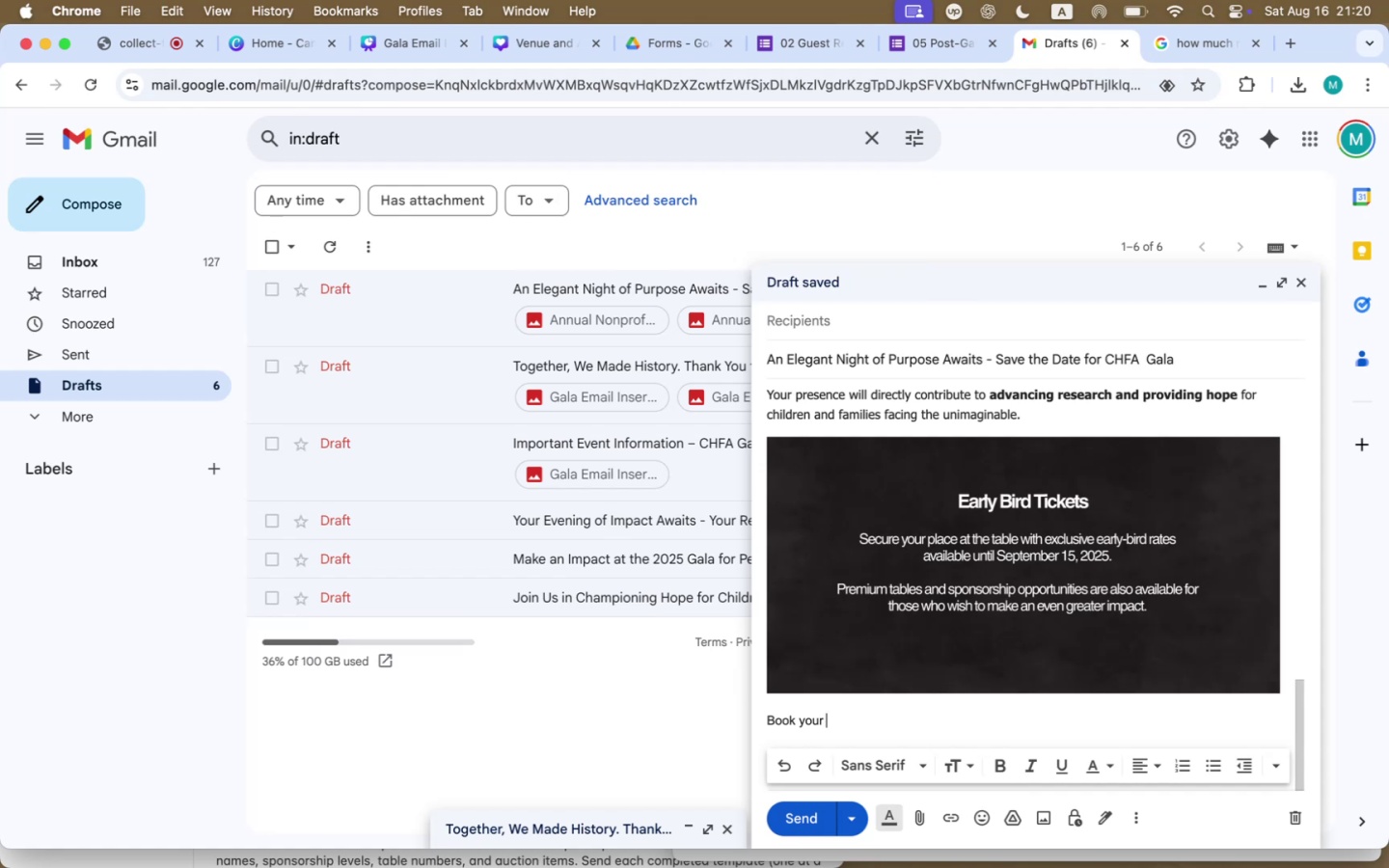 
wait(5.58)
 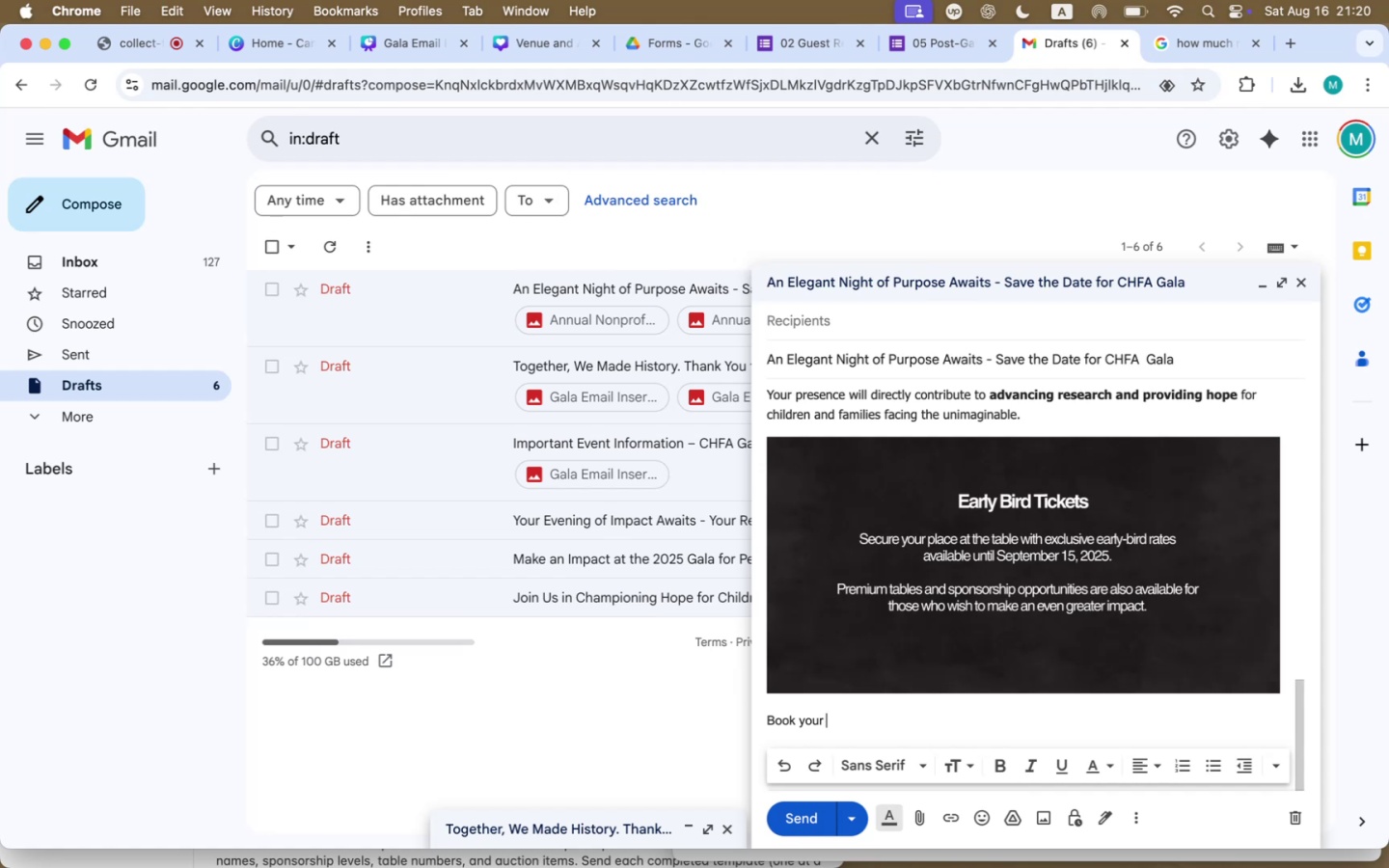 
type(tickes)
key(Backspace)
type(ts through ths)
key(Backspace)
type(os )
key(Backspace)
key(Backspace)
key(Backspace)
type(is link: )
 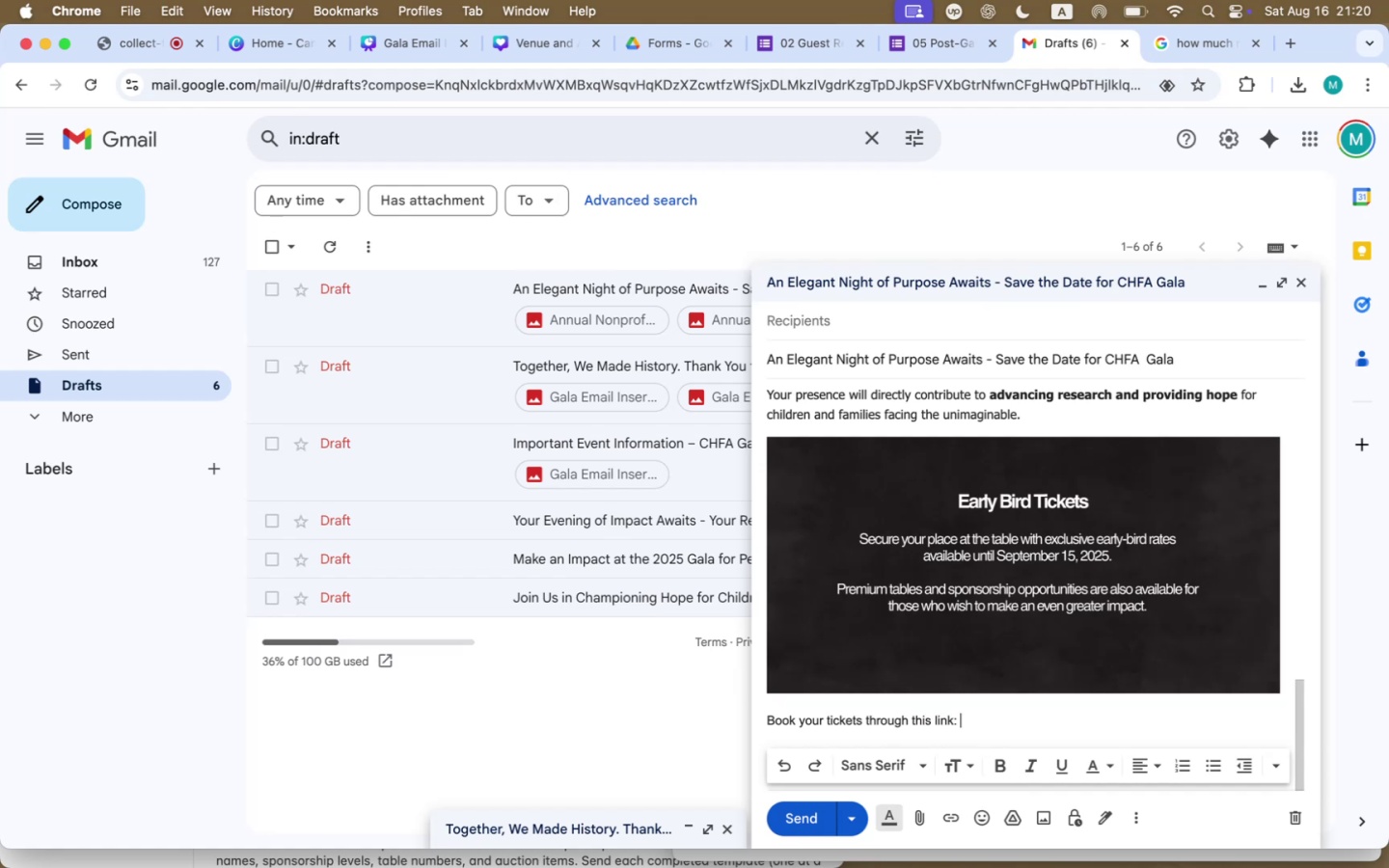 
double_click([787, 727])
 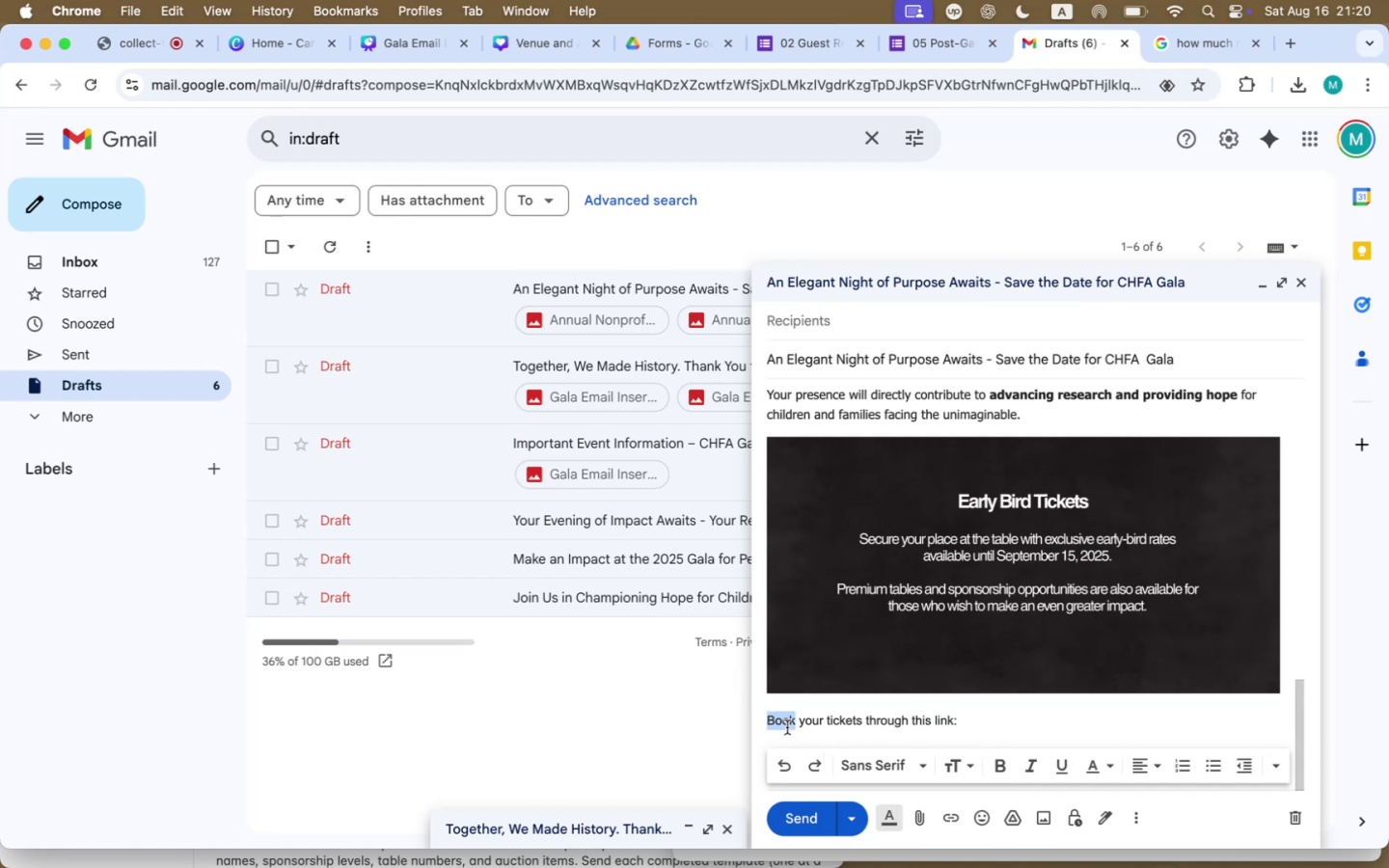 
type(Resreve )
key(Backspace)
 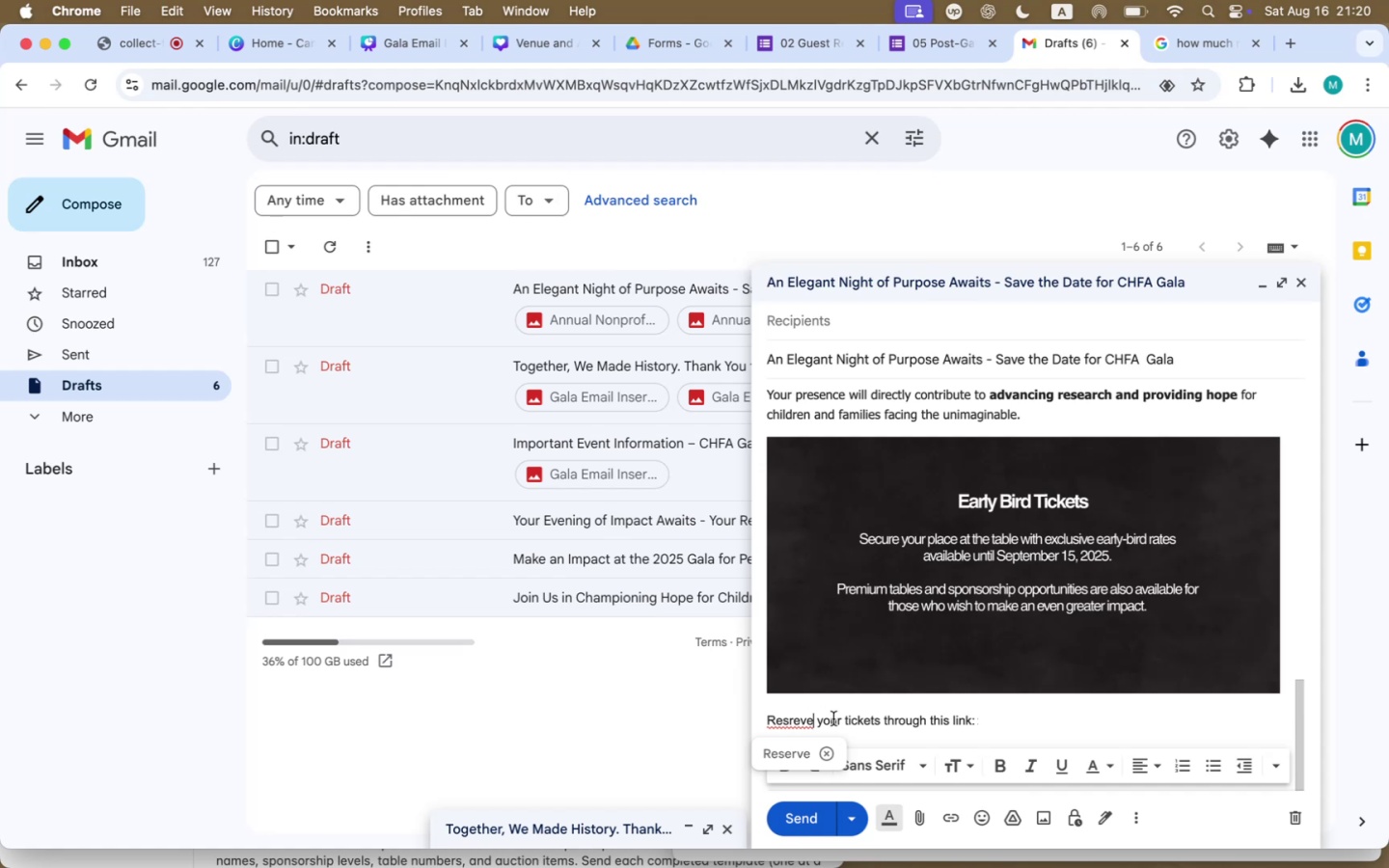 
left_click([799, 722])
 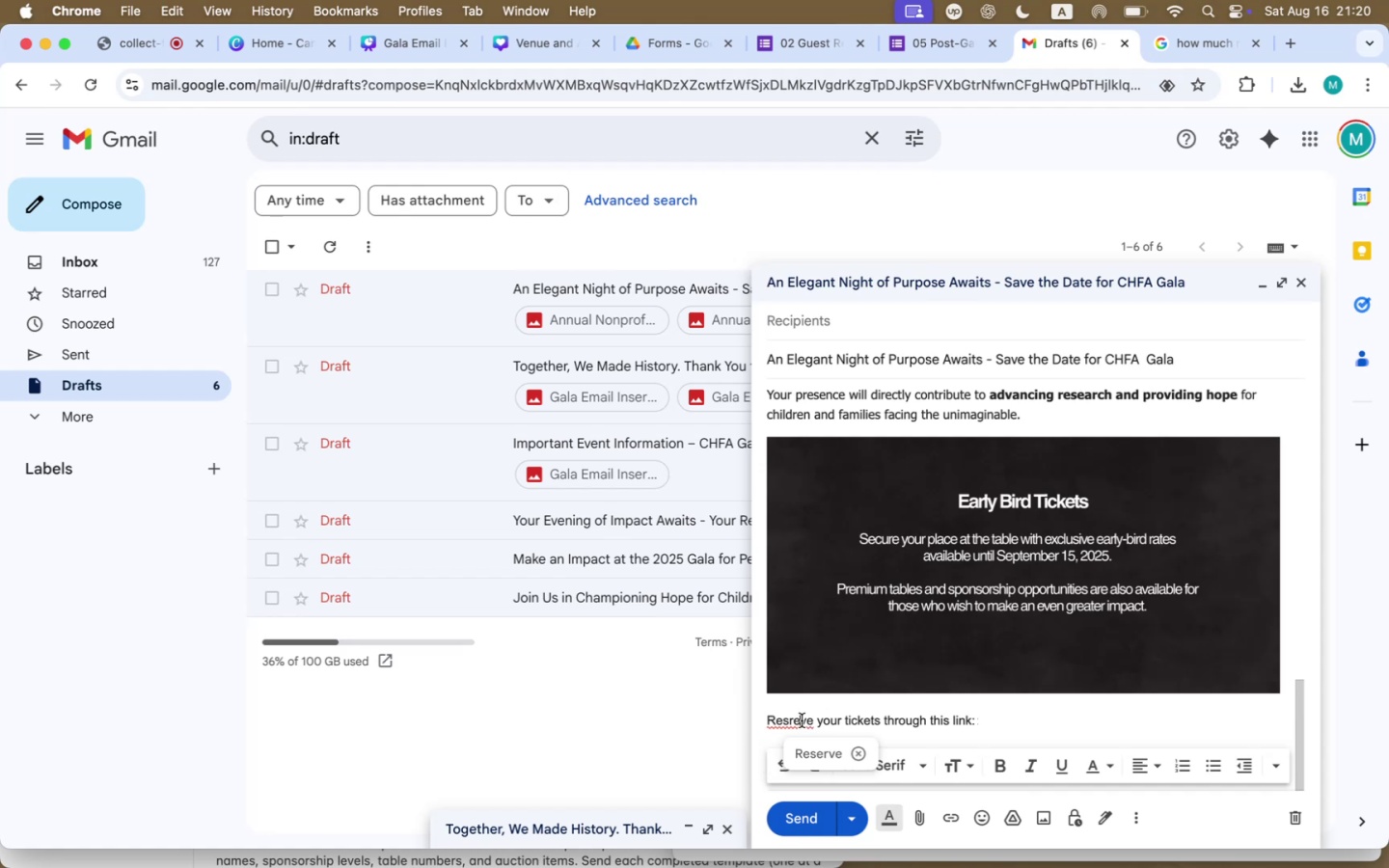 
key(ArrowLeft)
 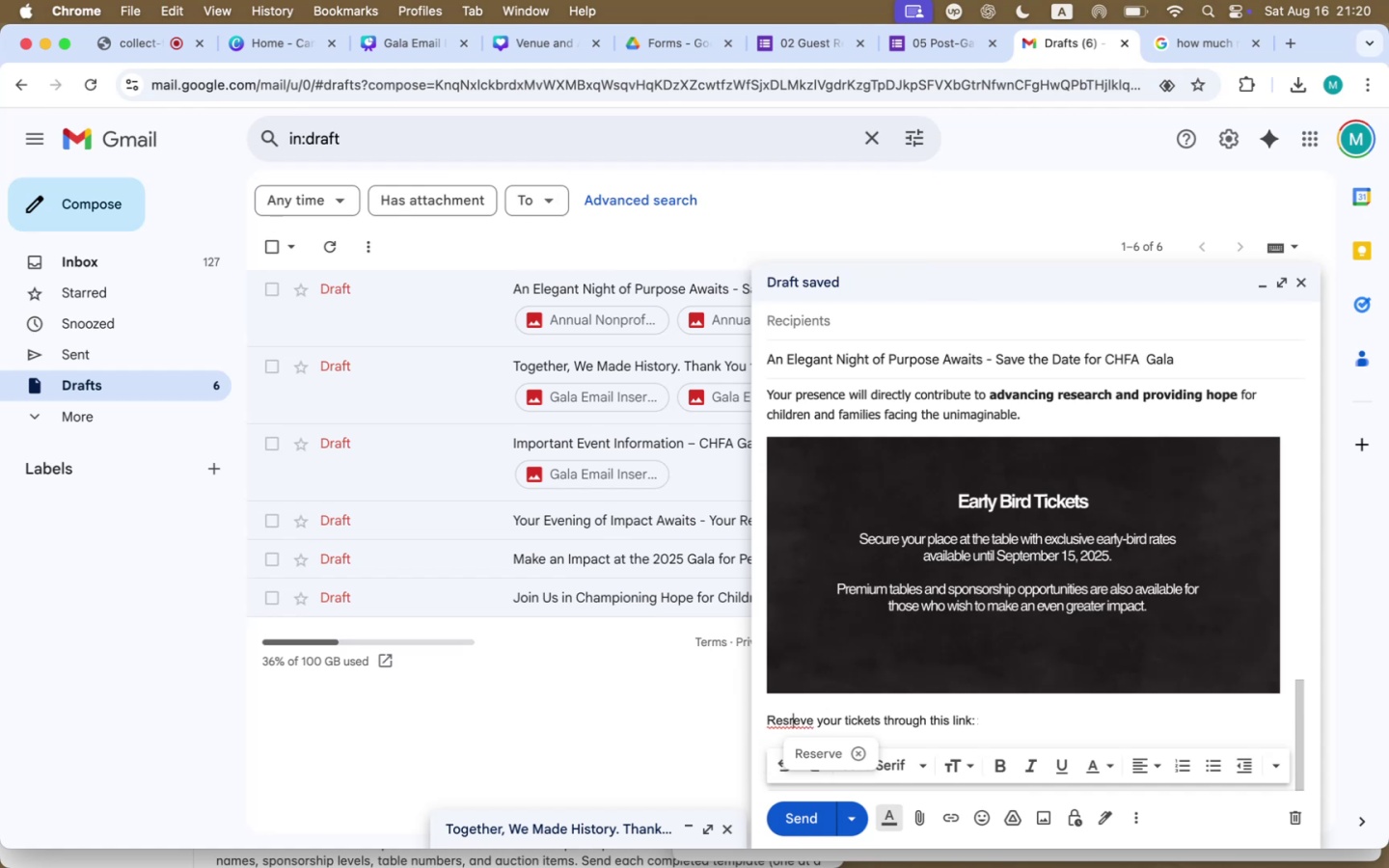 
key(ArrowLeft)
 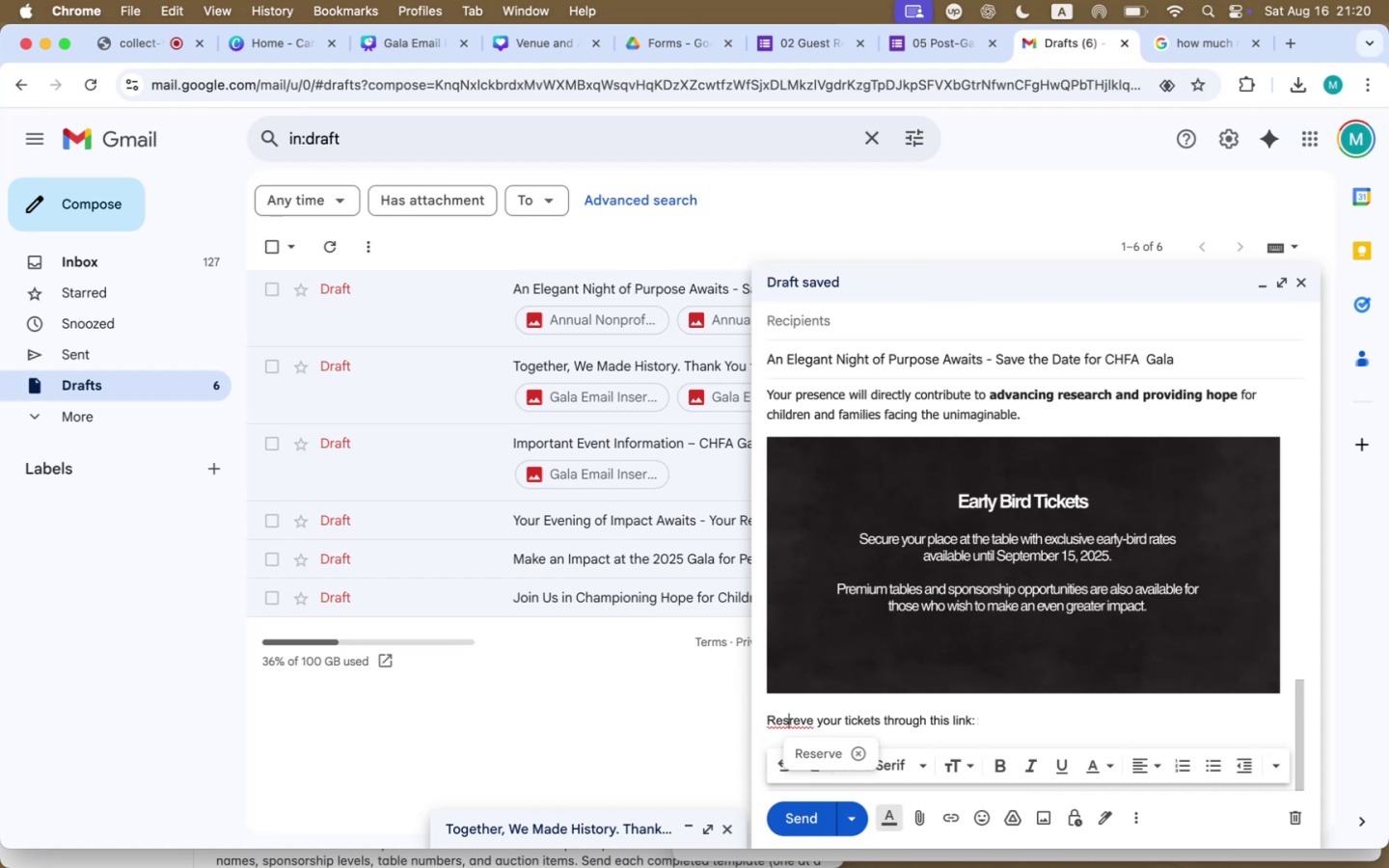 
key(ArrowRight)
 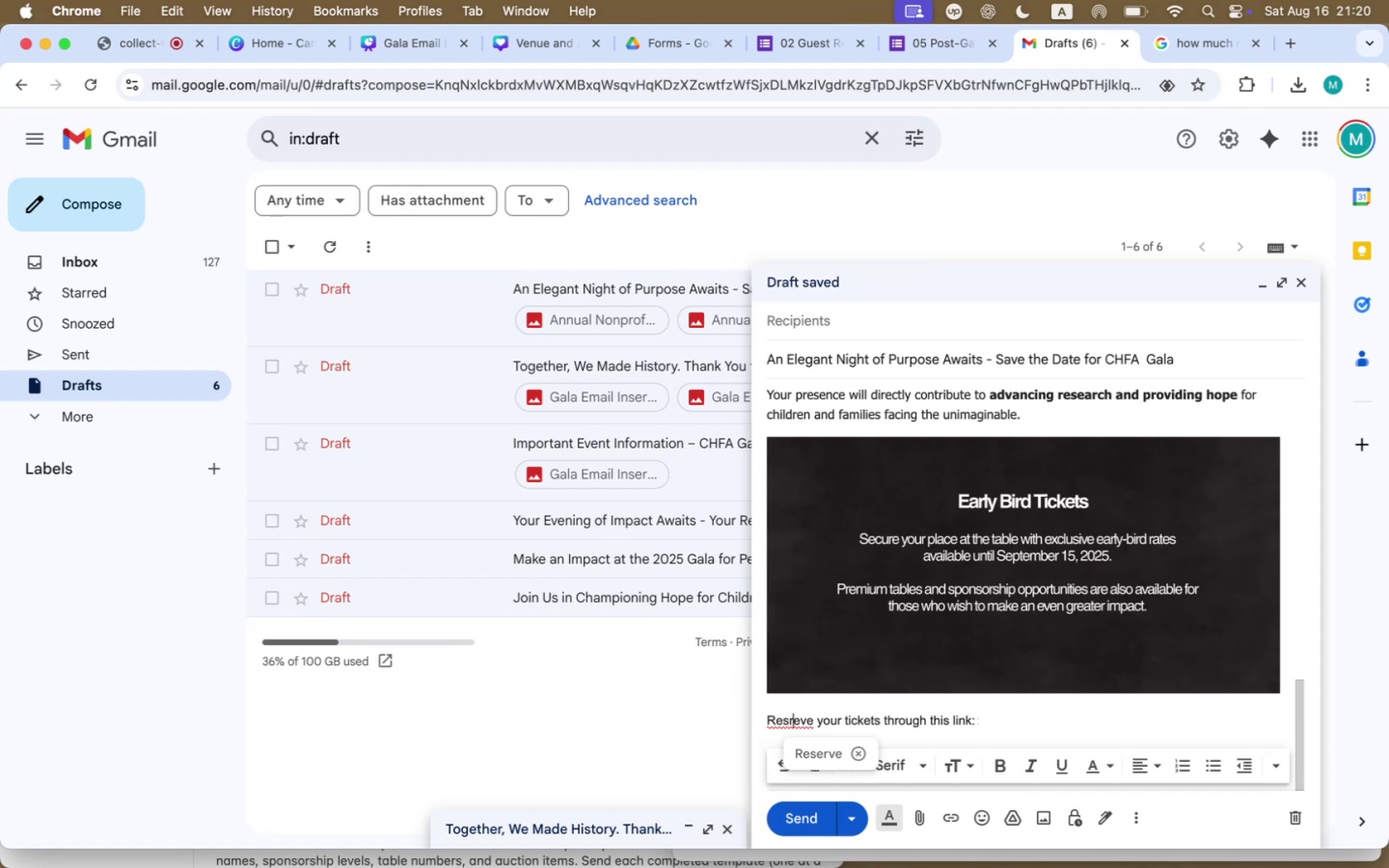 
key(Backspace)
 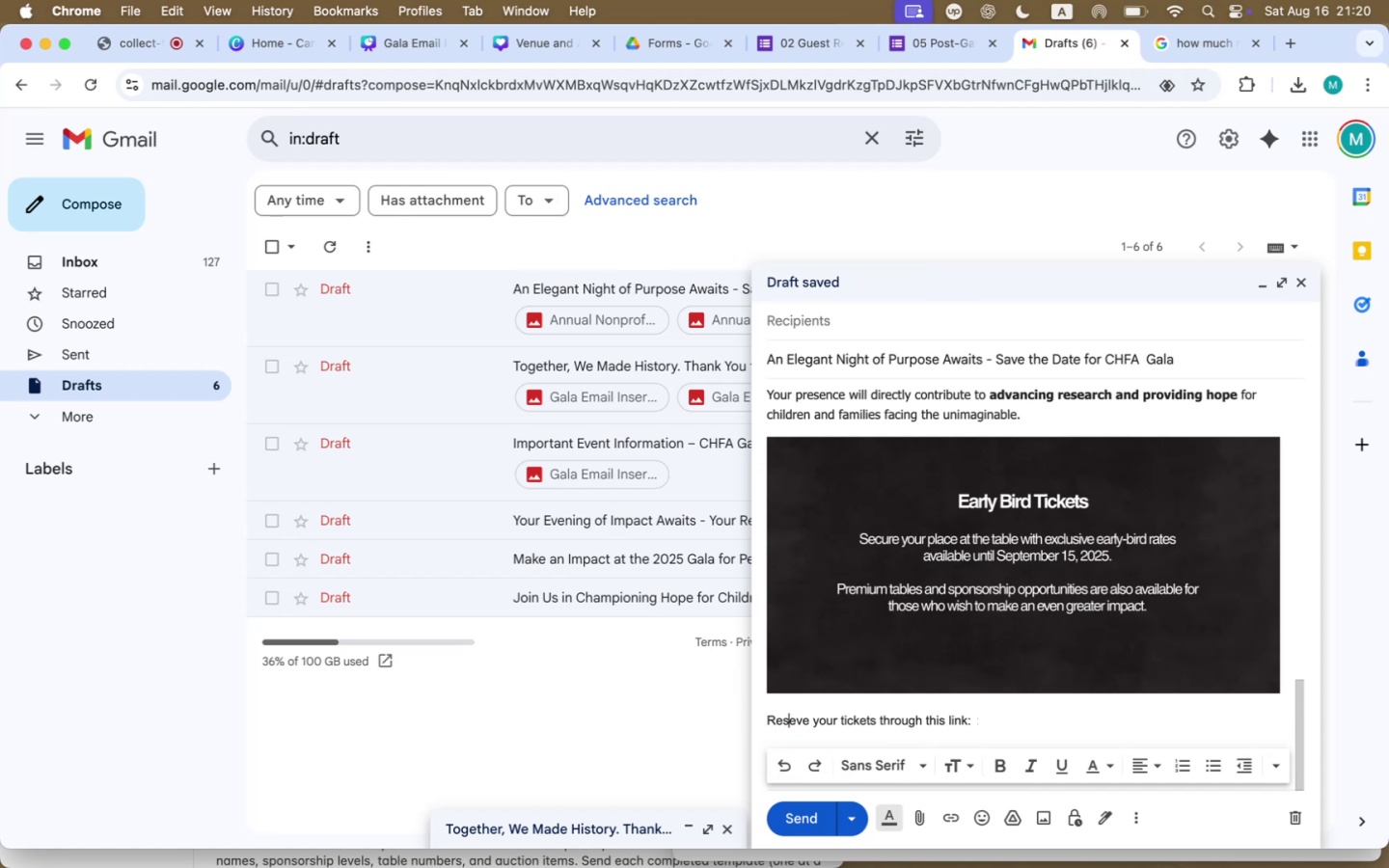 
key(ArrowRight)
 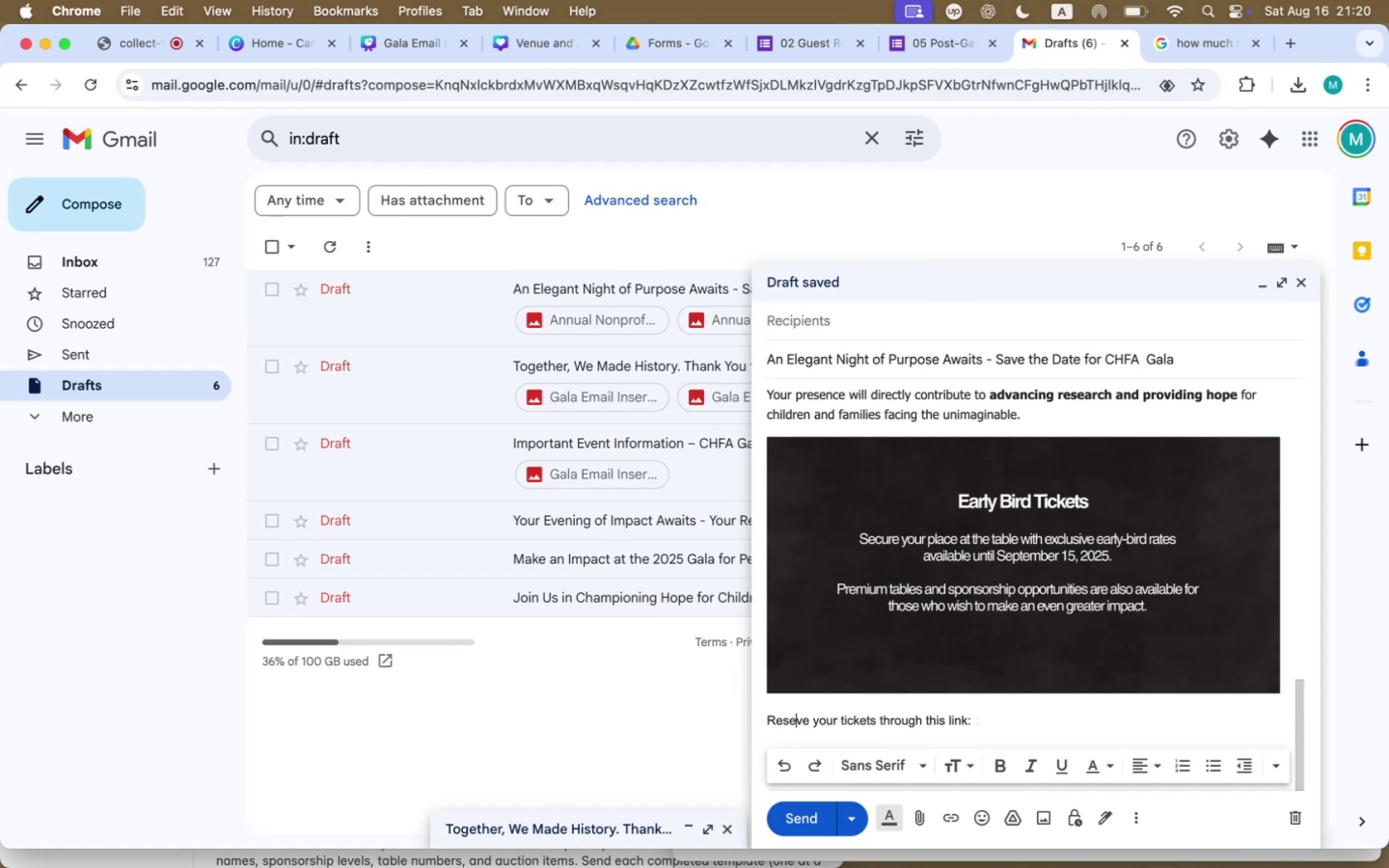 
key(ArrowRight)
 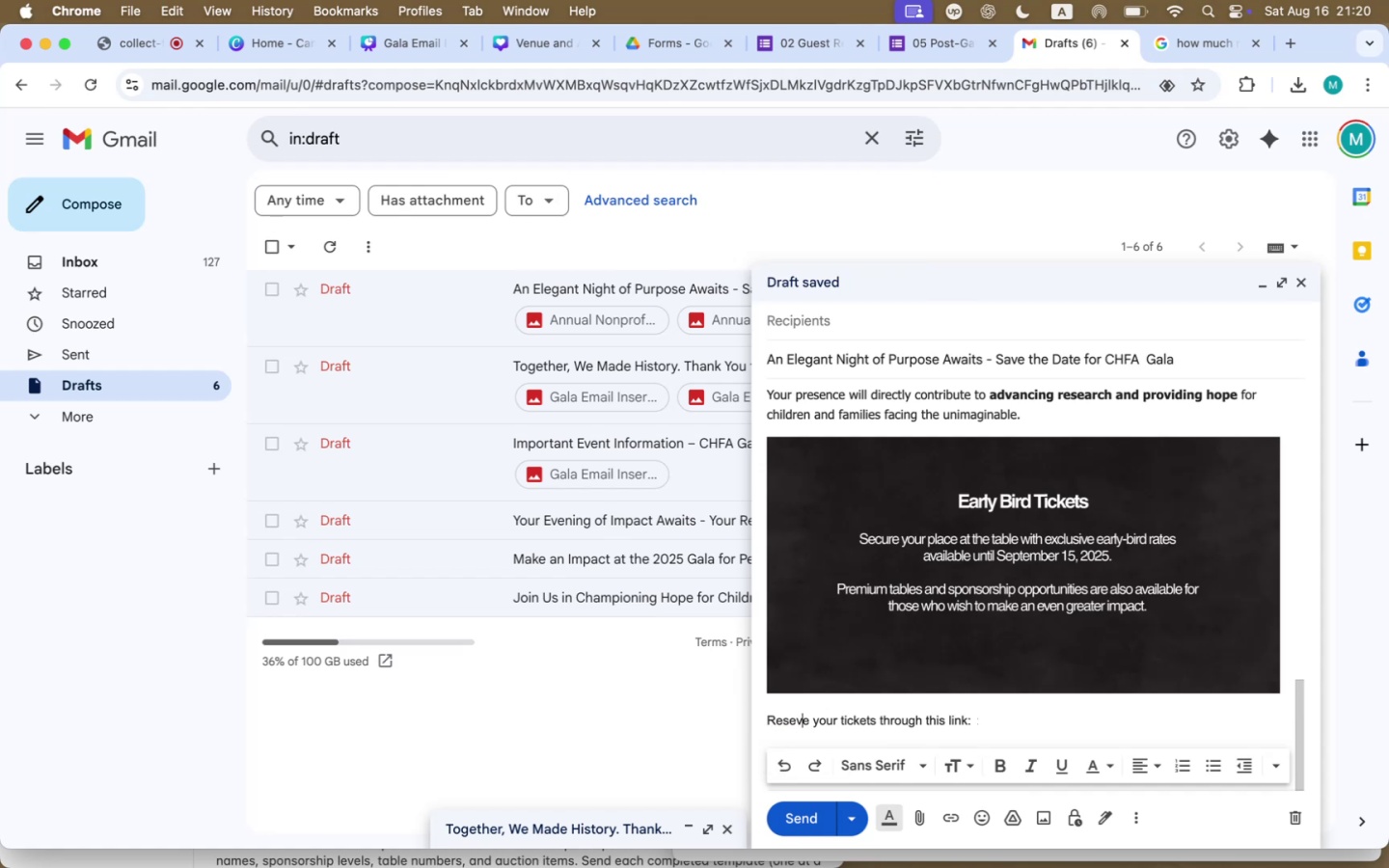 
key(ArrowLeft)
 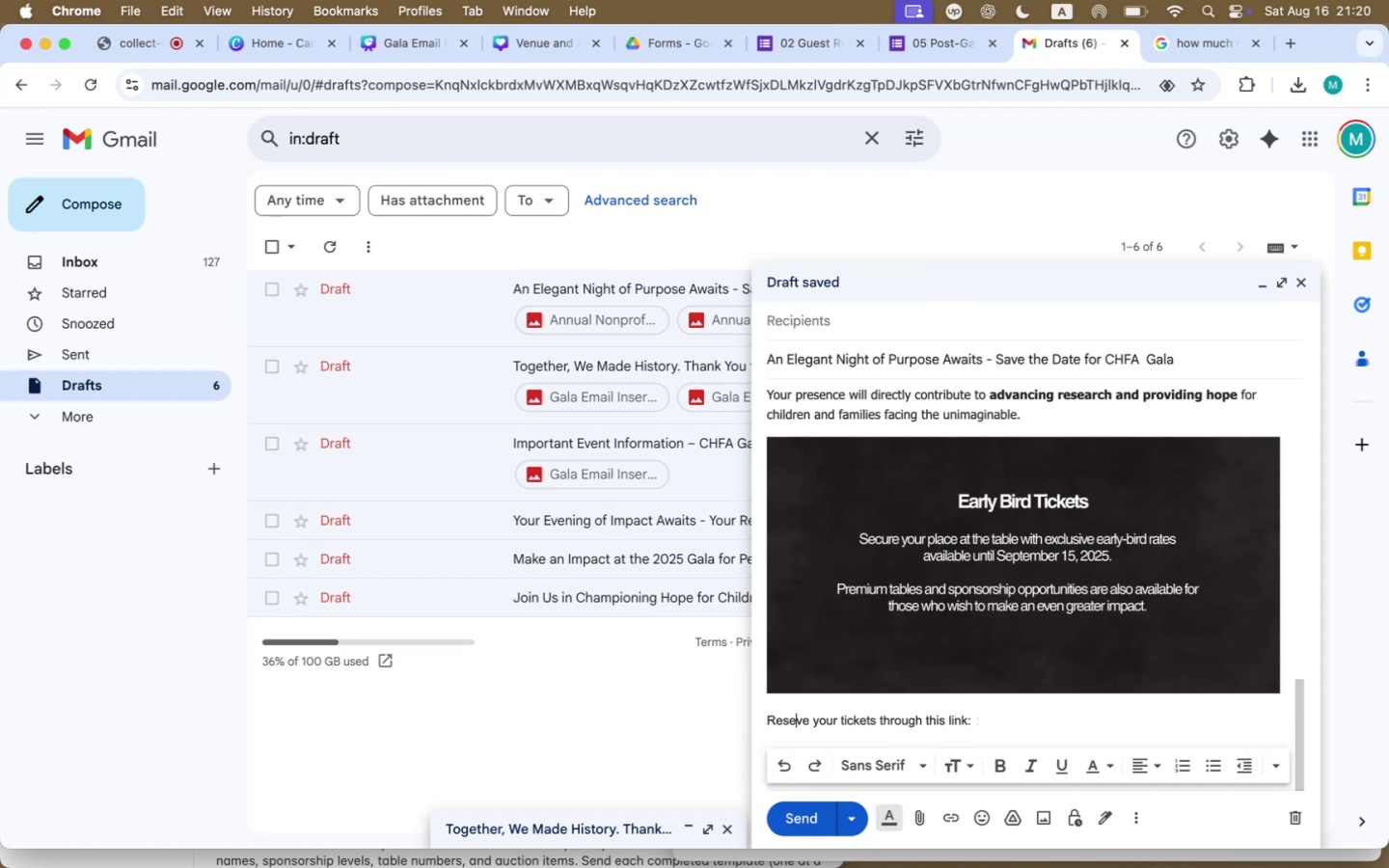 
key(R)
 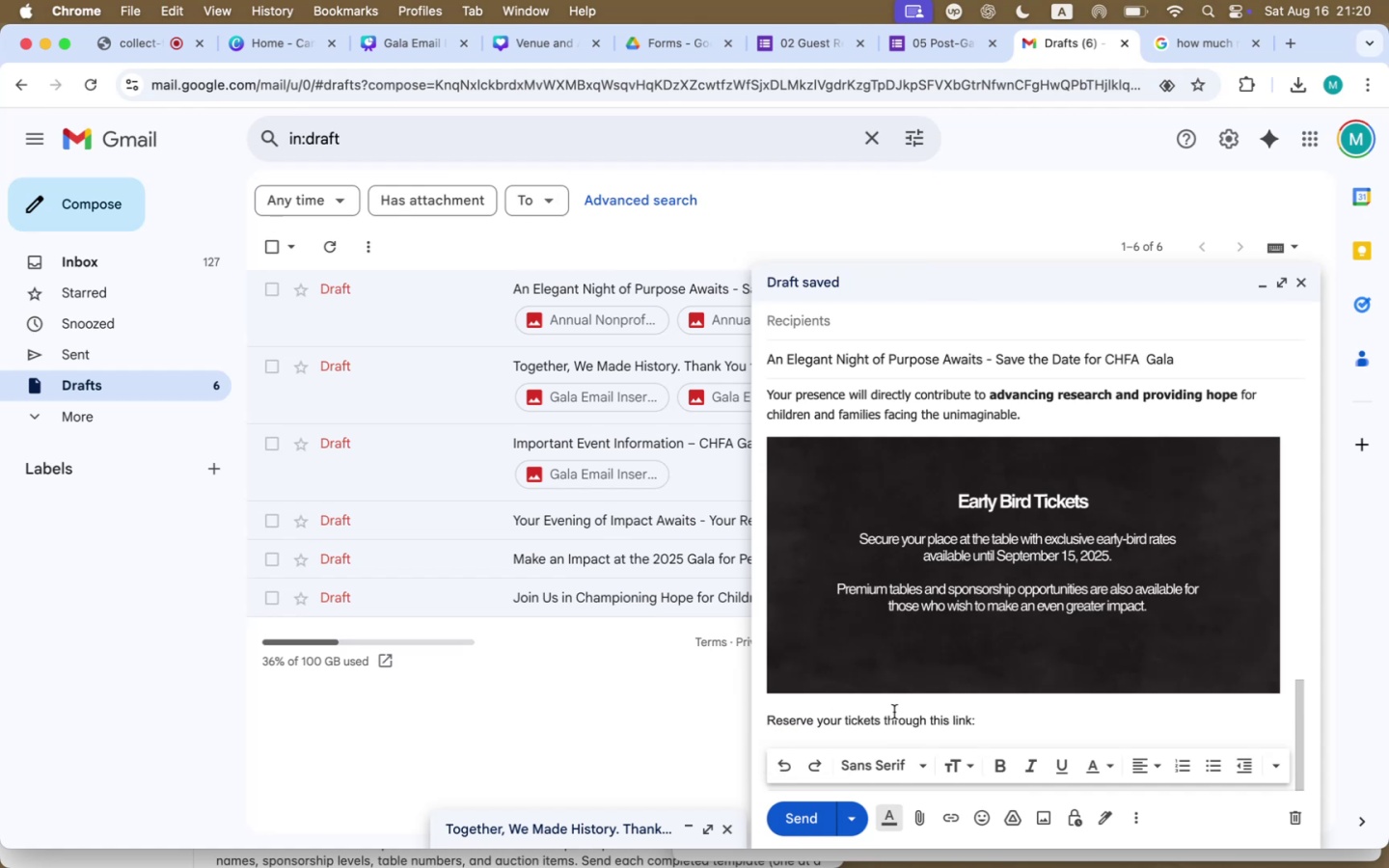 
left_click([1015, 726])
 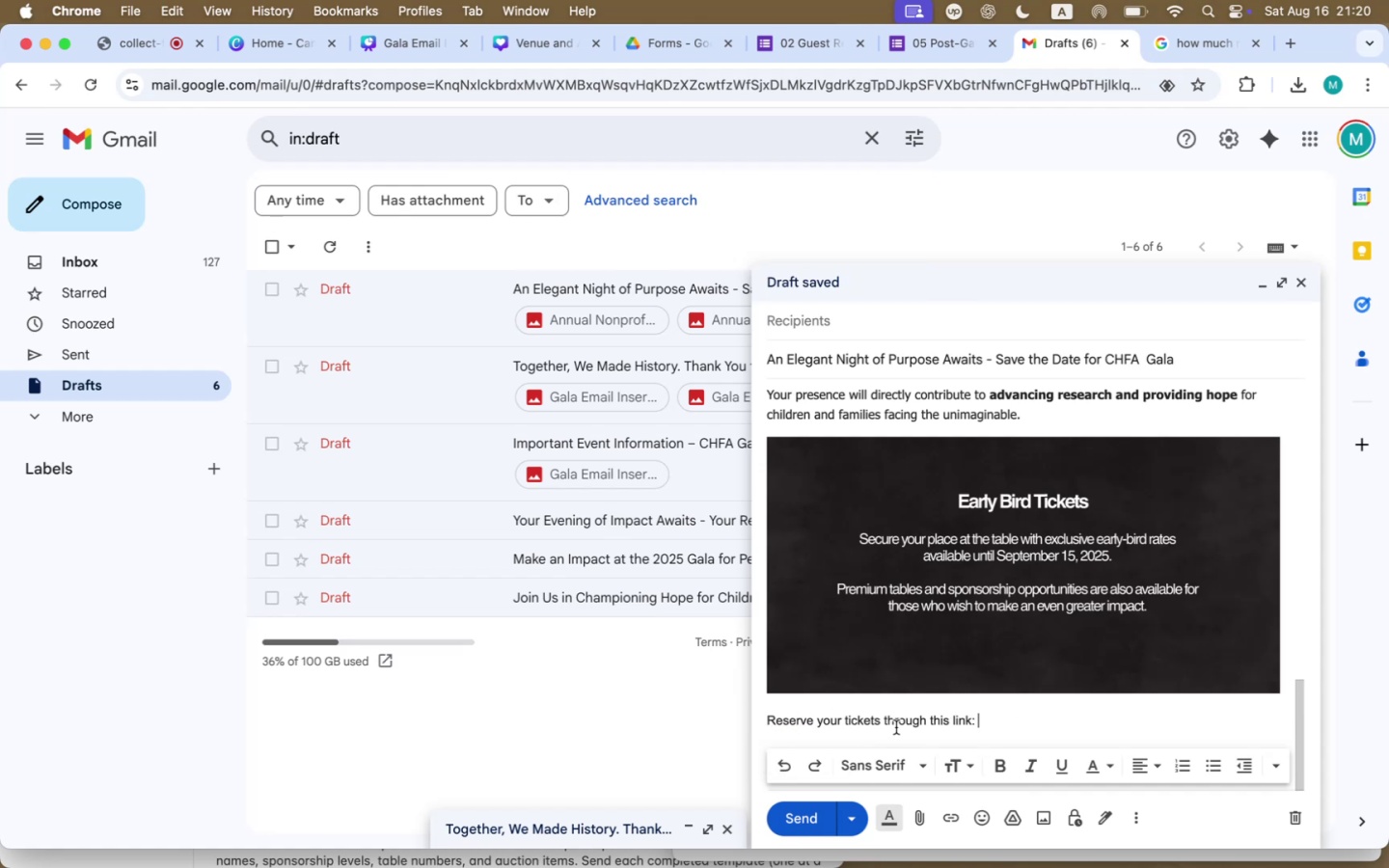 
left_click_drag(start_coordinate=[882, 719], to_coordinate=[769, 718])
 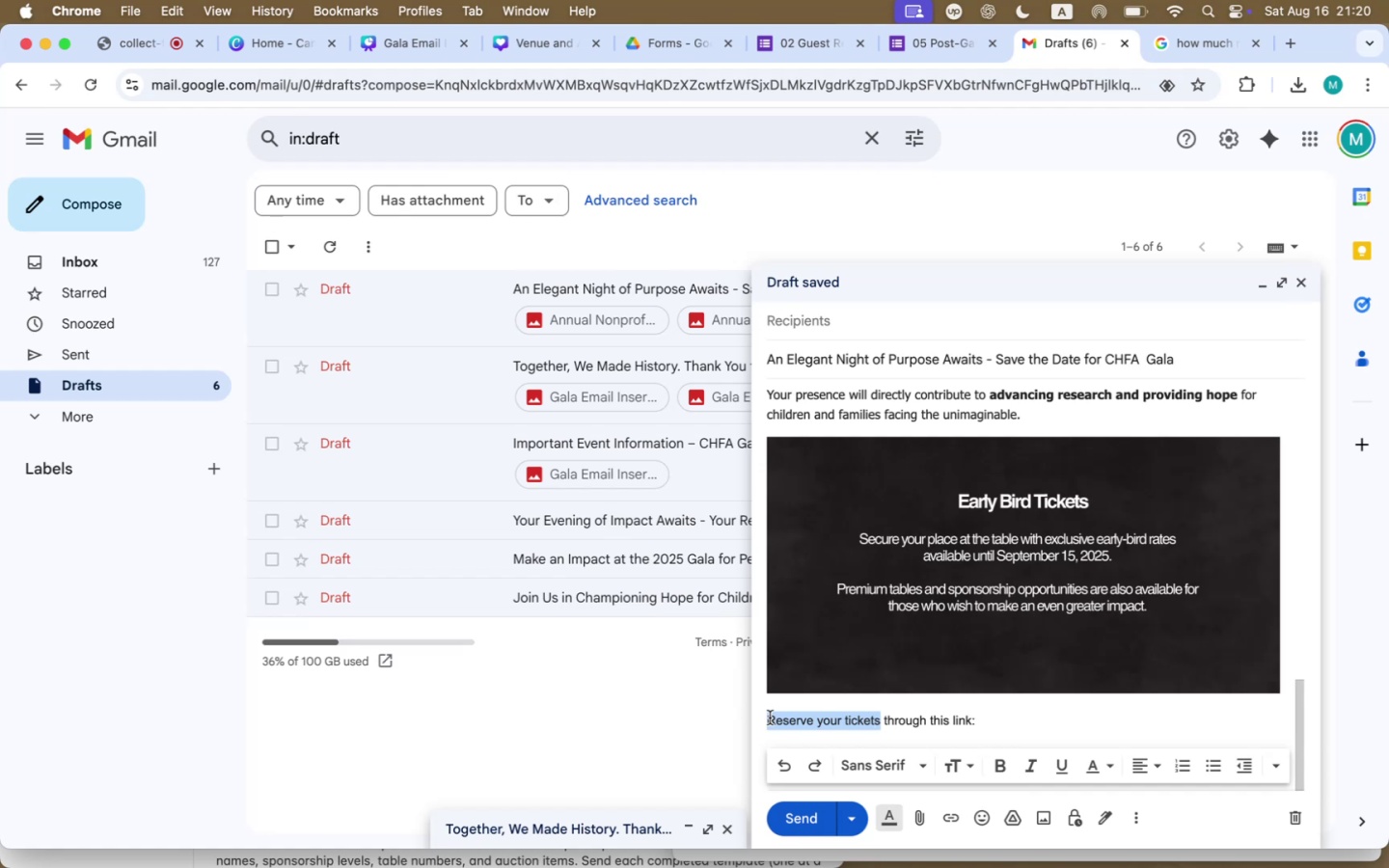 
type(Tickets may be reserved )
key(Backspace)
 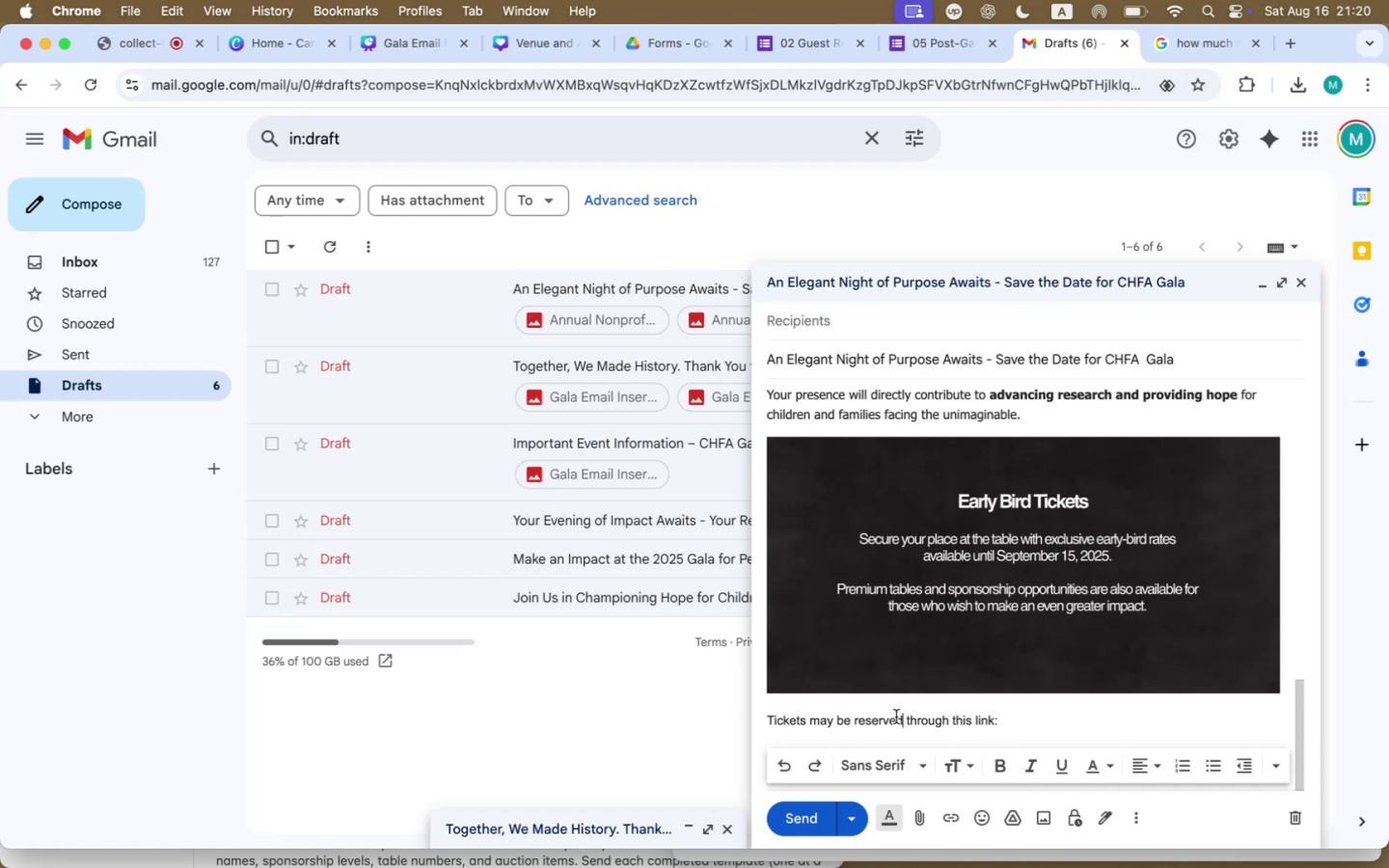 
left_click([1022, 731])
 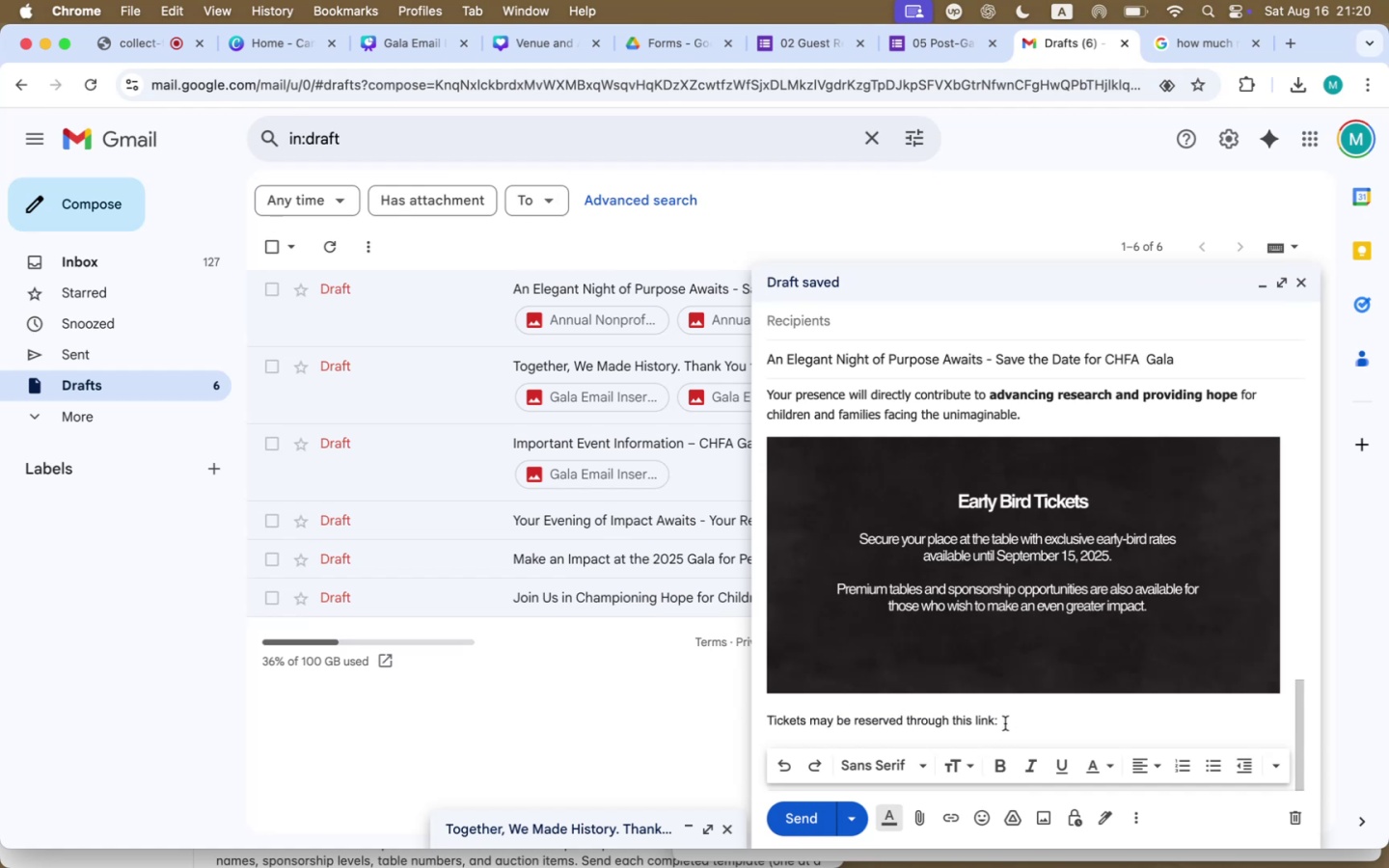 
key(Backspace)
 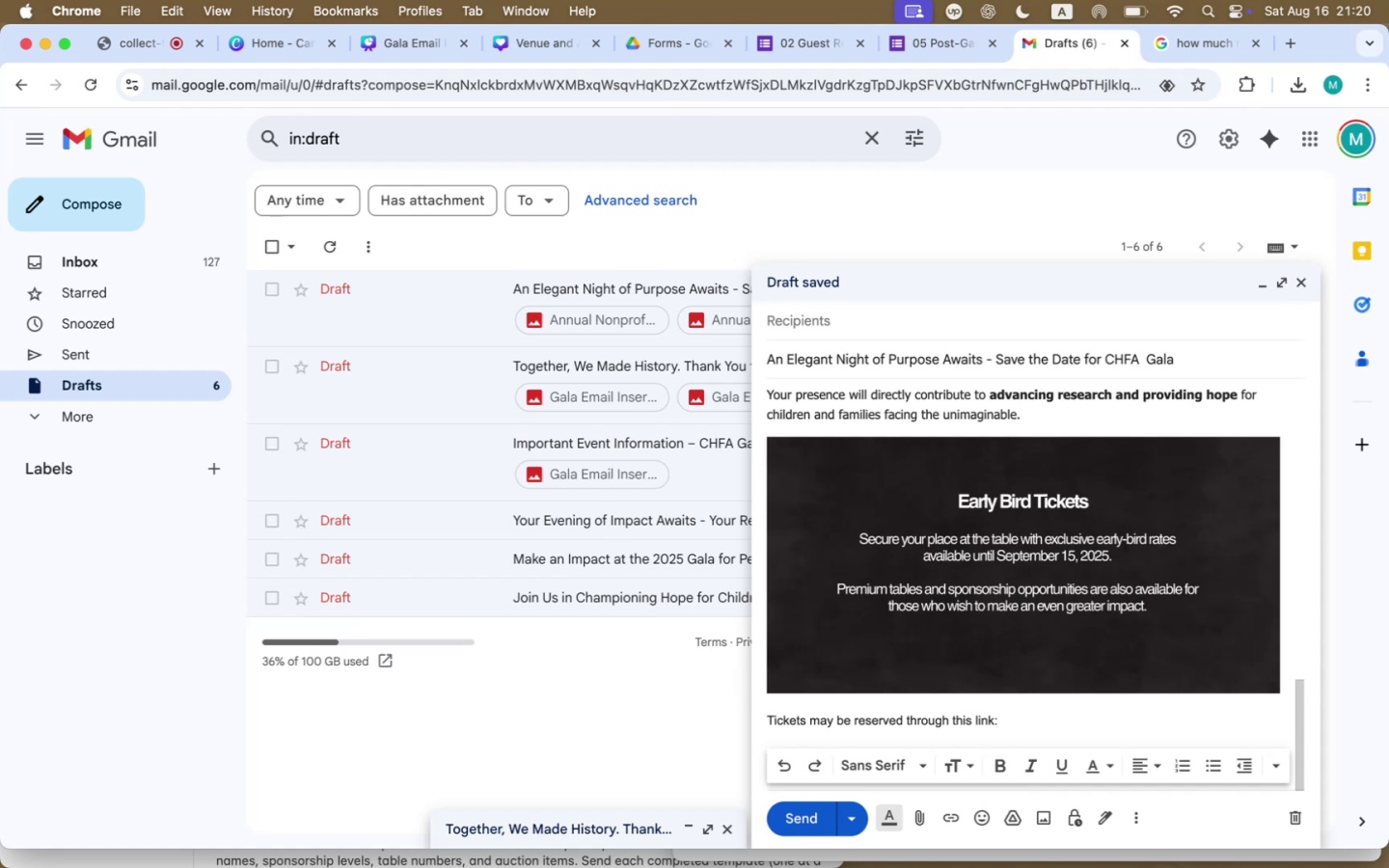 
key(Backspace)
 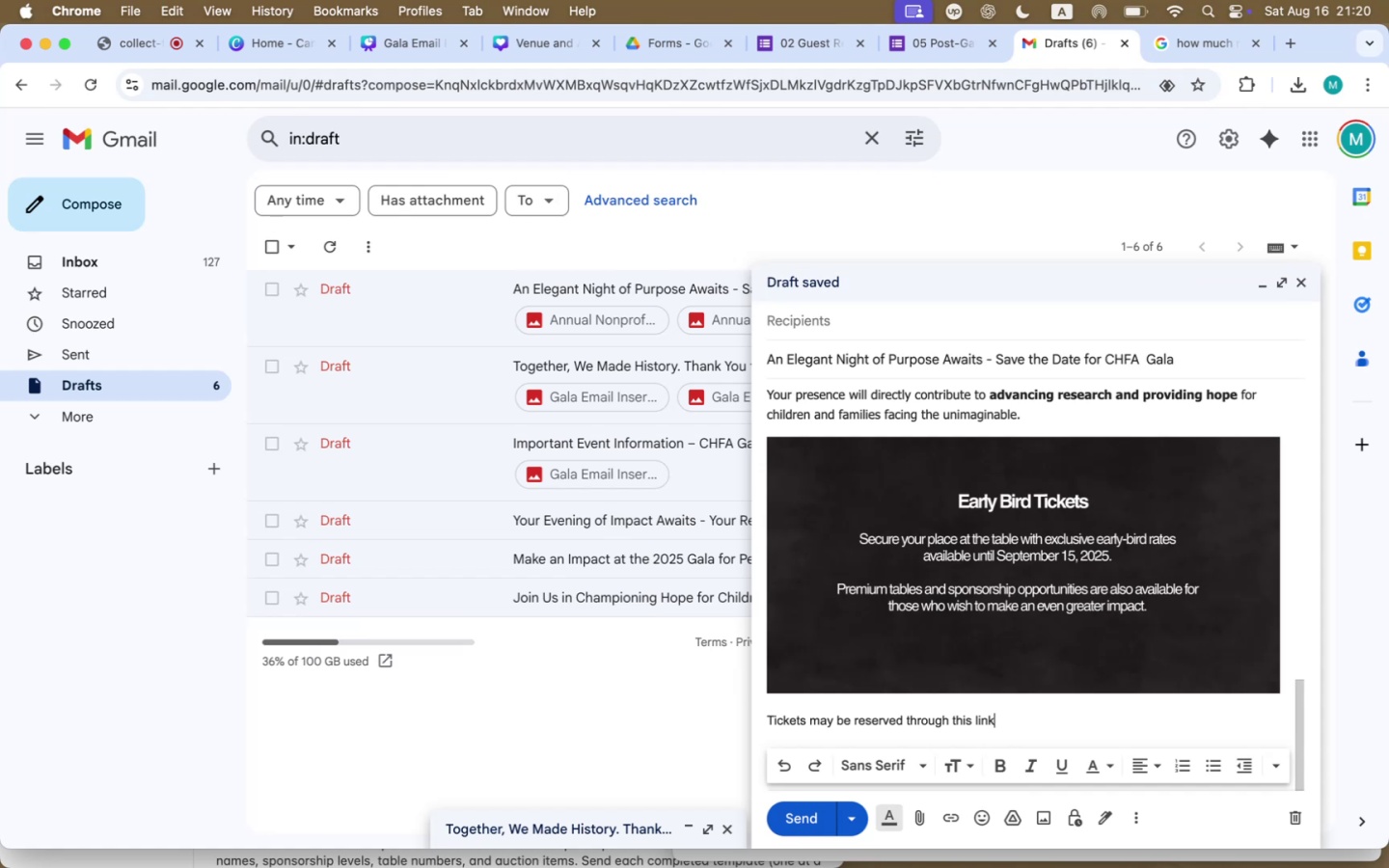 
key(Period)
 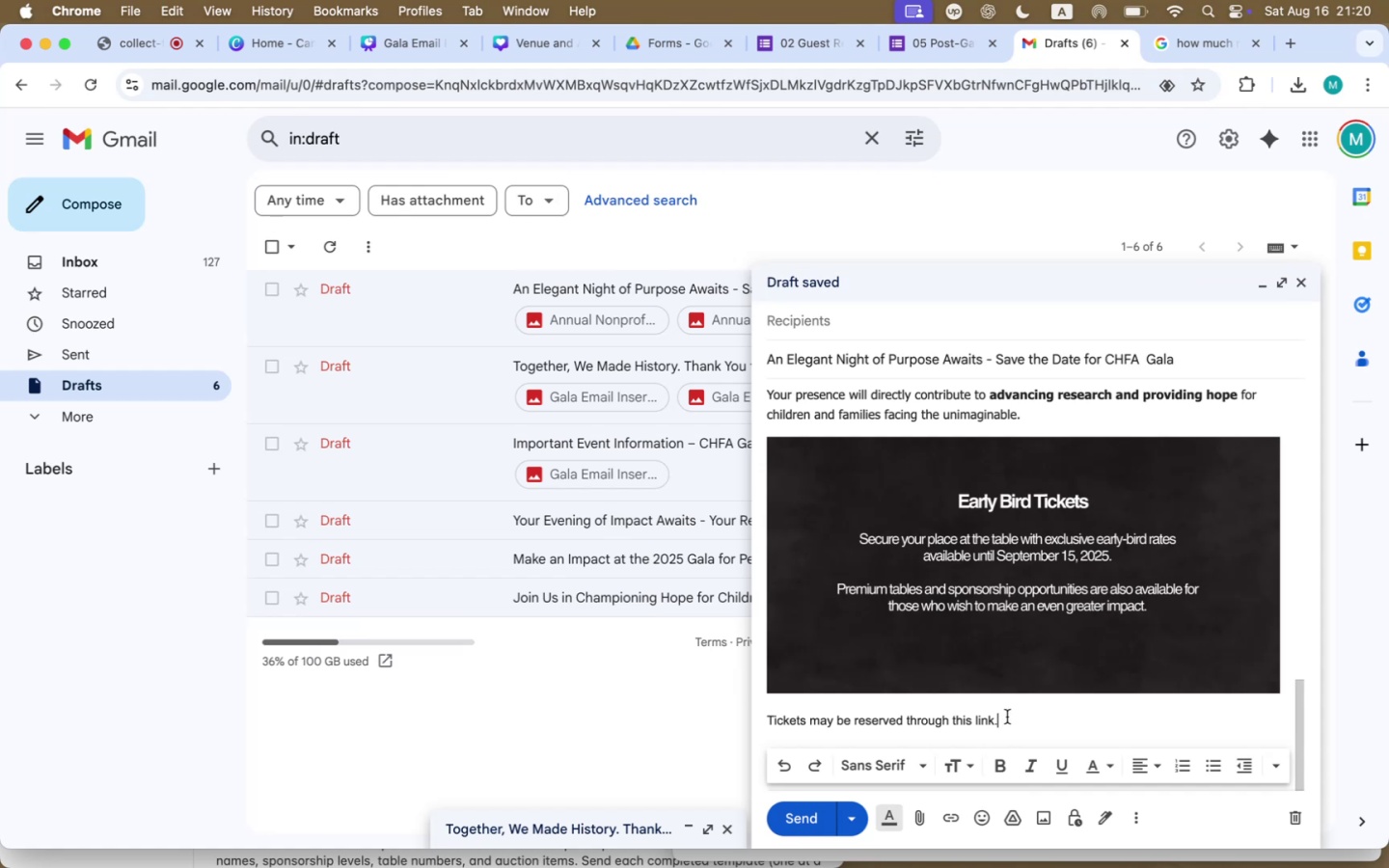 
double_click([979, 720])
 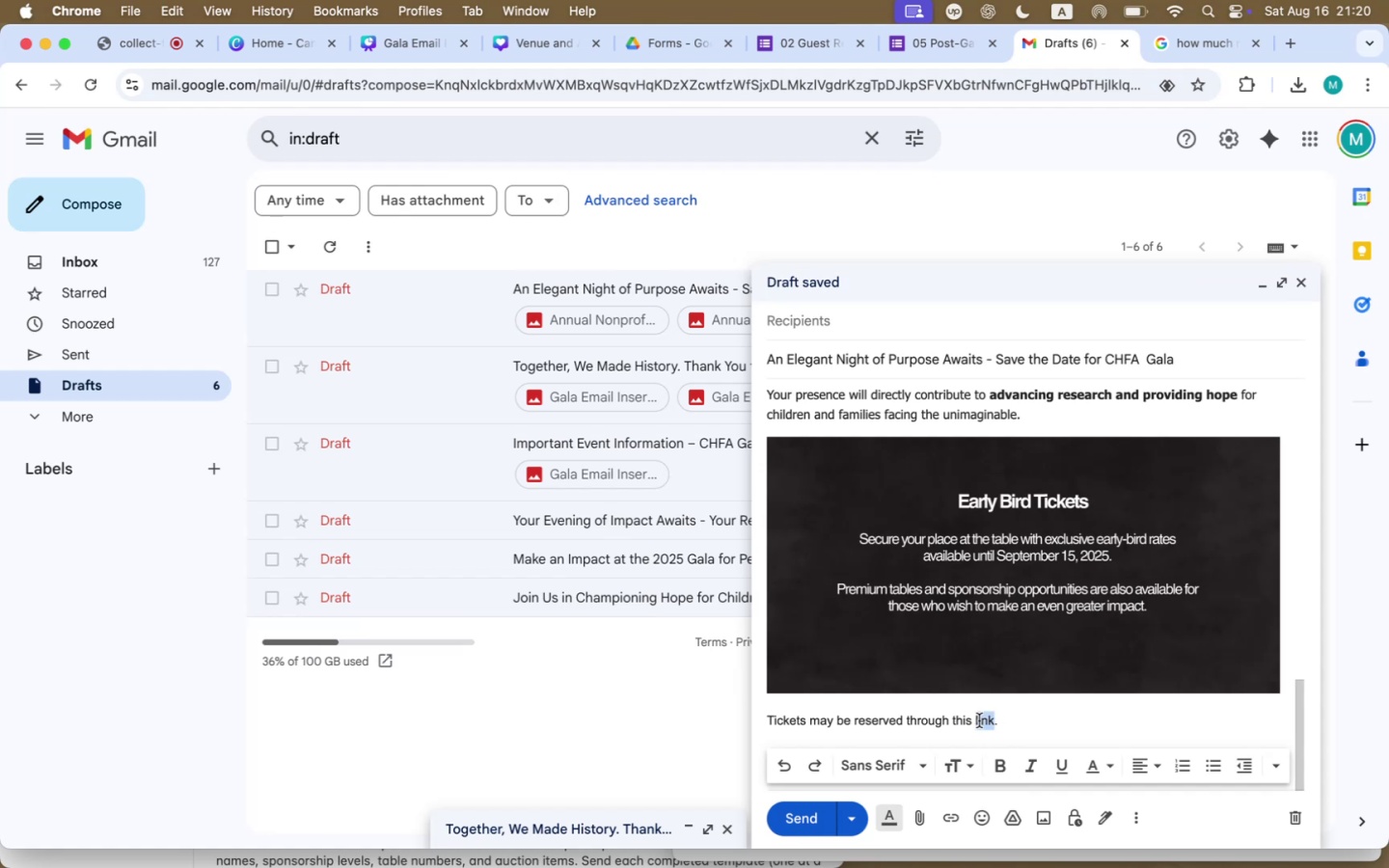 
type(form)
 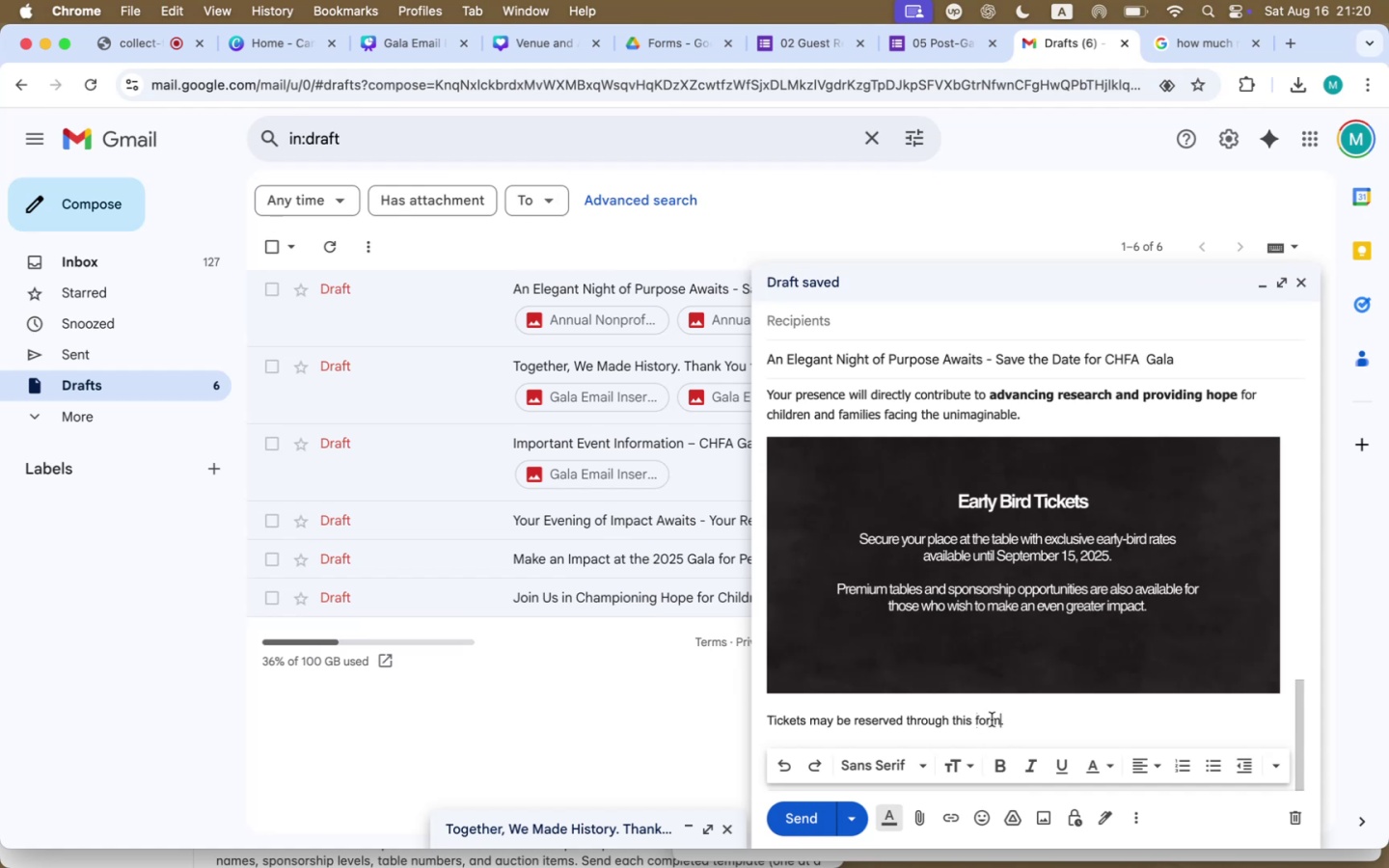 
left_click_drag(start_coordinate=[1010, 719], to_coordinate=[951, 719])
 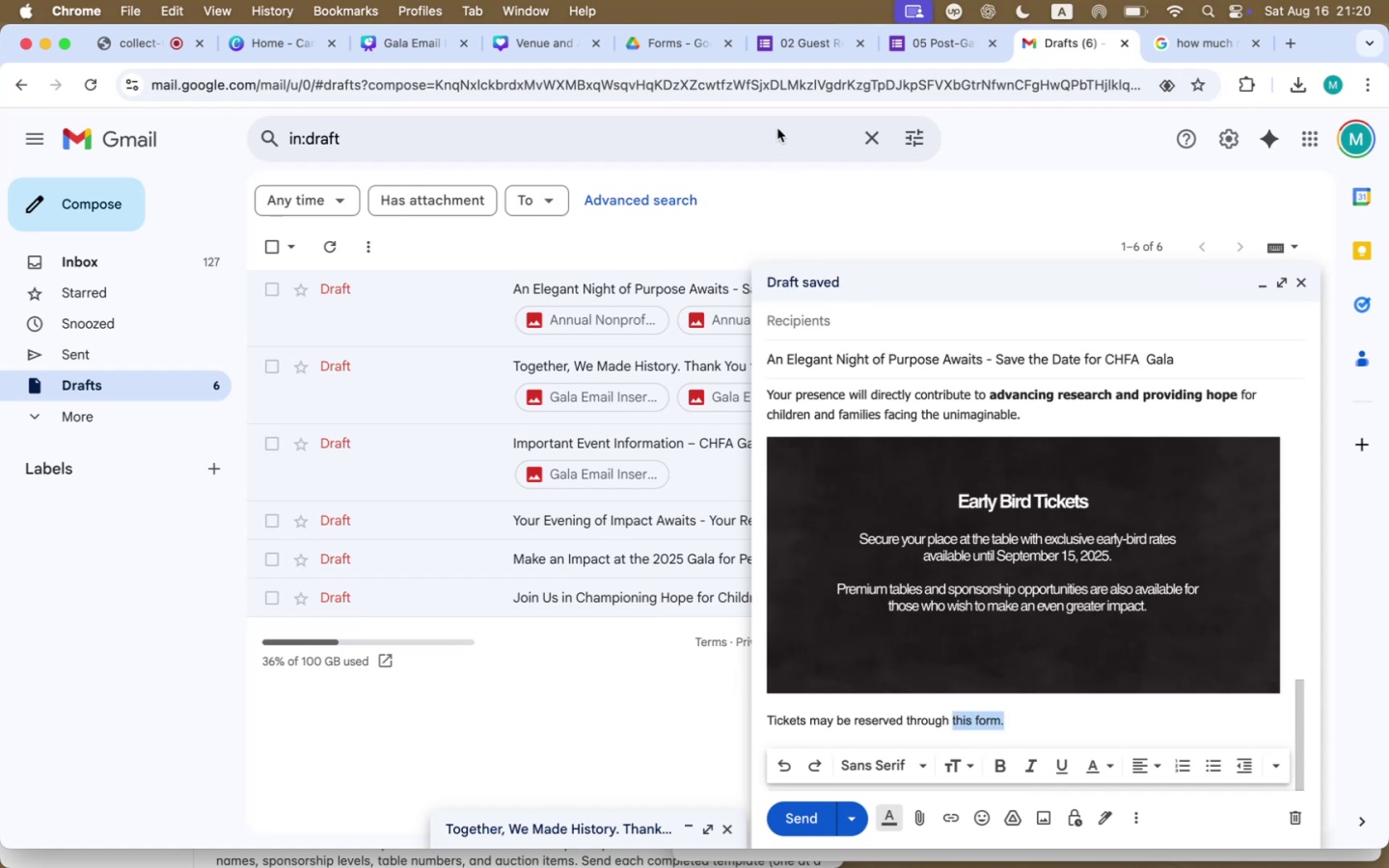 
left_click([810, 41])
 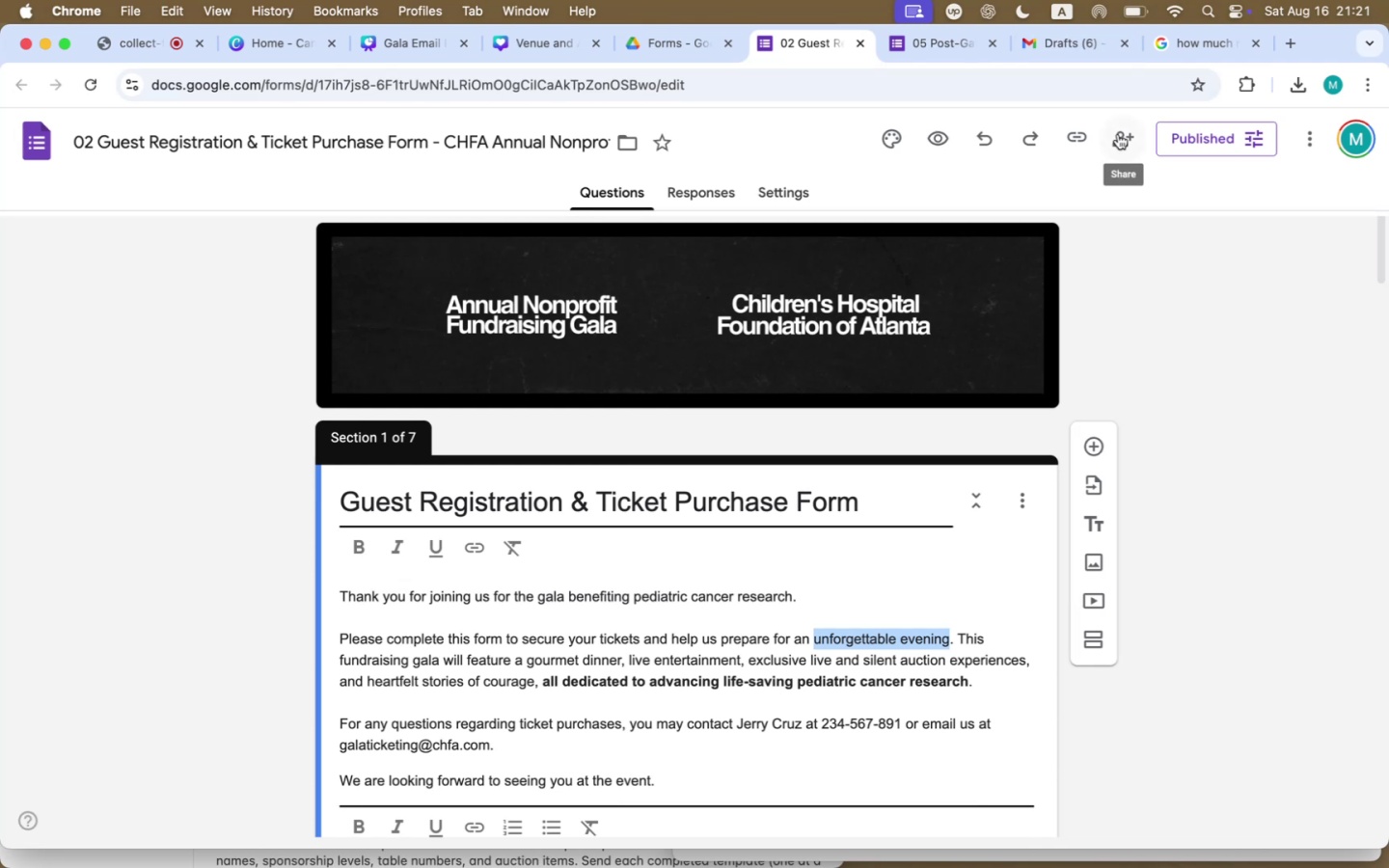 
left_click([1118, 134])
 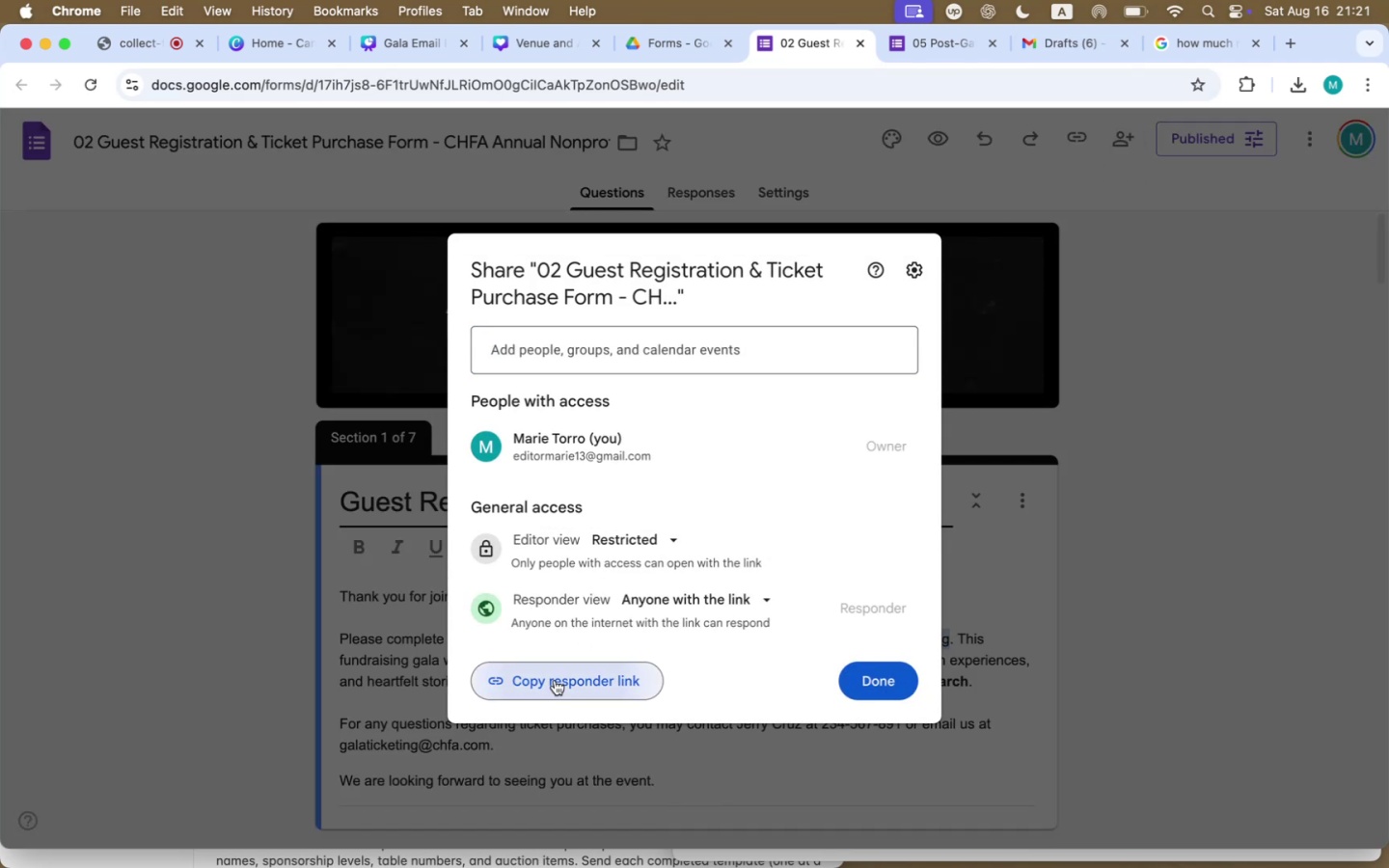 
left_click([673, 50])
 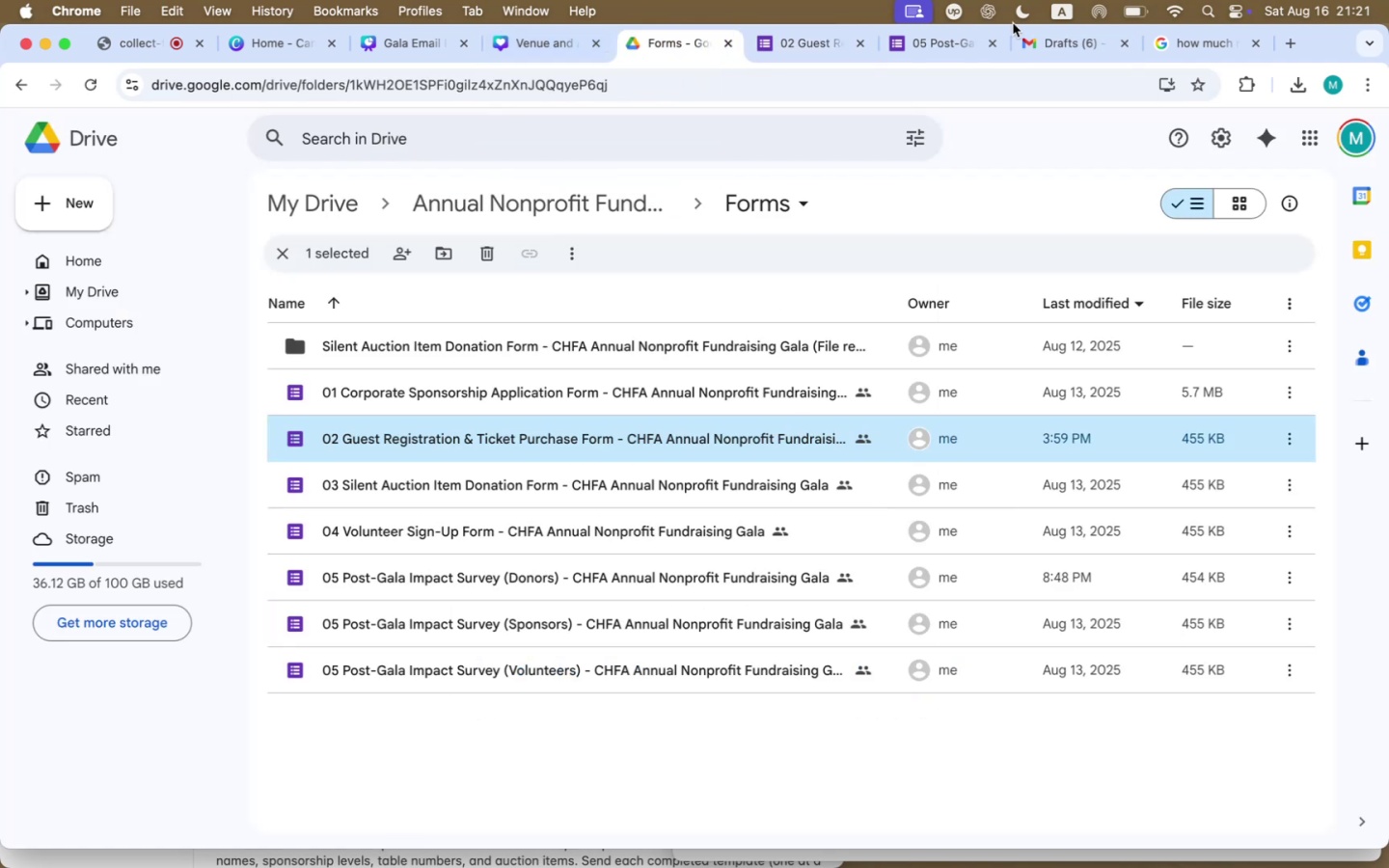 
left_click([1081, 45])
 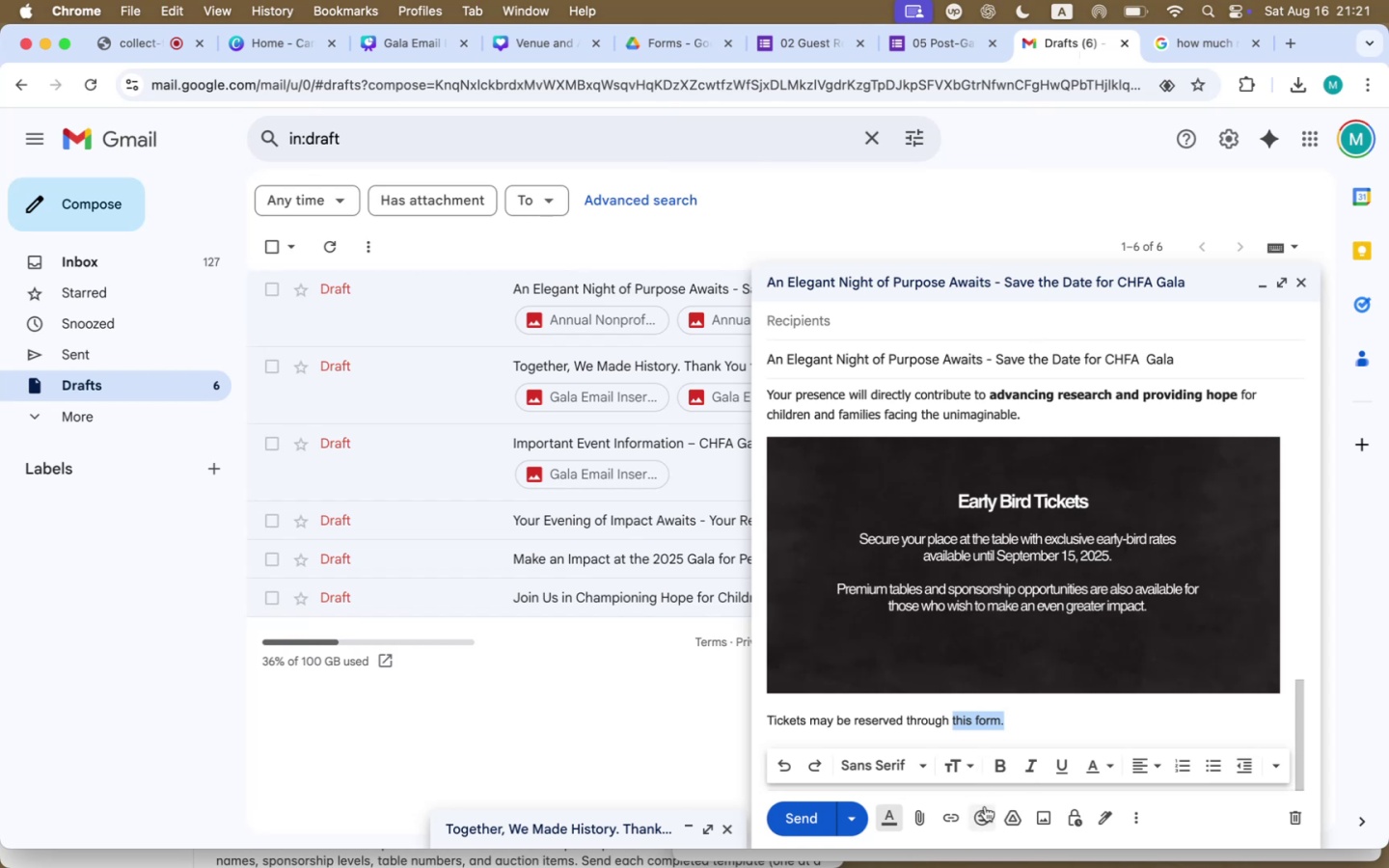 
left_click([947, 821])
 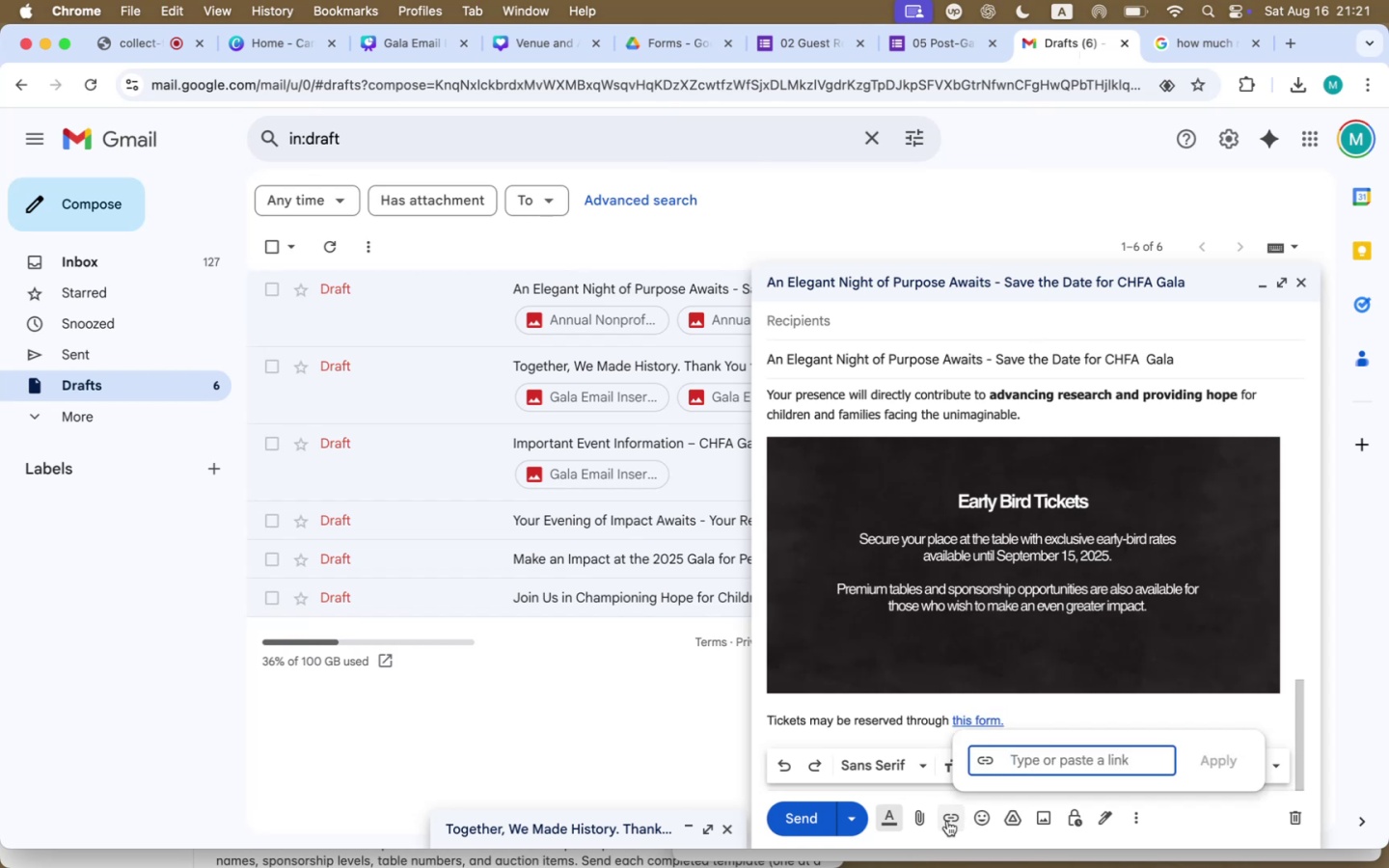 
key(Meta+CommandLeft)
 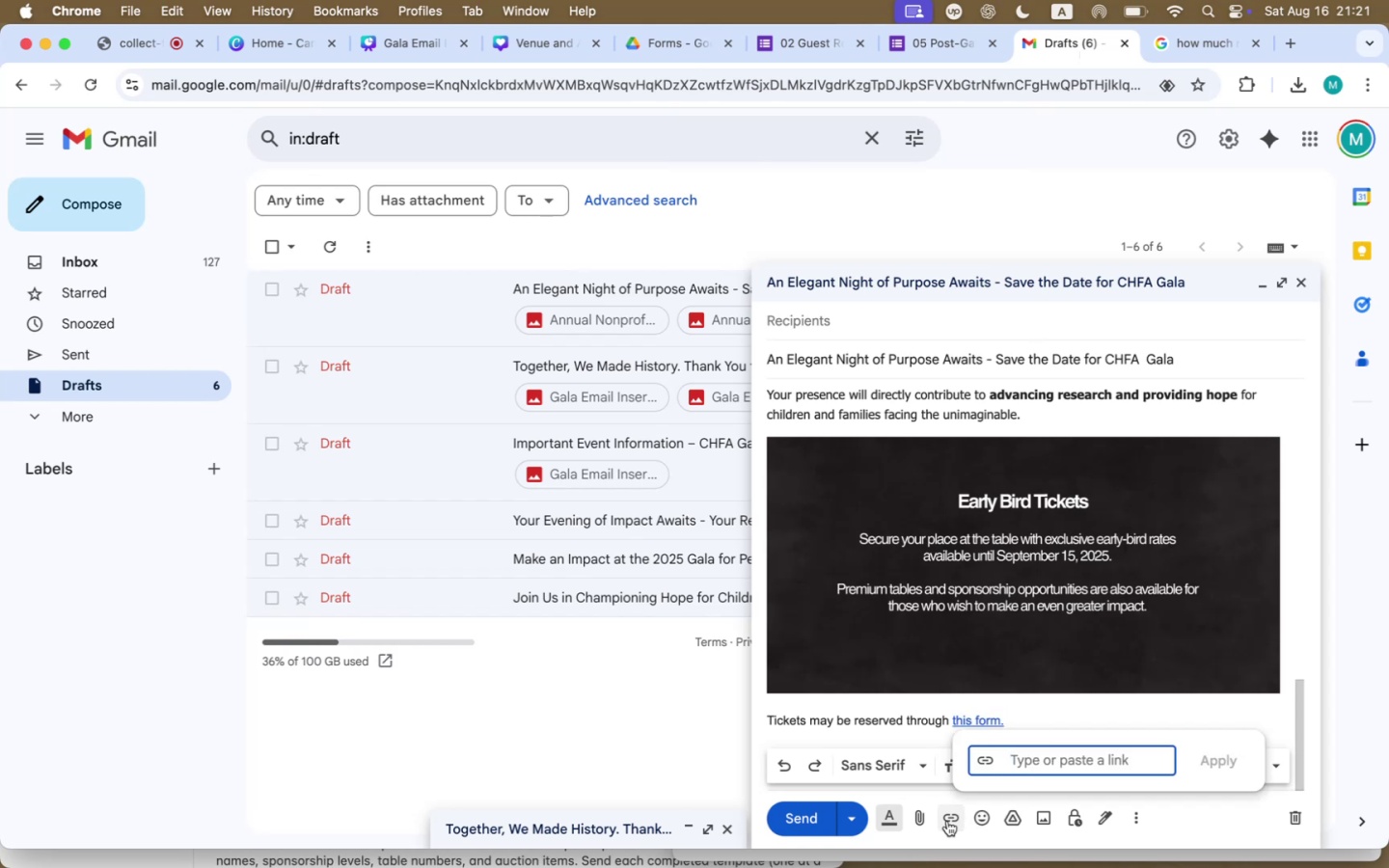 
key(Meta+V)
 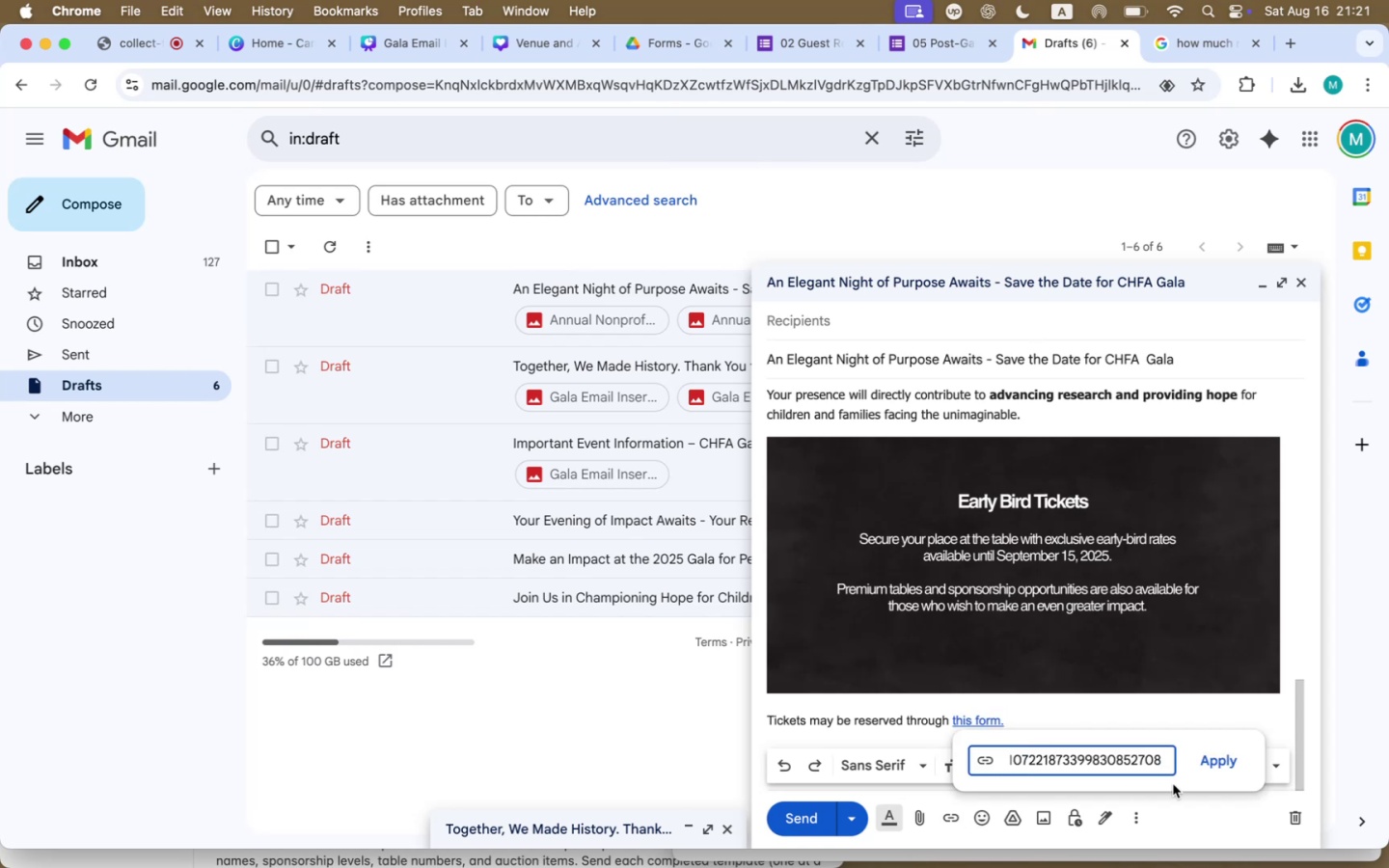 
left_click([1214, 764])
 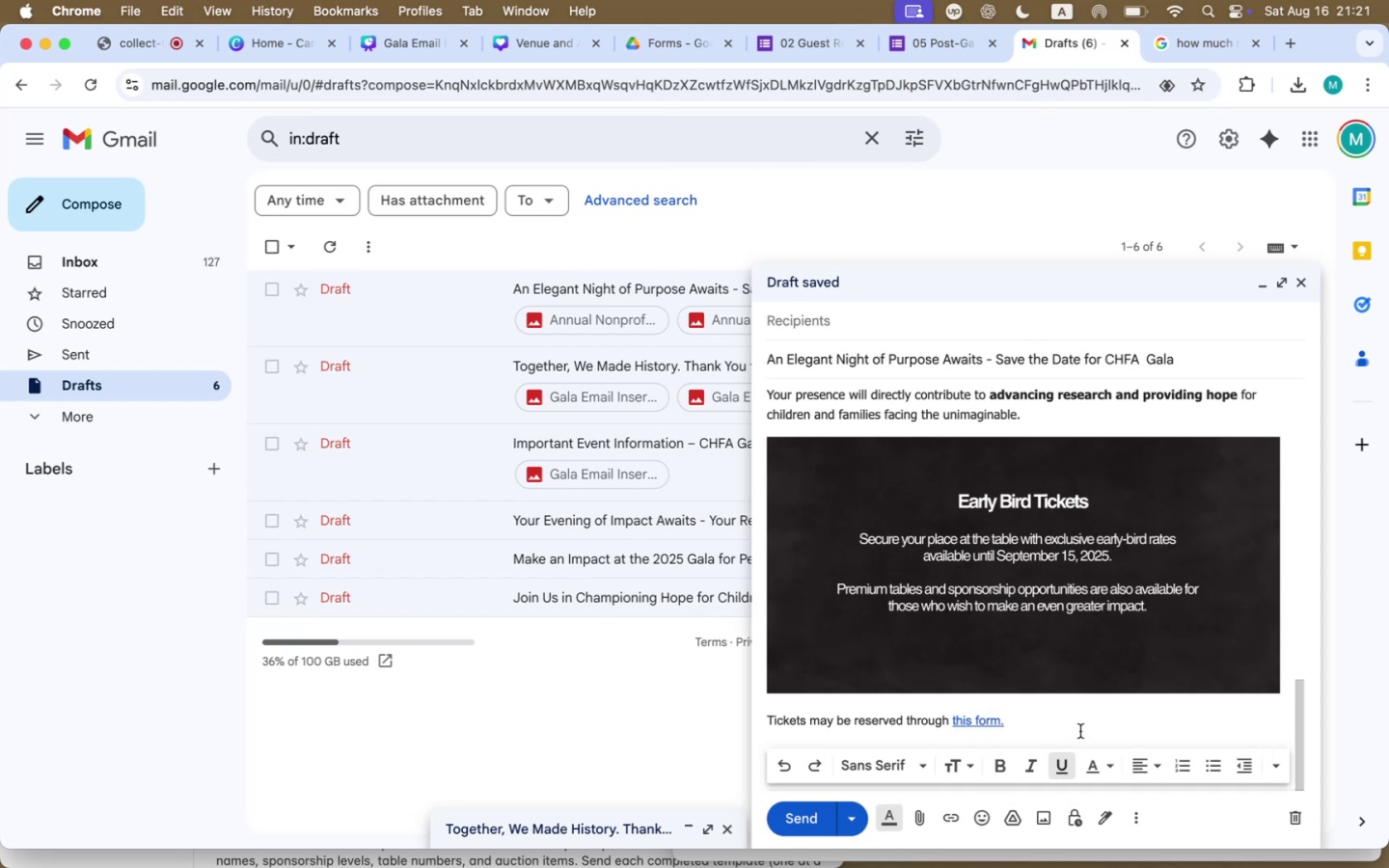 
left_click([1083, 725])
 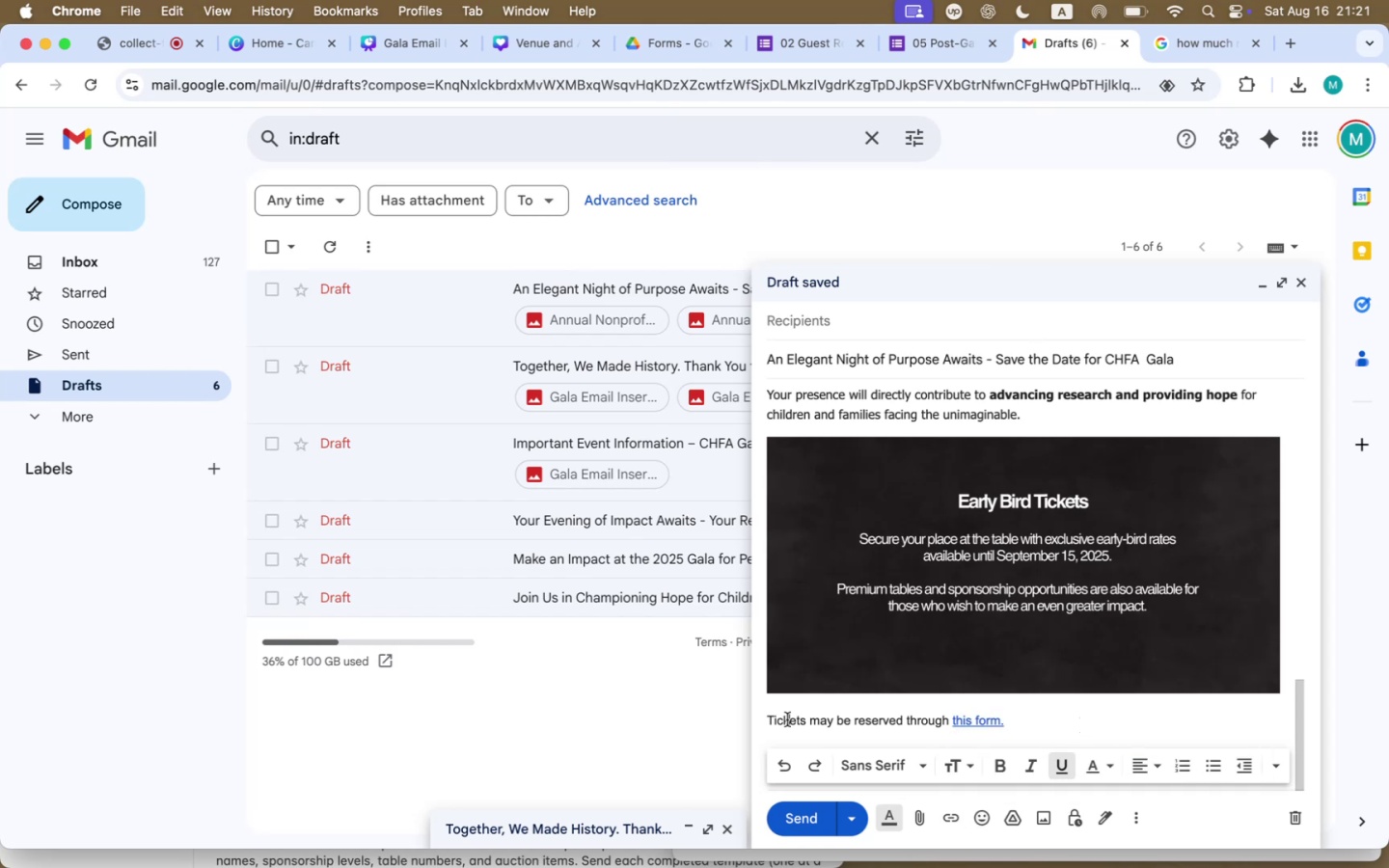 
double_click([787, 719])
 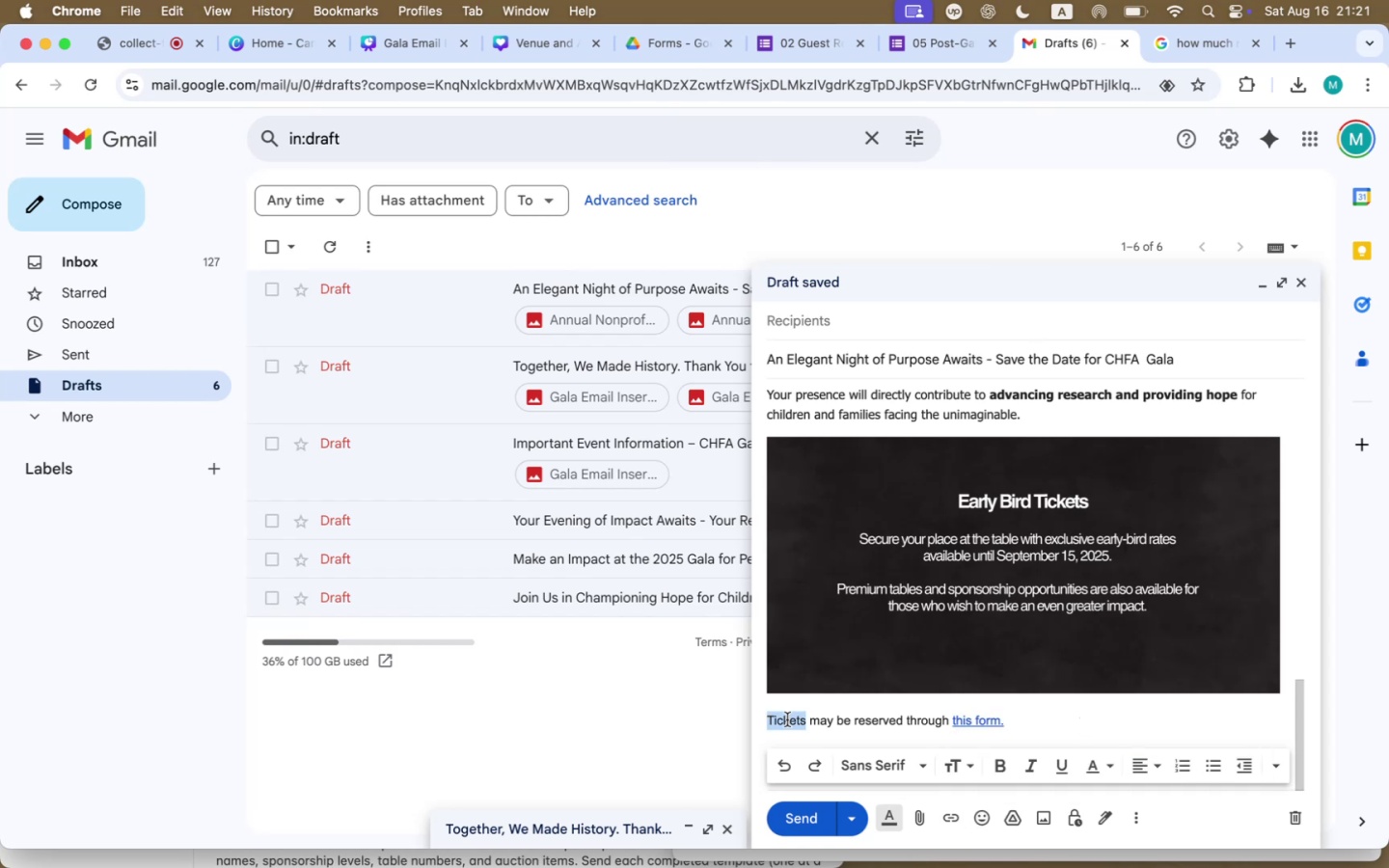 
key(Meta+B)
 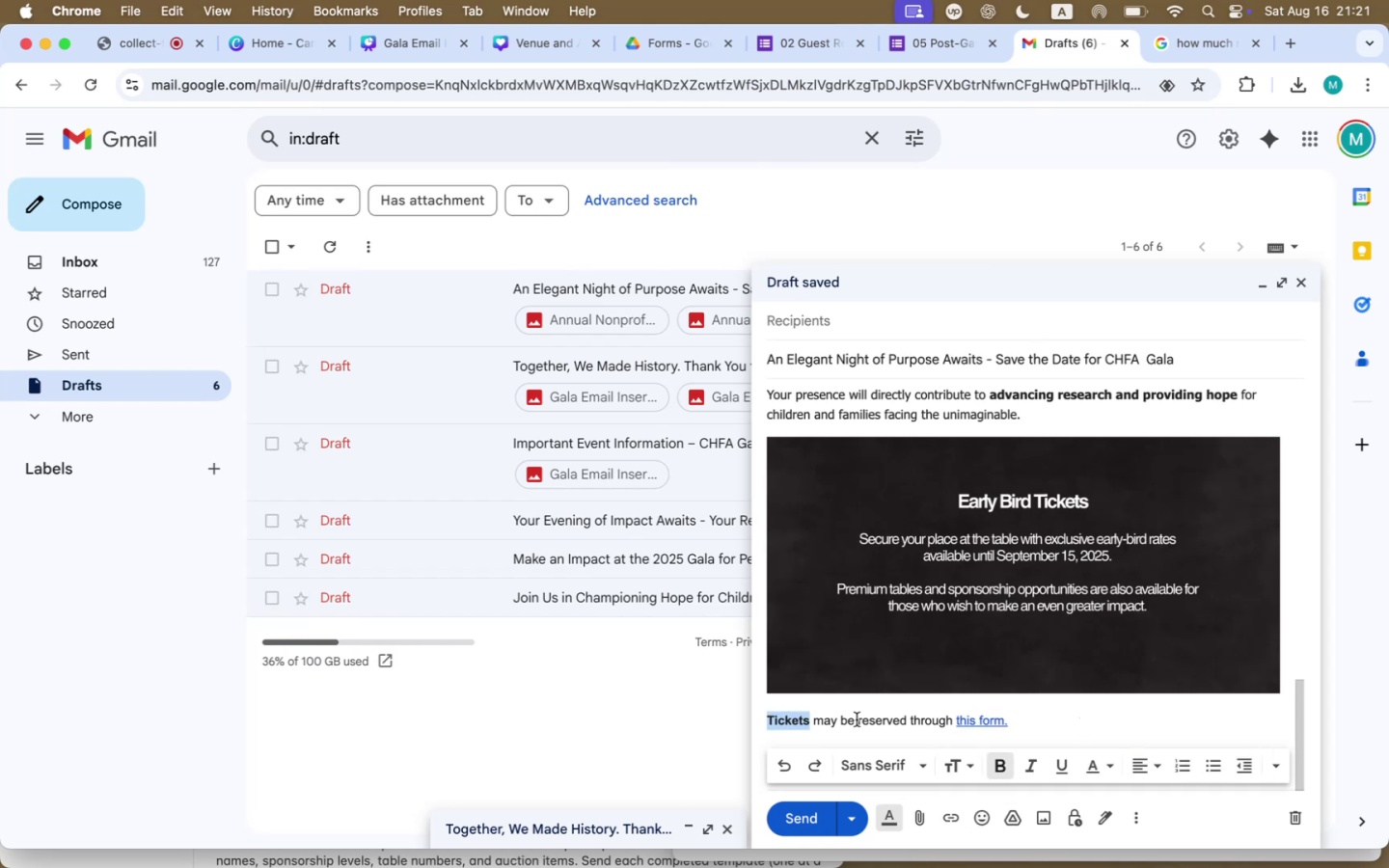 
double_click([857, 719])
 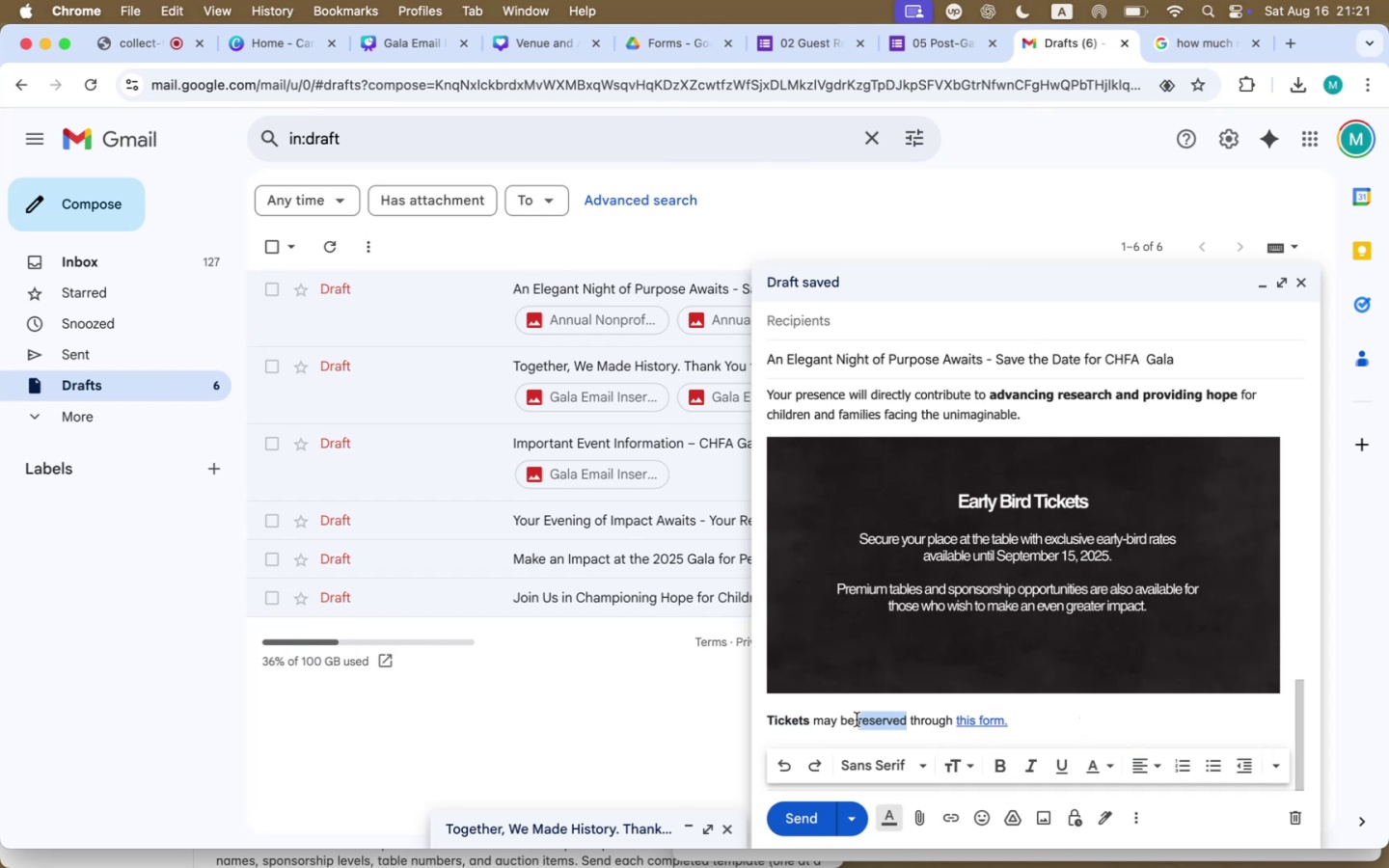 
triple_click([857, 719])
 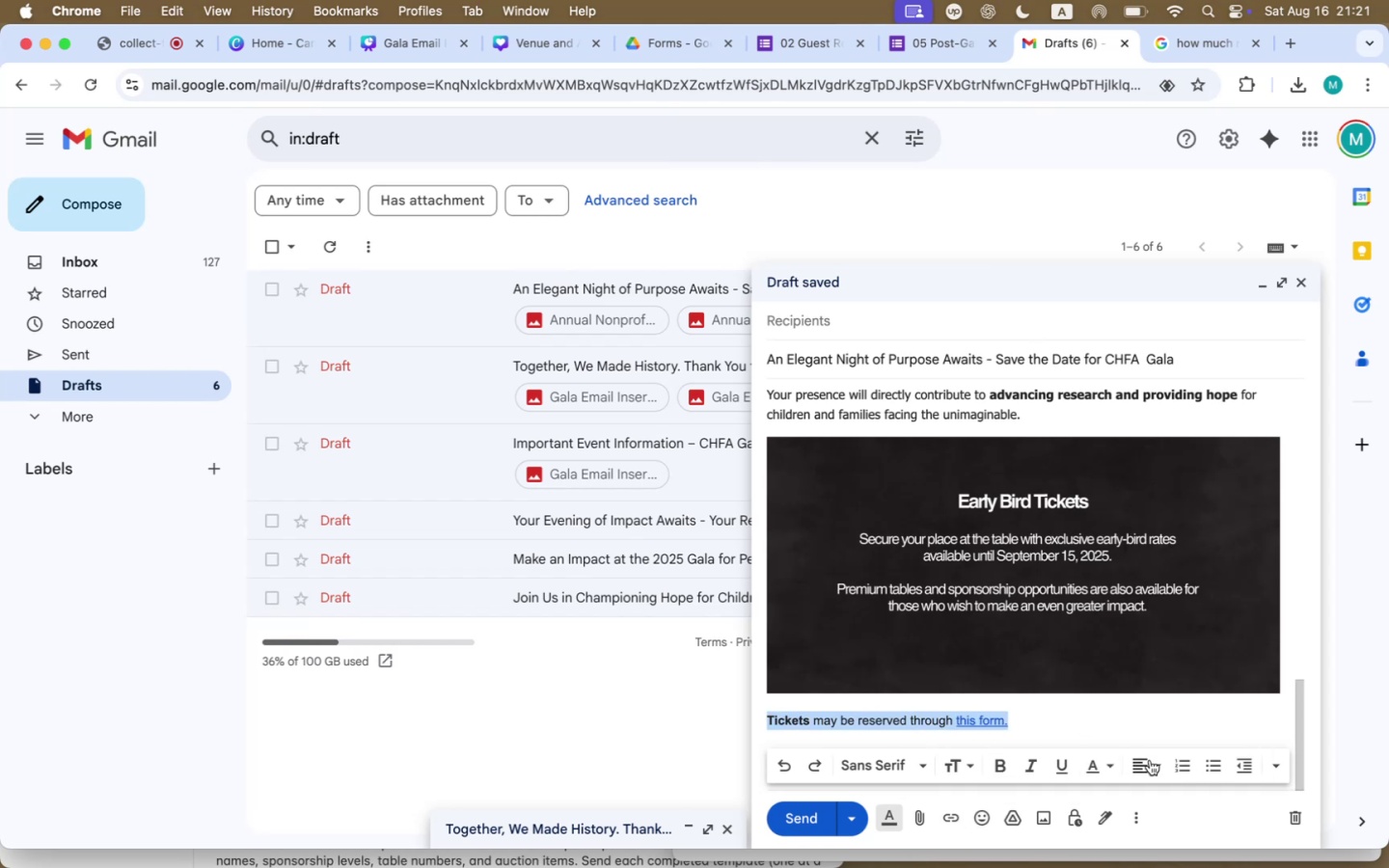 
left_click([1145, 766])
 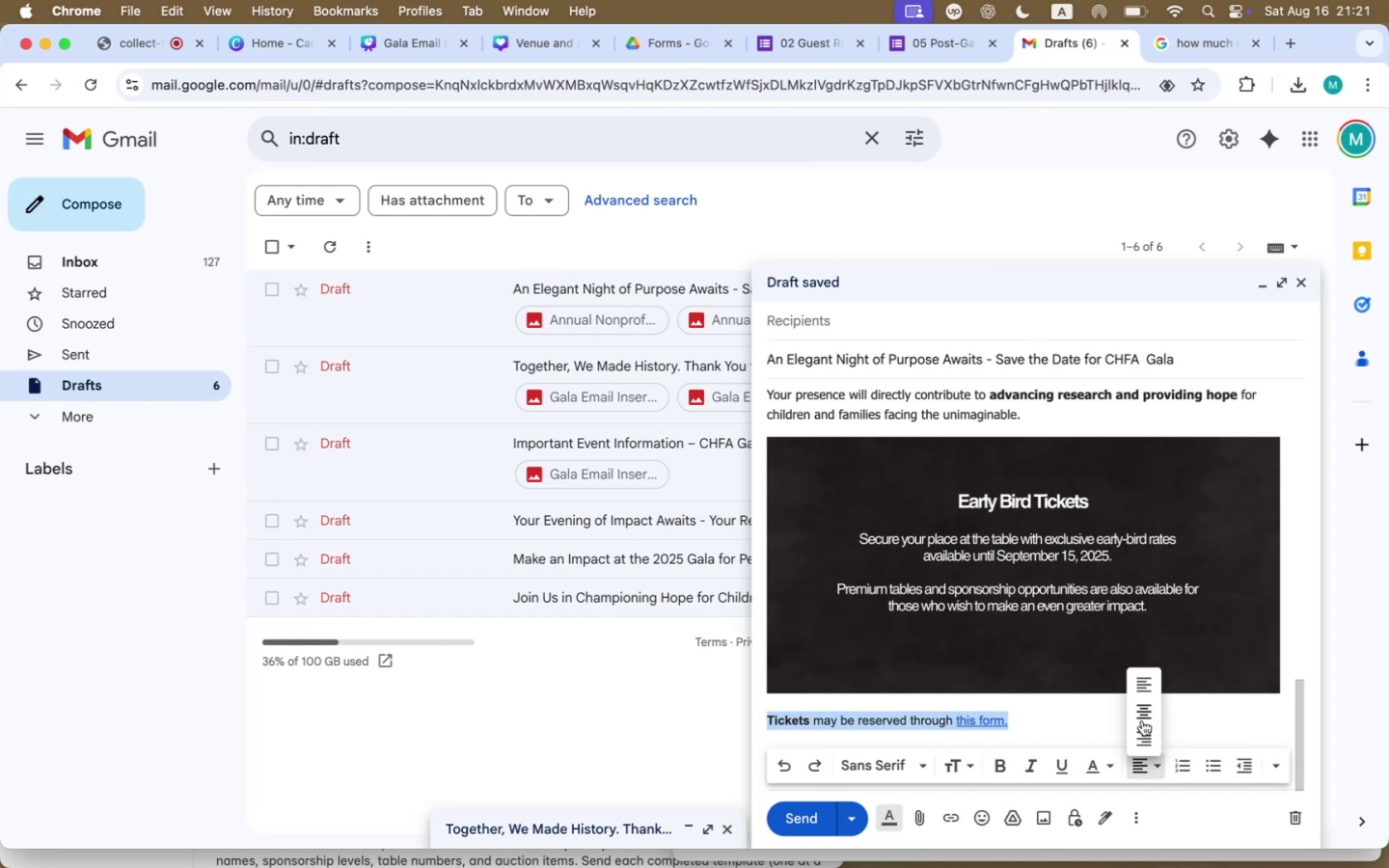 
left_click([1143, 706])
 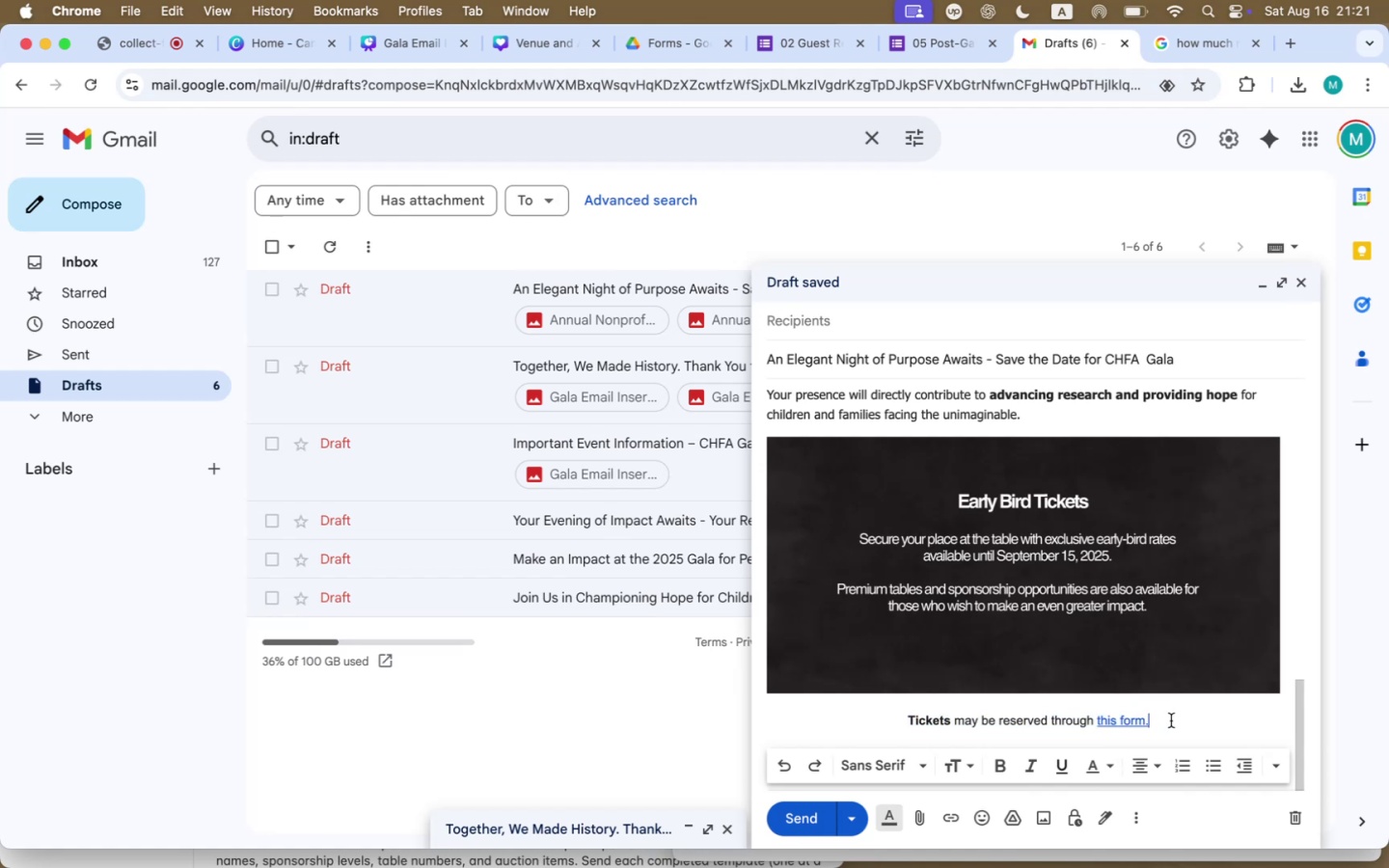 
key(Shift+Enter)
 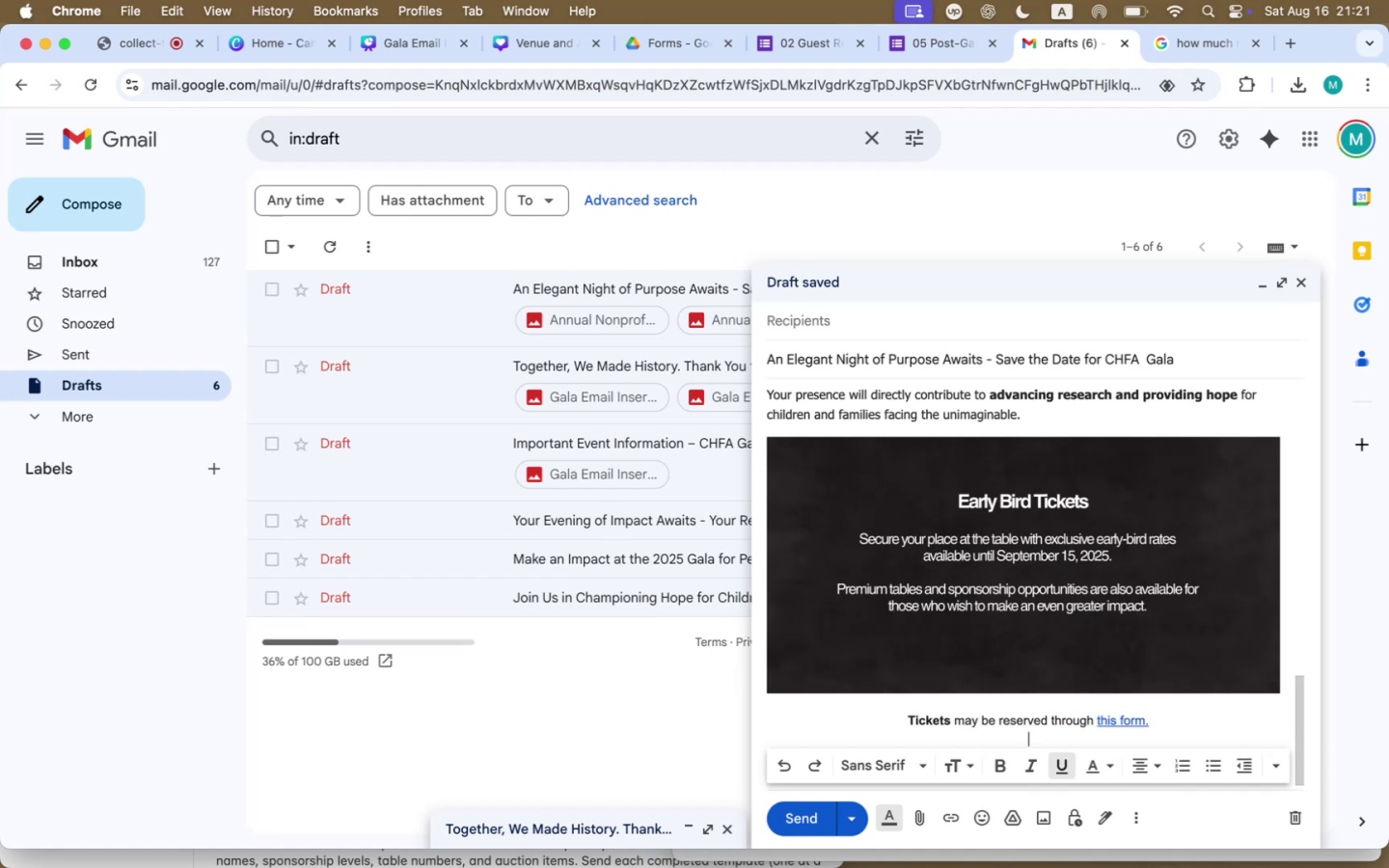 
key(Shift+Enter)
 